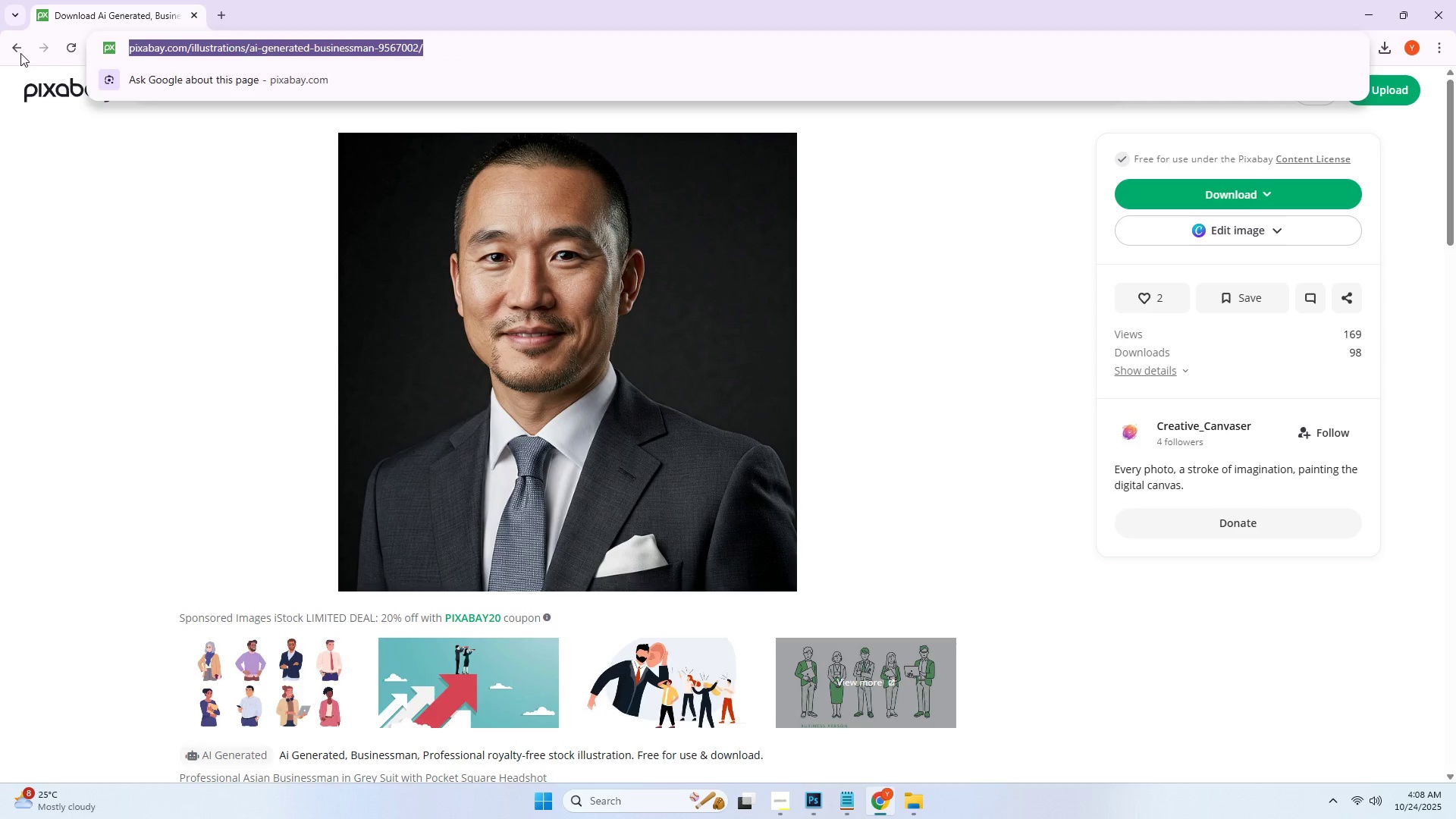 
left_click([17, 49])
 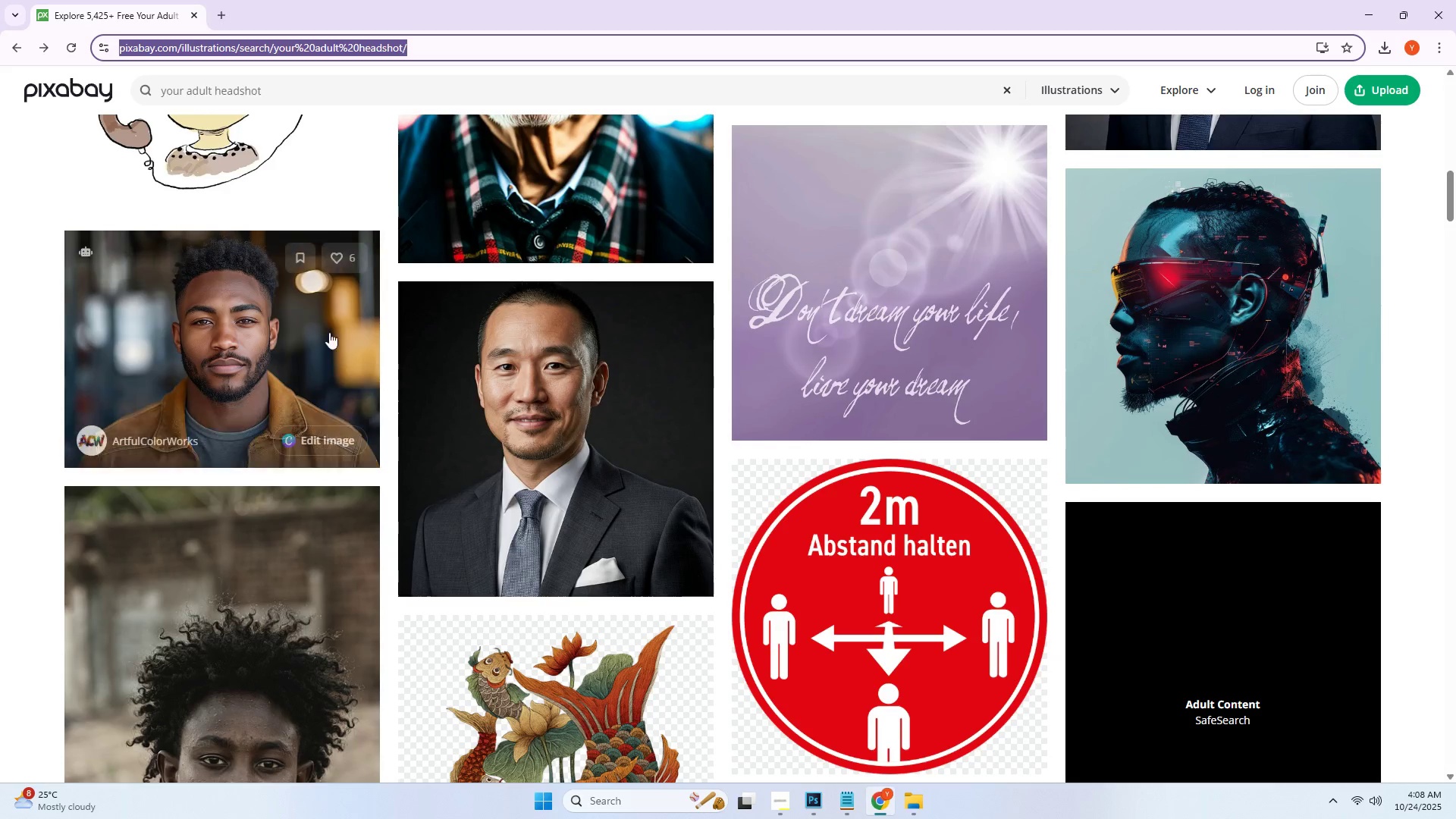 
left_click([297, 333])
 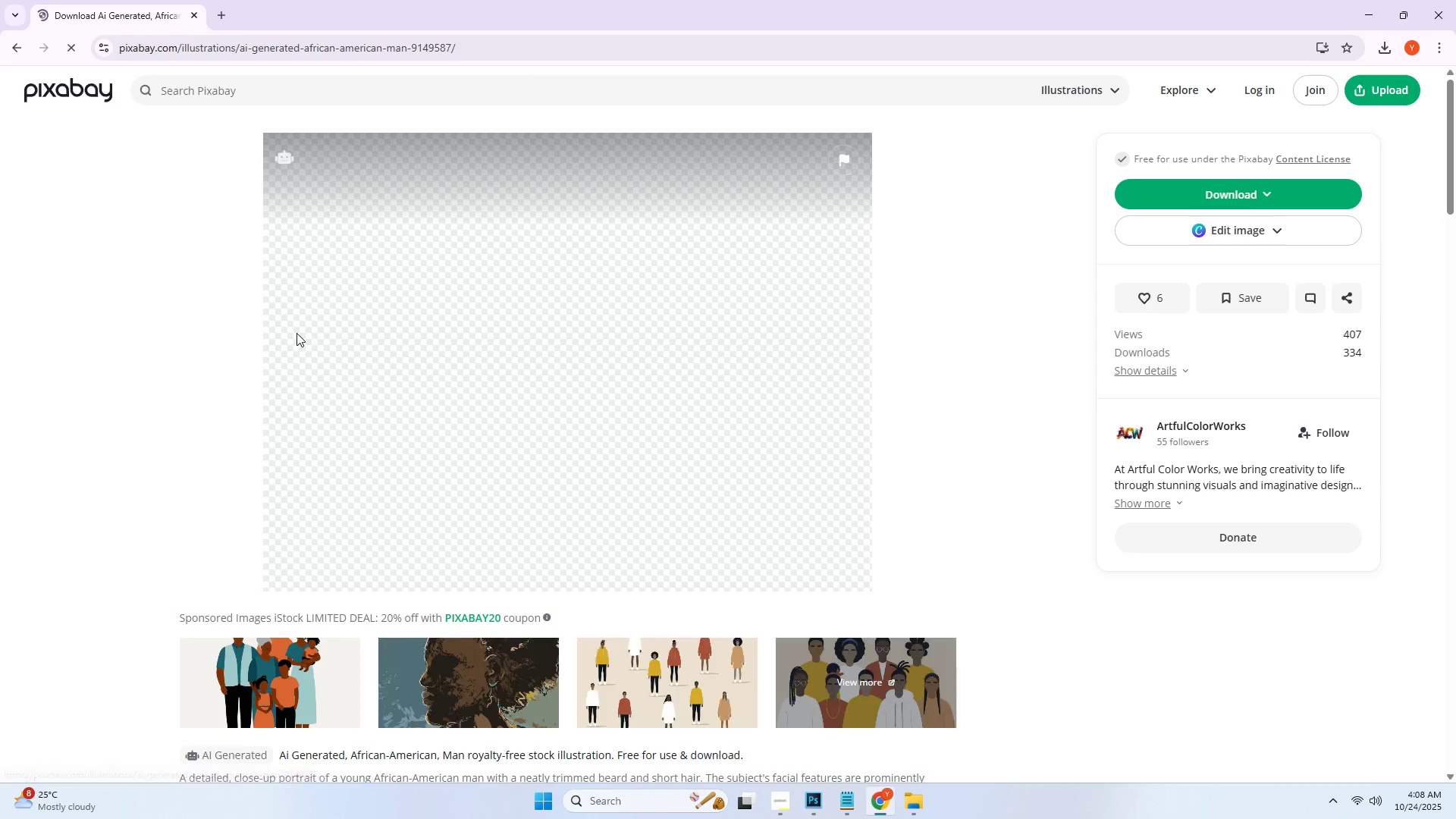 
left_click([1254, 199])
 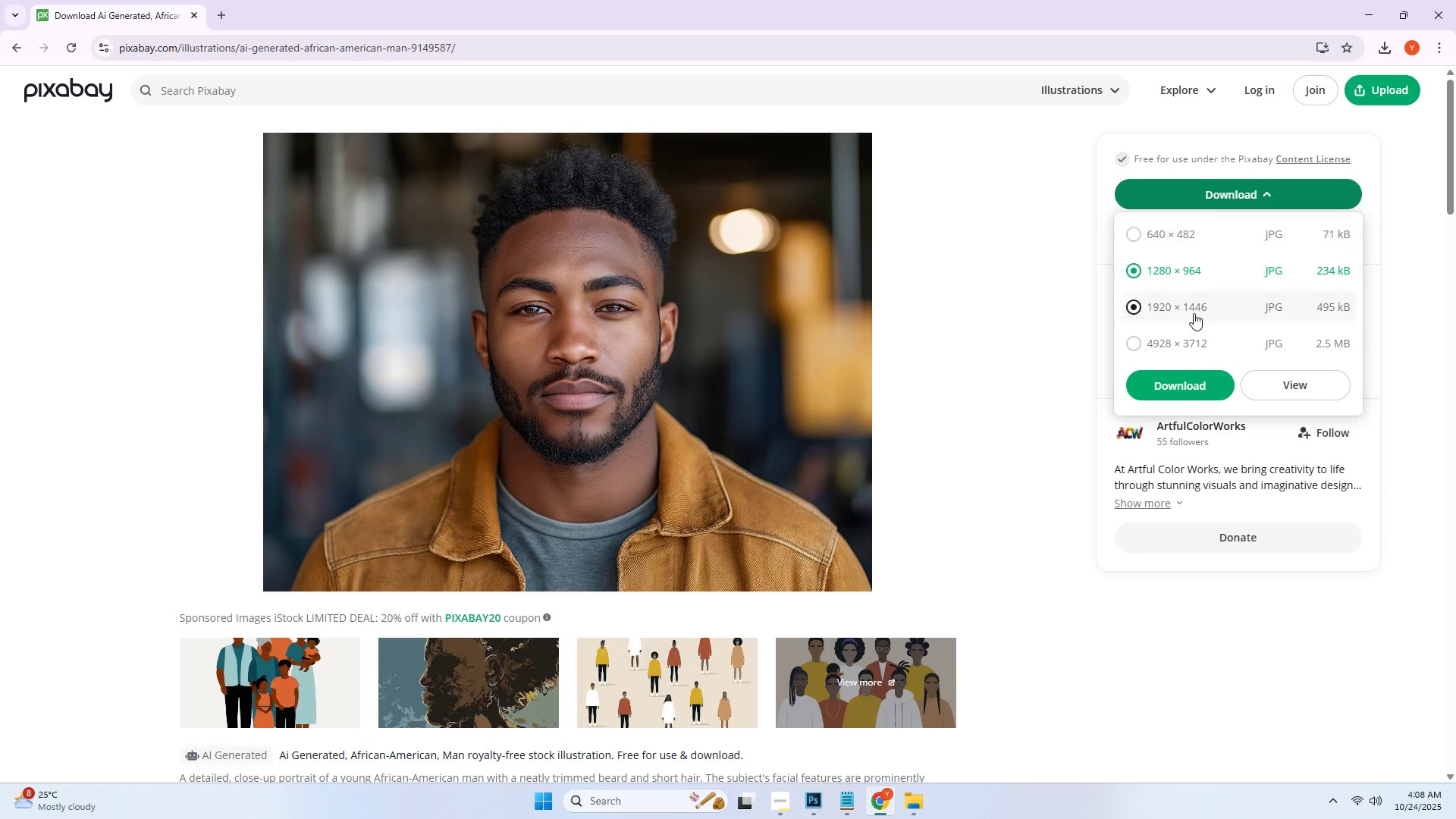 
left_click([1181, 391])
 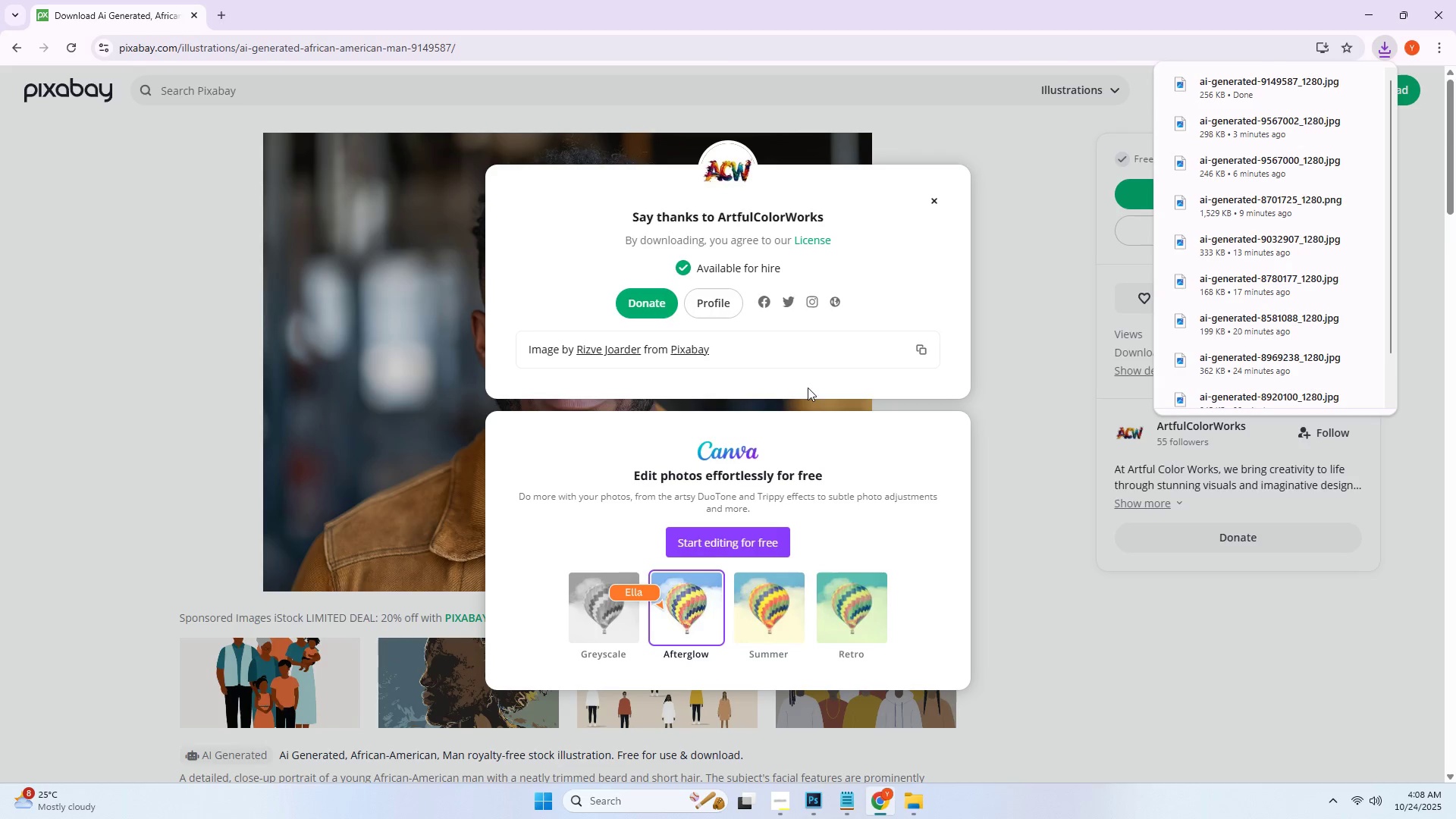 
key(Alt+AltLeft)
 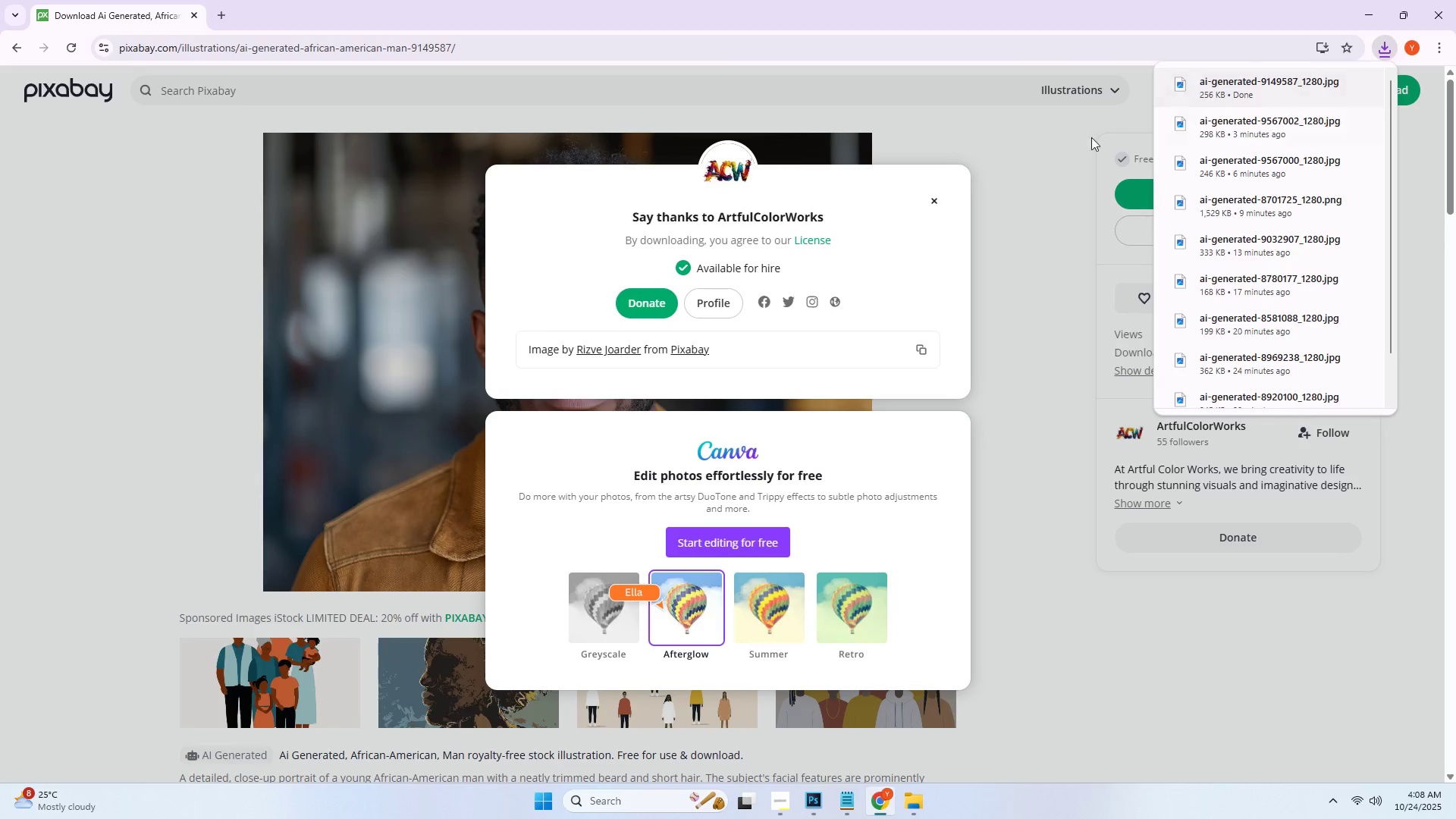 
key(Alt+Tab)
 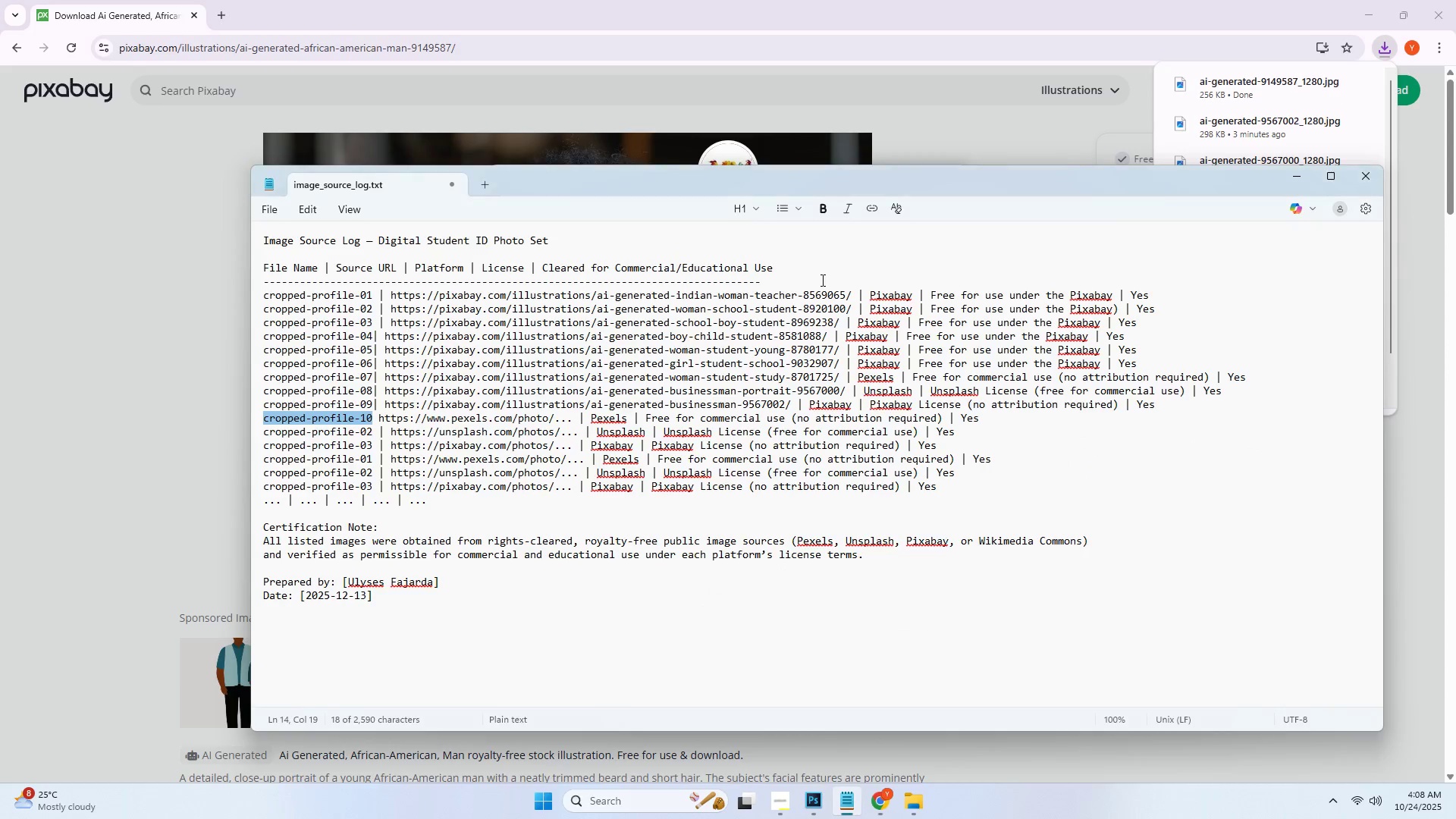 
key(Alt+AltLeft)
 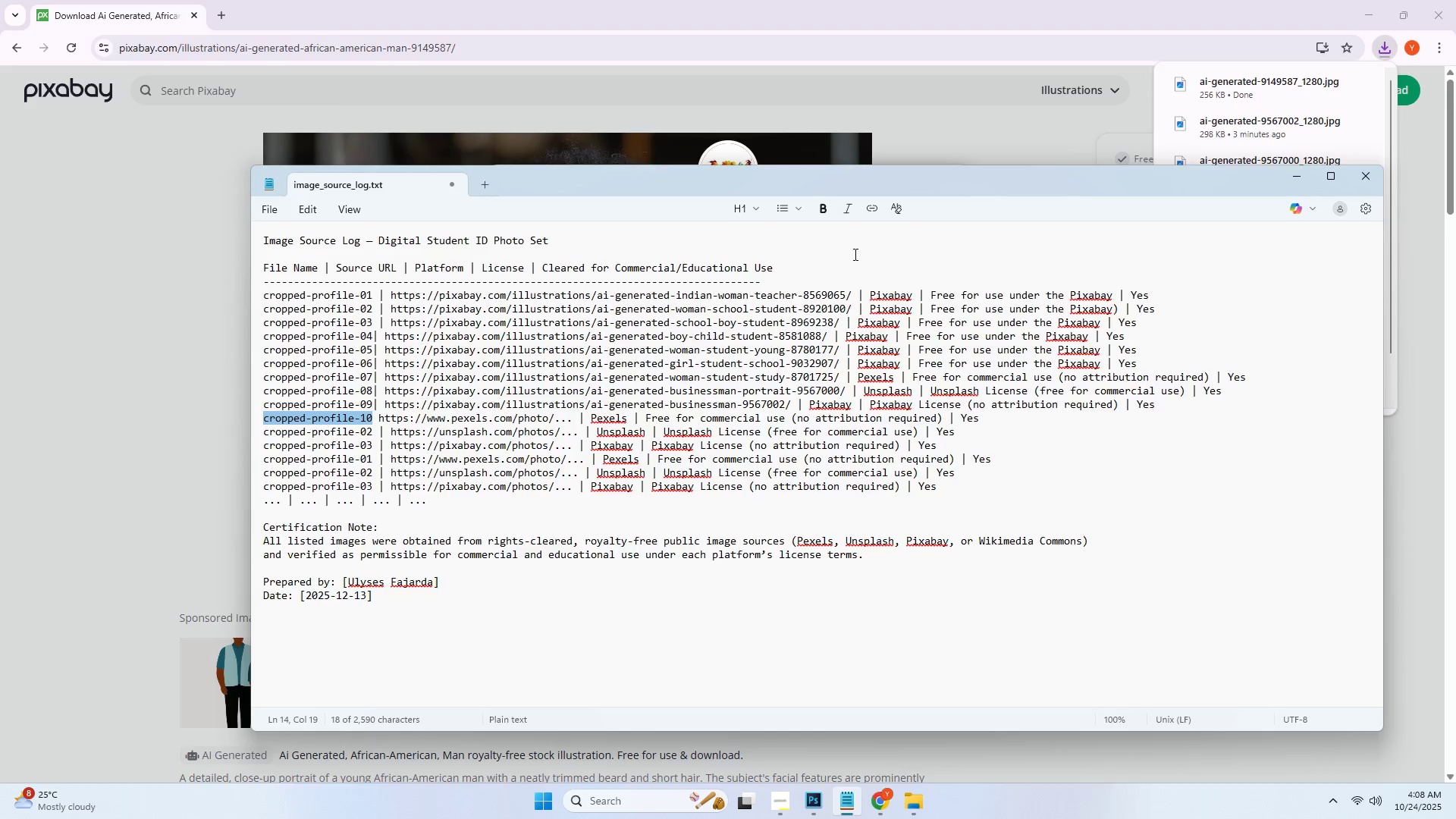 
key(Alt+Tab)
 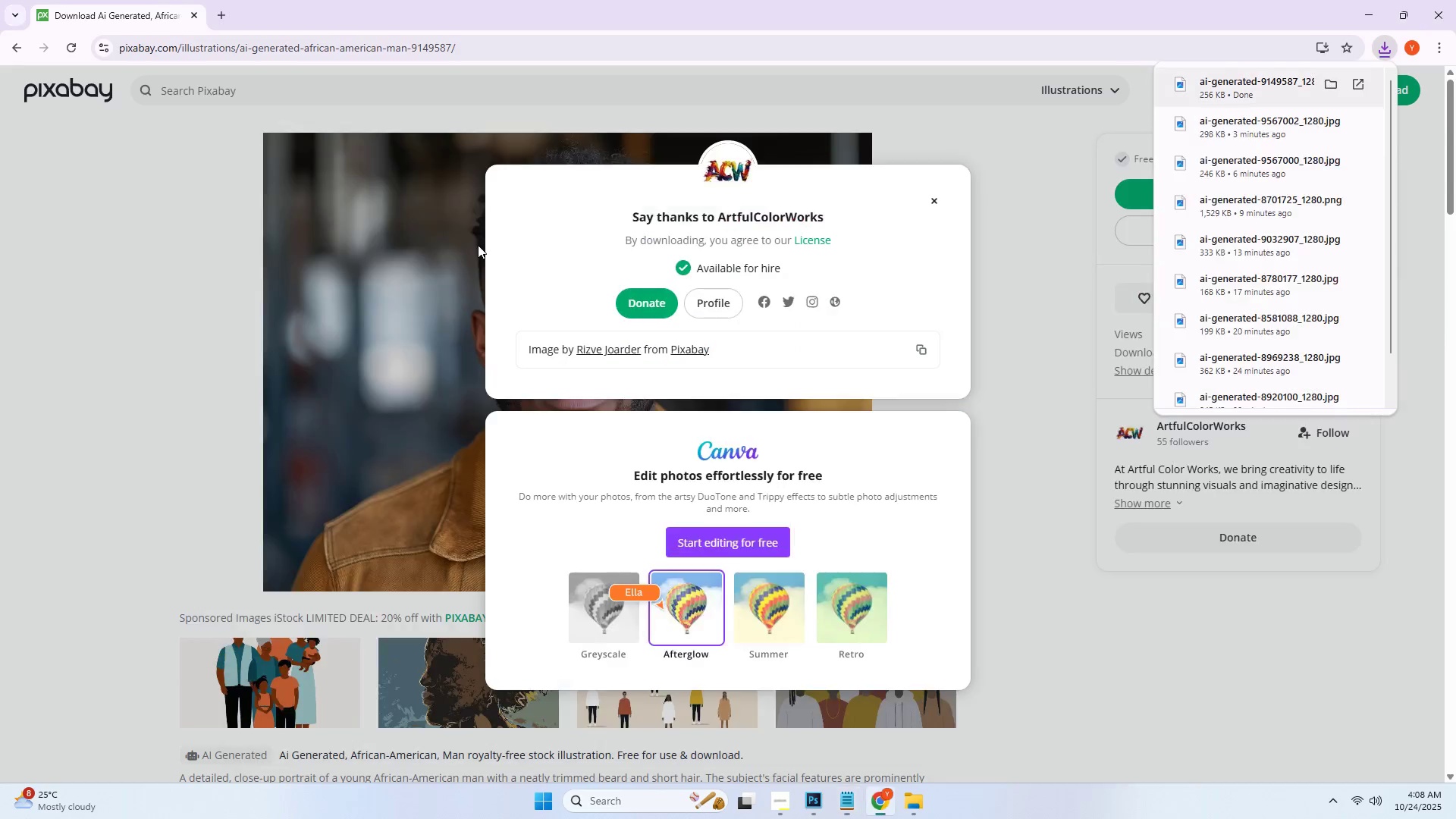 
key(Alt+Tab)
 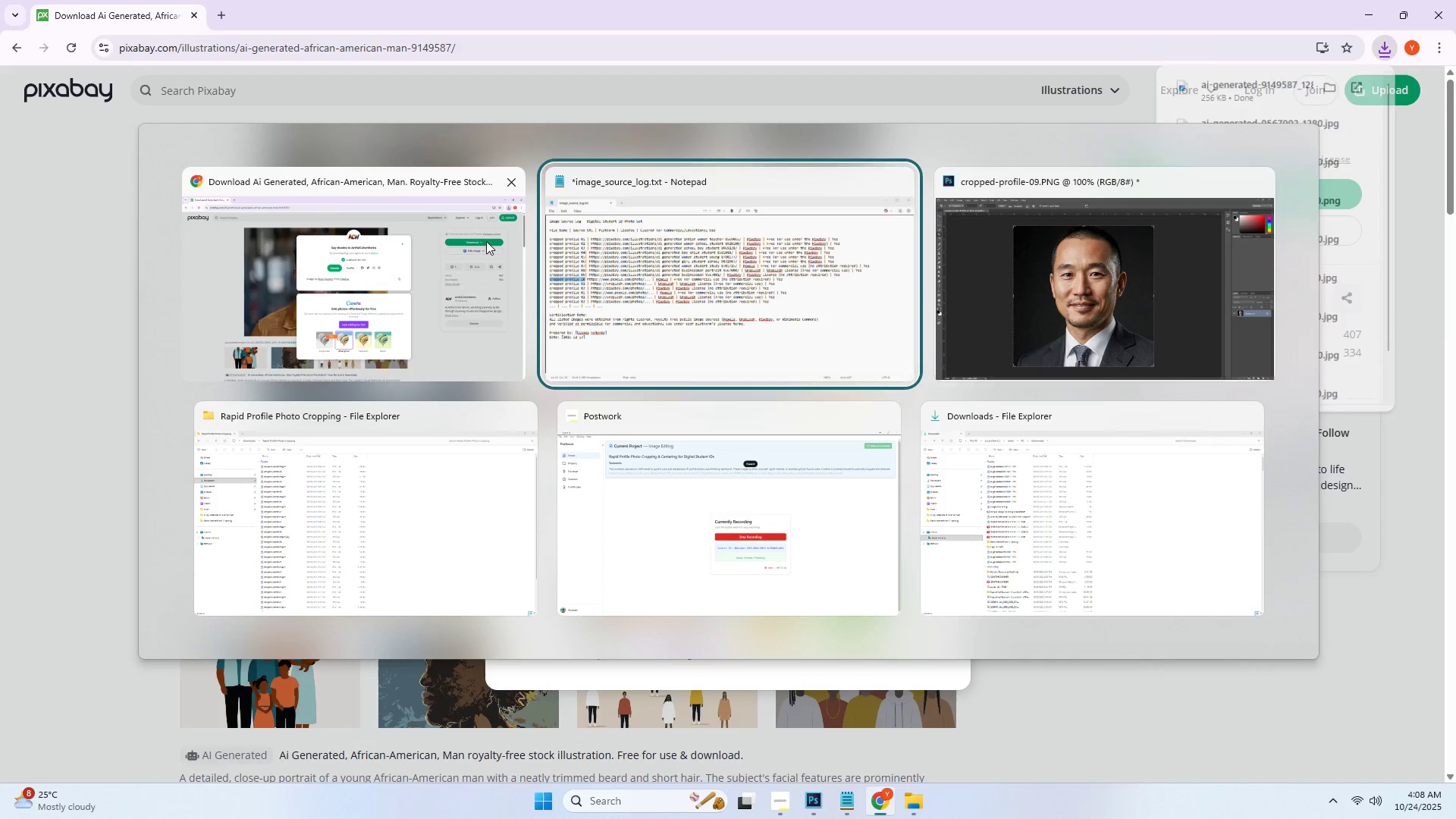 
key(Alt+Tab)
 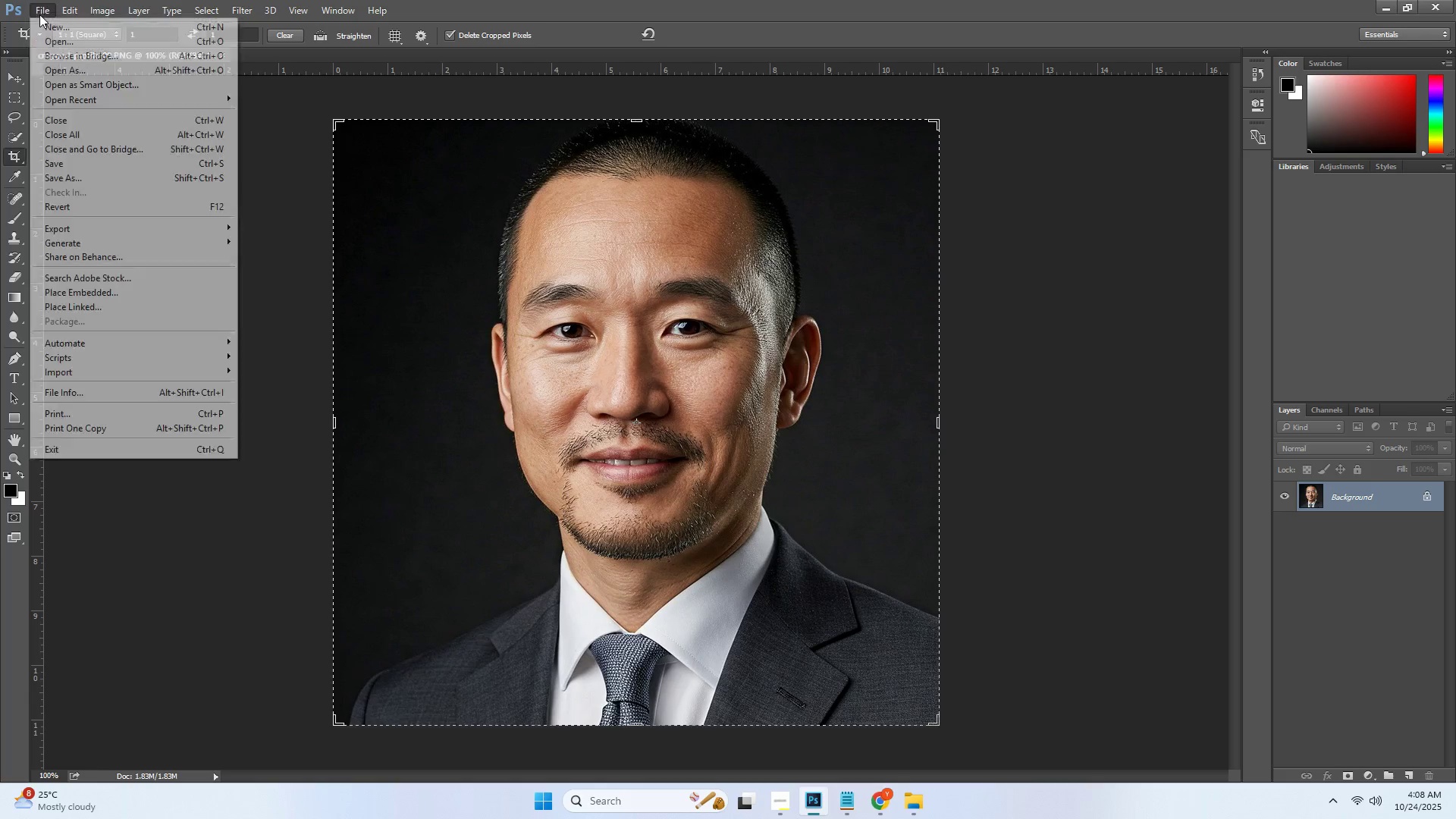 
double_click([49, 42])
 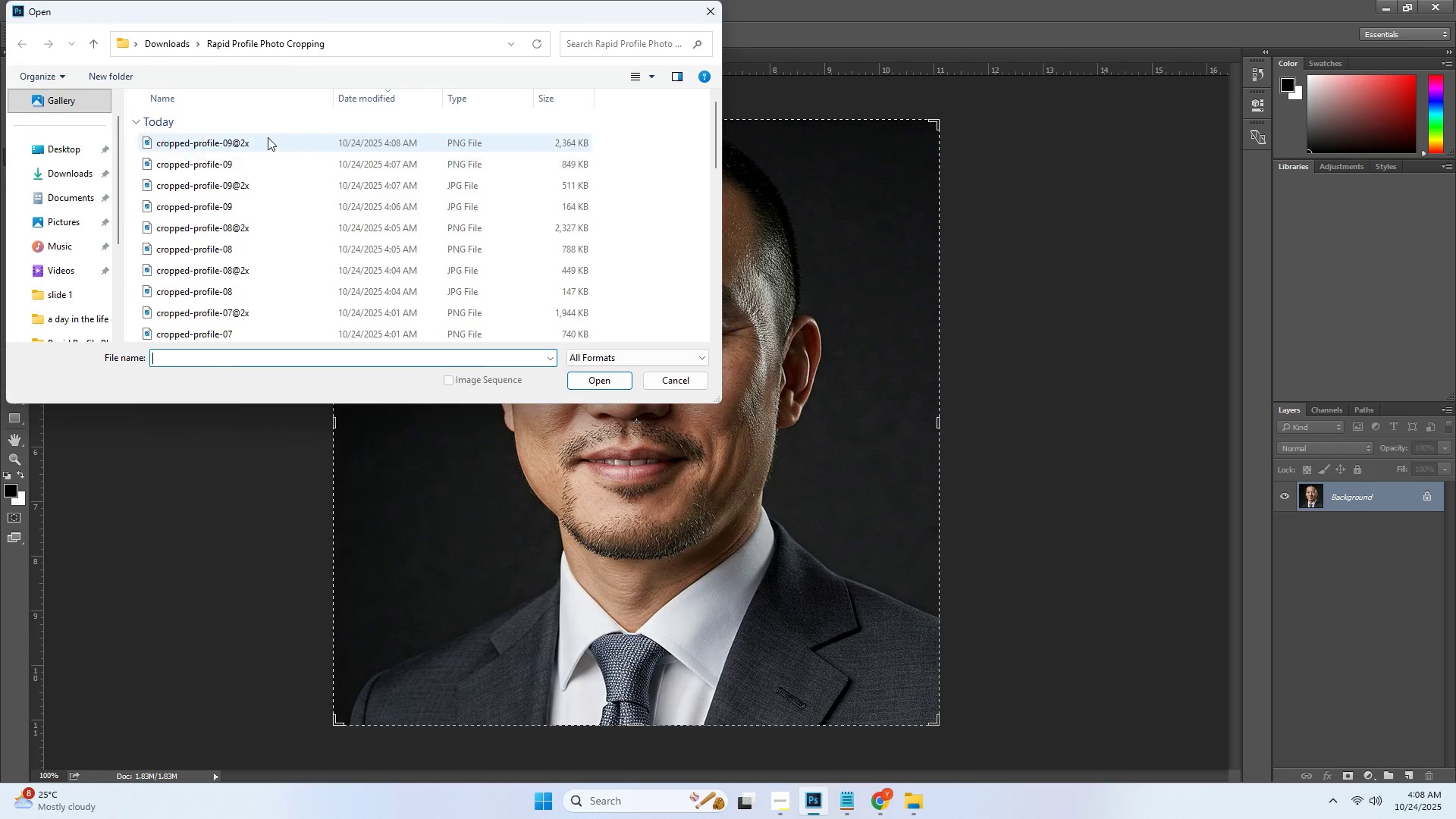 
left_click([265, 140])
 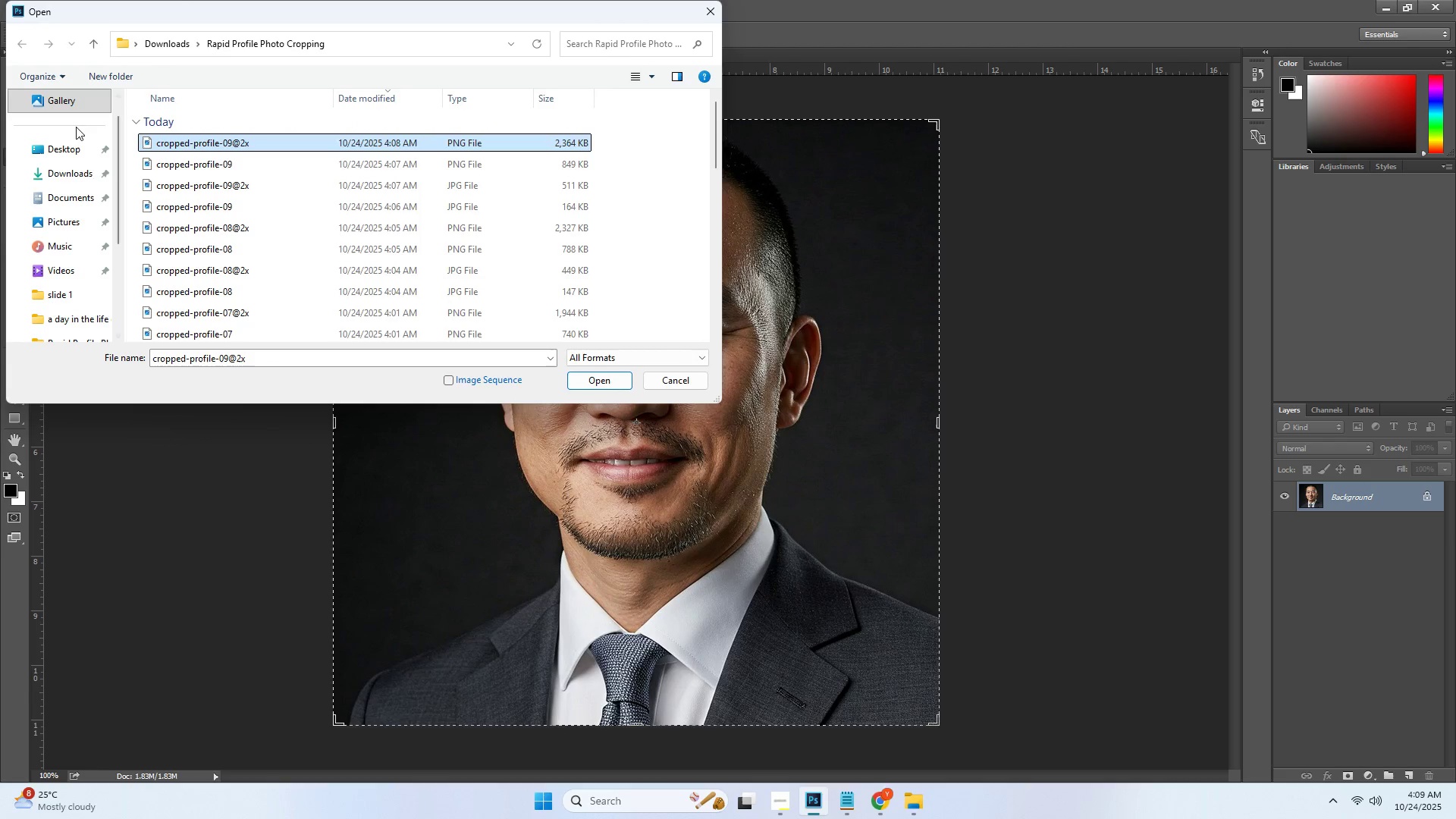 
left_click([69, 173])
 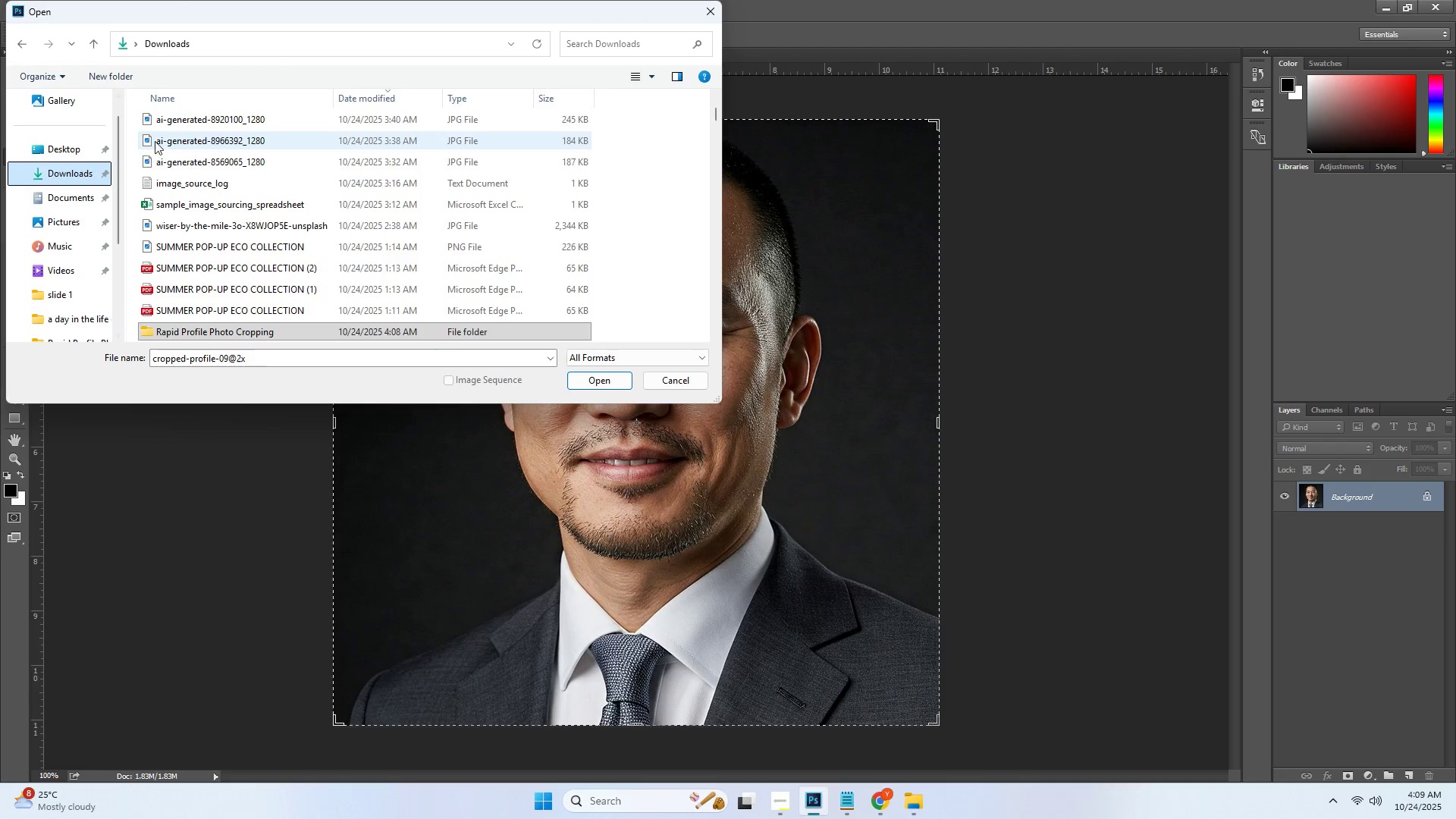 
left_click([175, 126])
 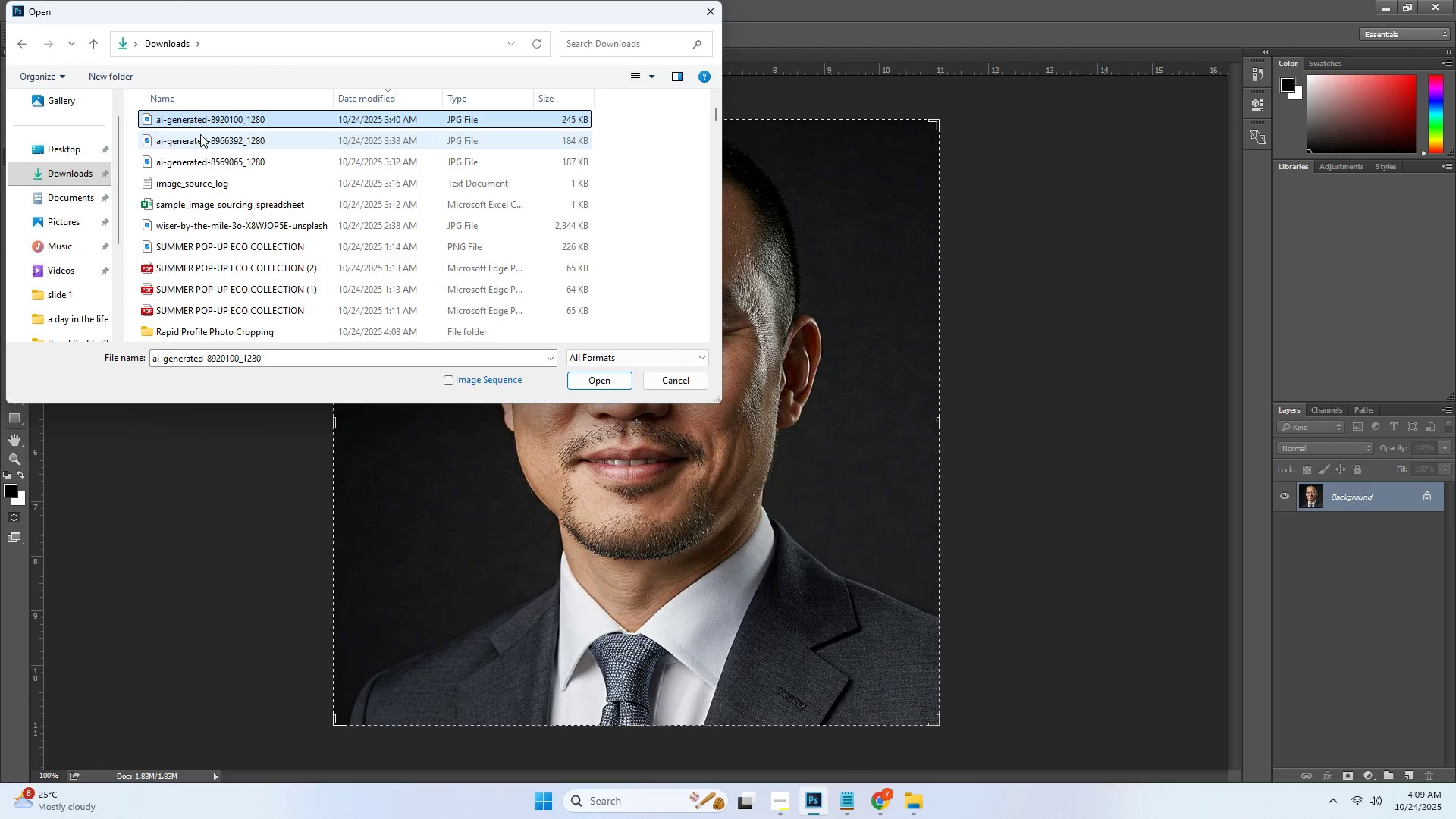 
scroll: coordinate [248, 171], scroll_direction: up, amount: 10.0
 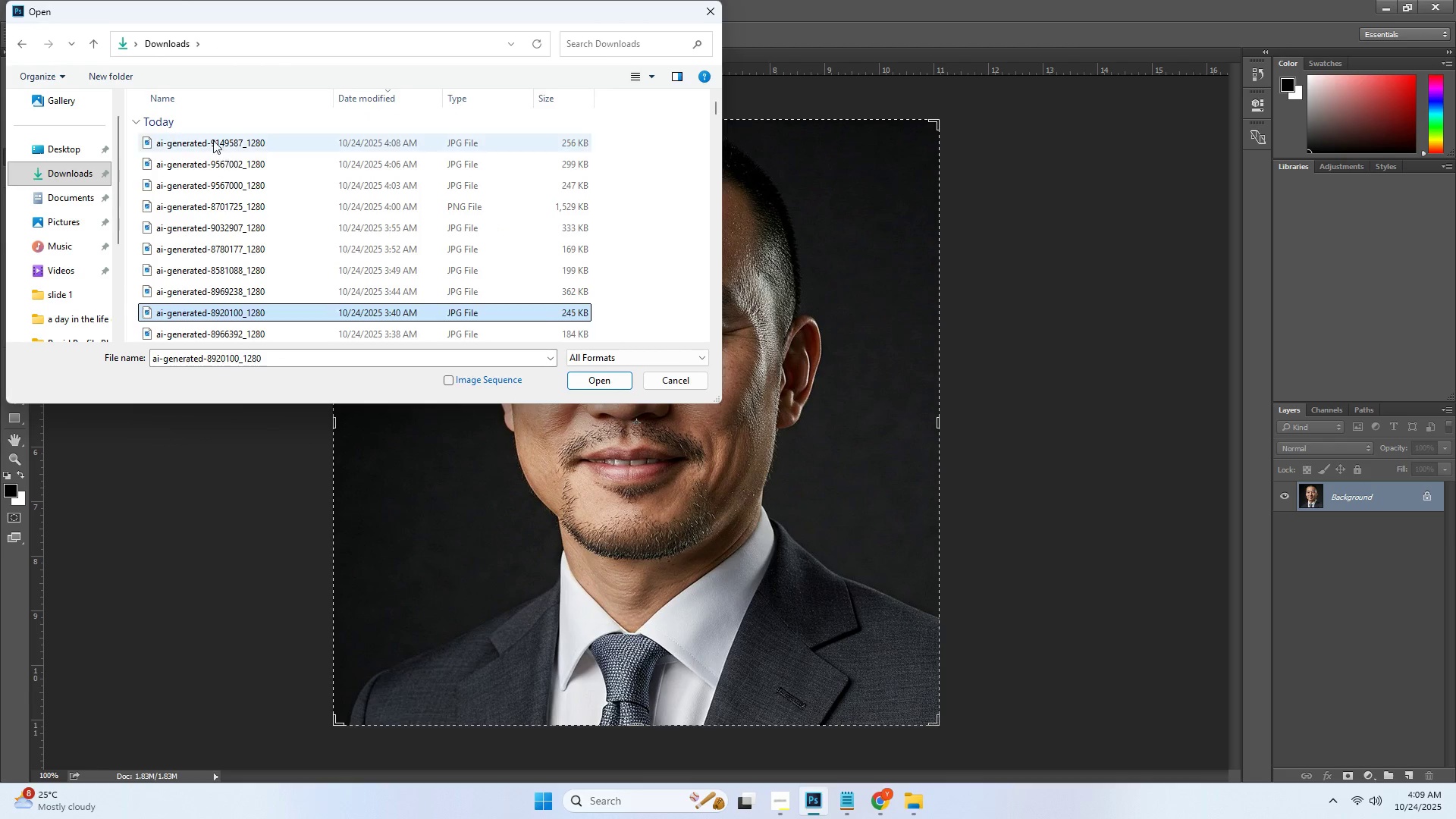 
left_click([213, 140])
 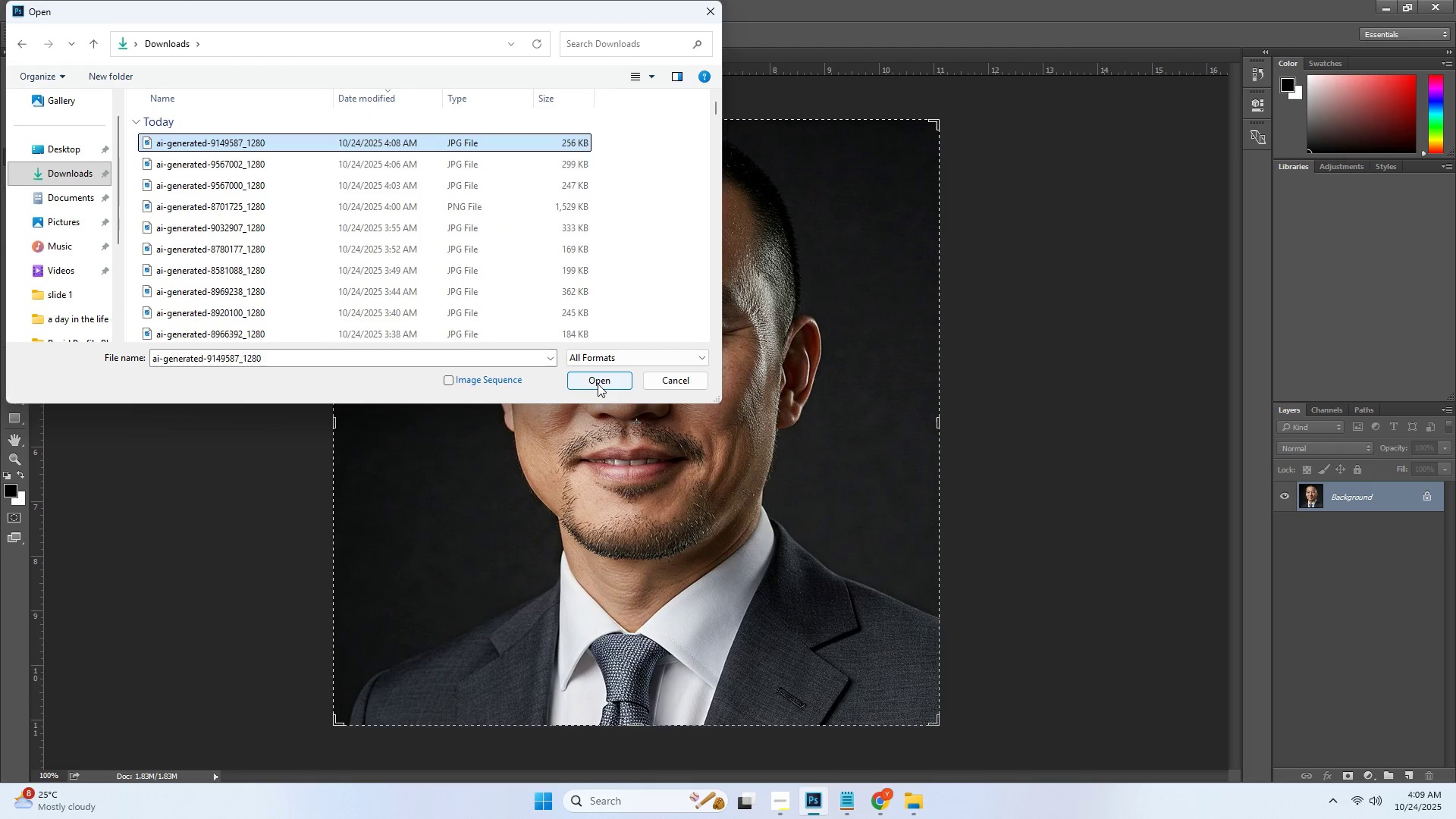 
left_click([593, 381])
 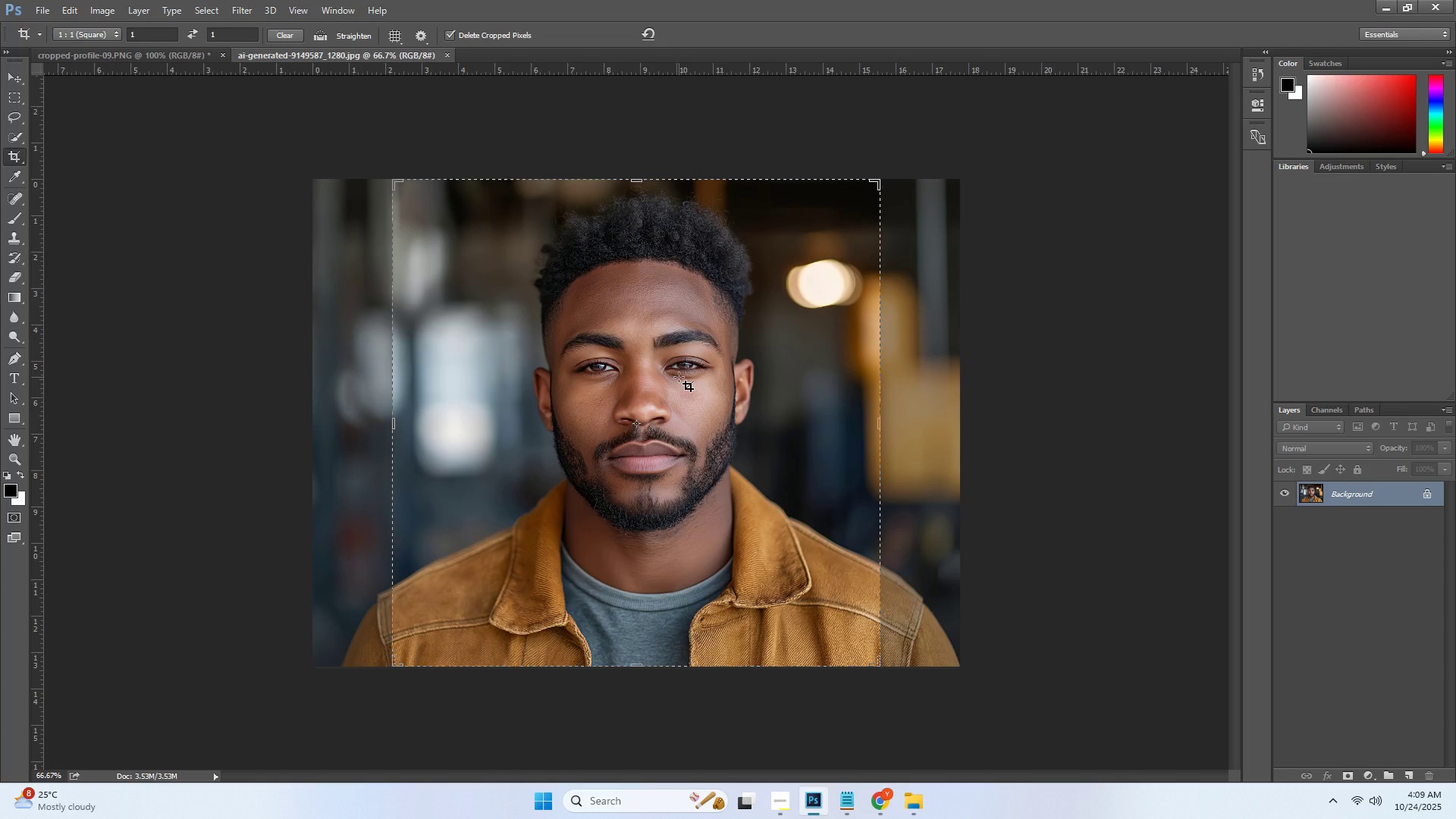 
wait(5.12)
 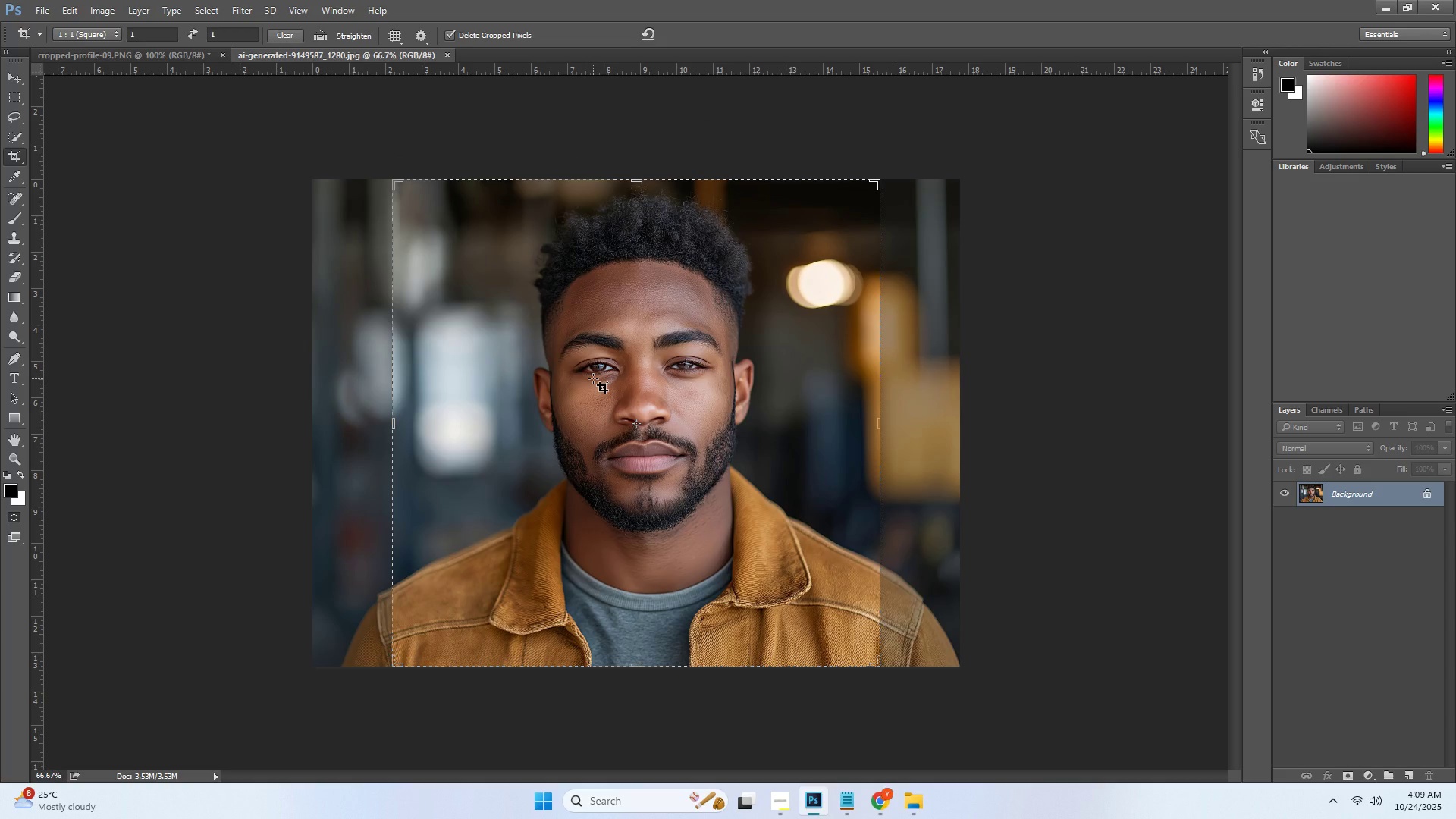 
left_click_drag(start_coordinate=[445, 213], to_coordinate=[431, 213])
 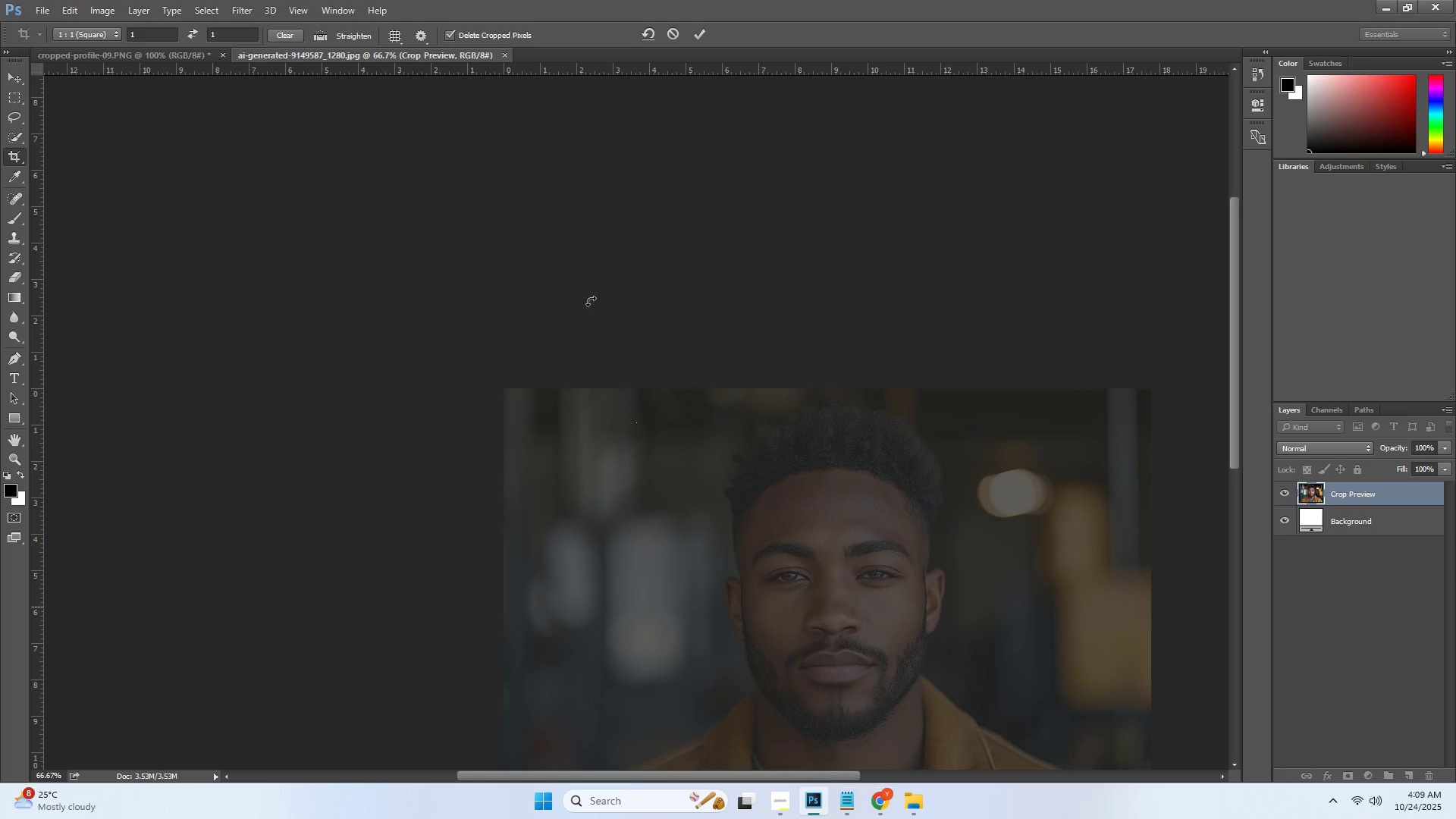 
key(Control+ControlLeft)
 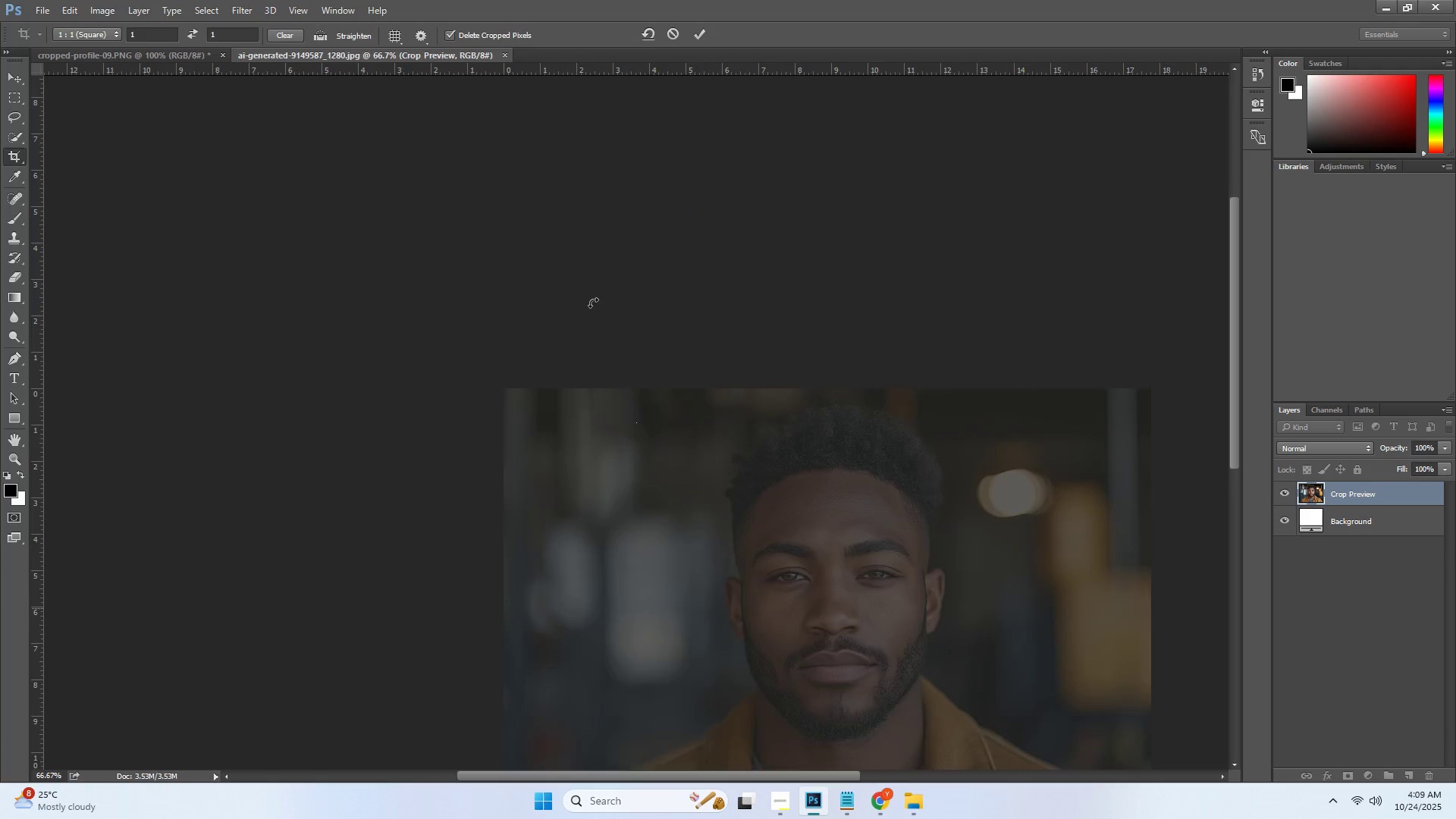 
key(Control+Z)
 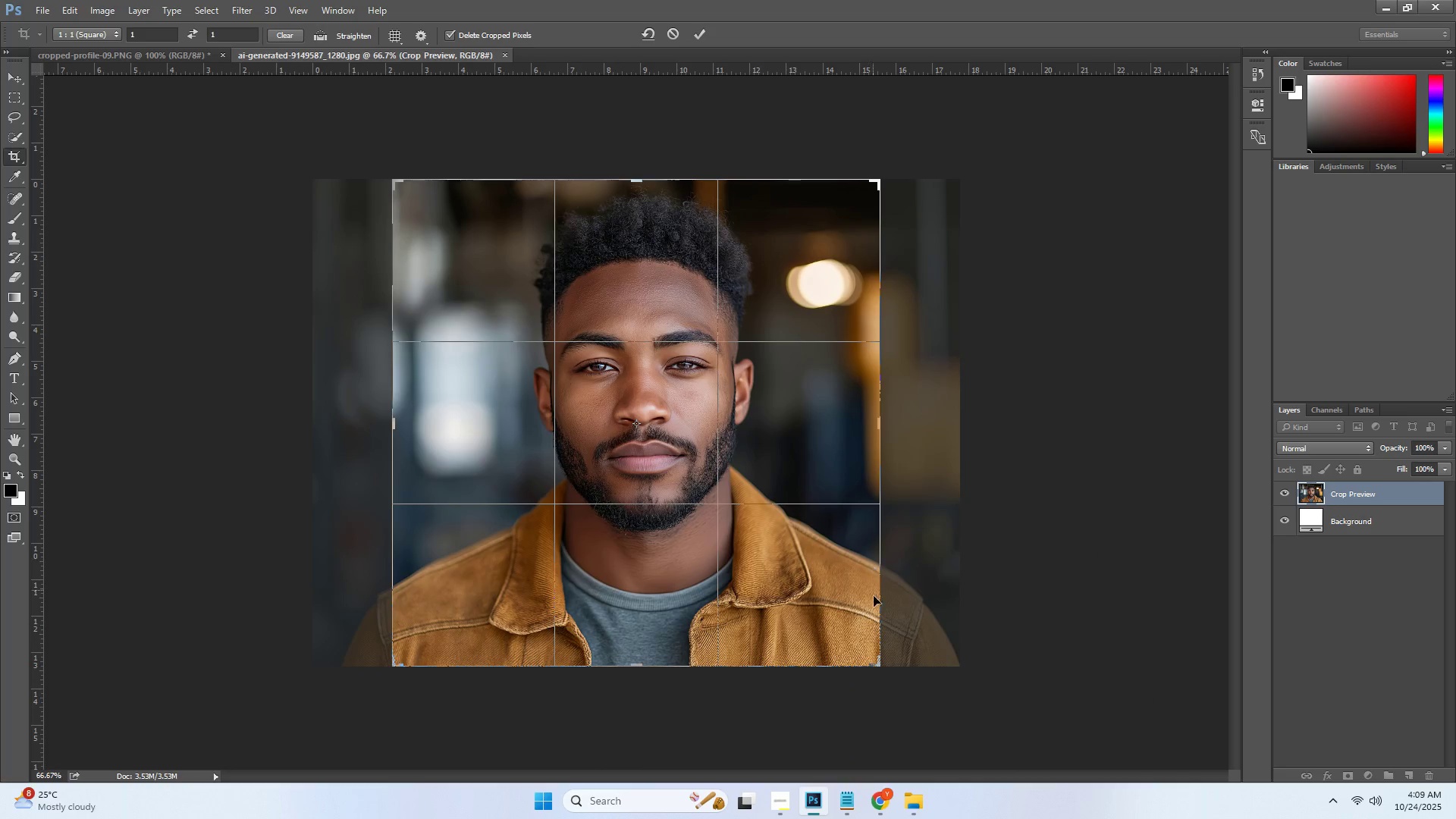 
left_click_drag(start_coordinate=[758, 482], to_coordinate=[736, 482])
 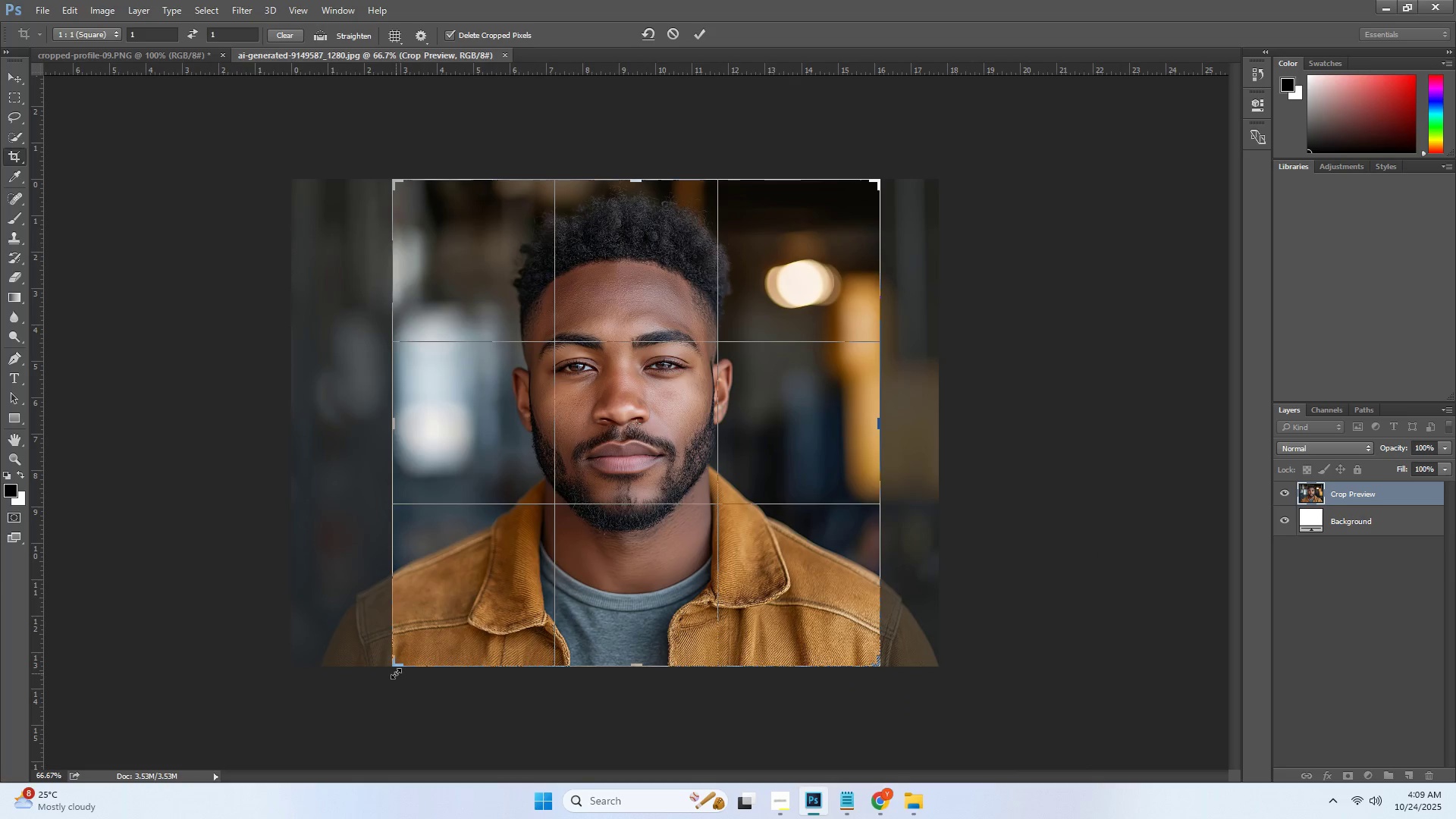 
left_click_drag(start_coordinate=[396, 668], to_coordinate=[441, 649])
 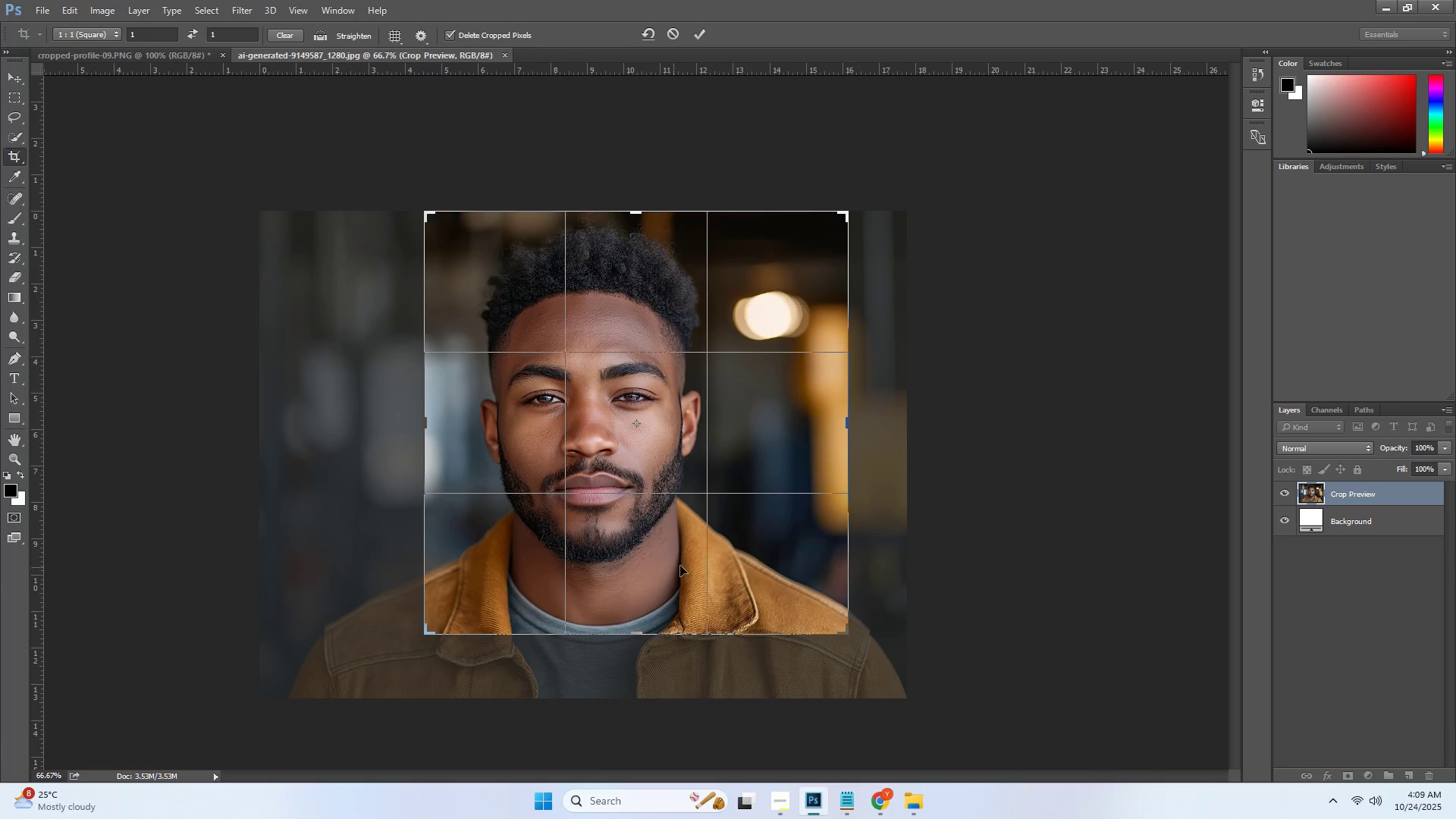 
left_click_drag(start_coordinate=[792, 560], to_coordinate=[844, 557])
 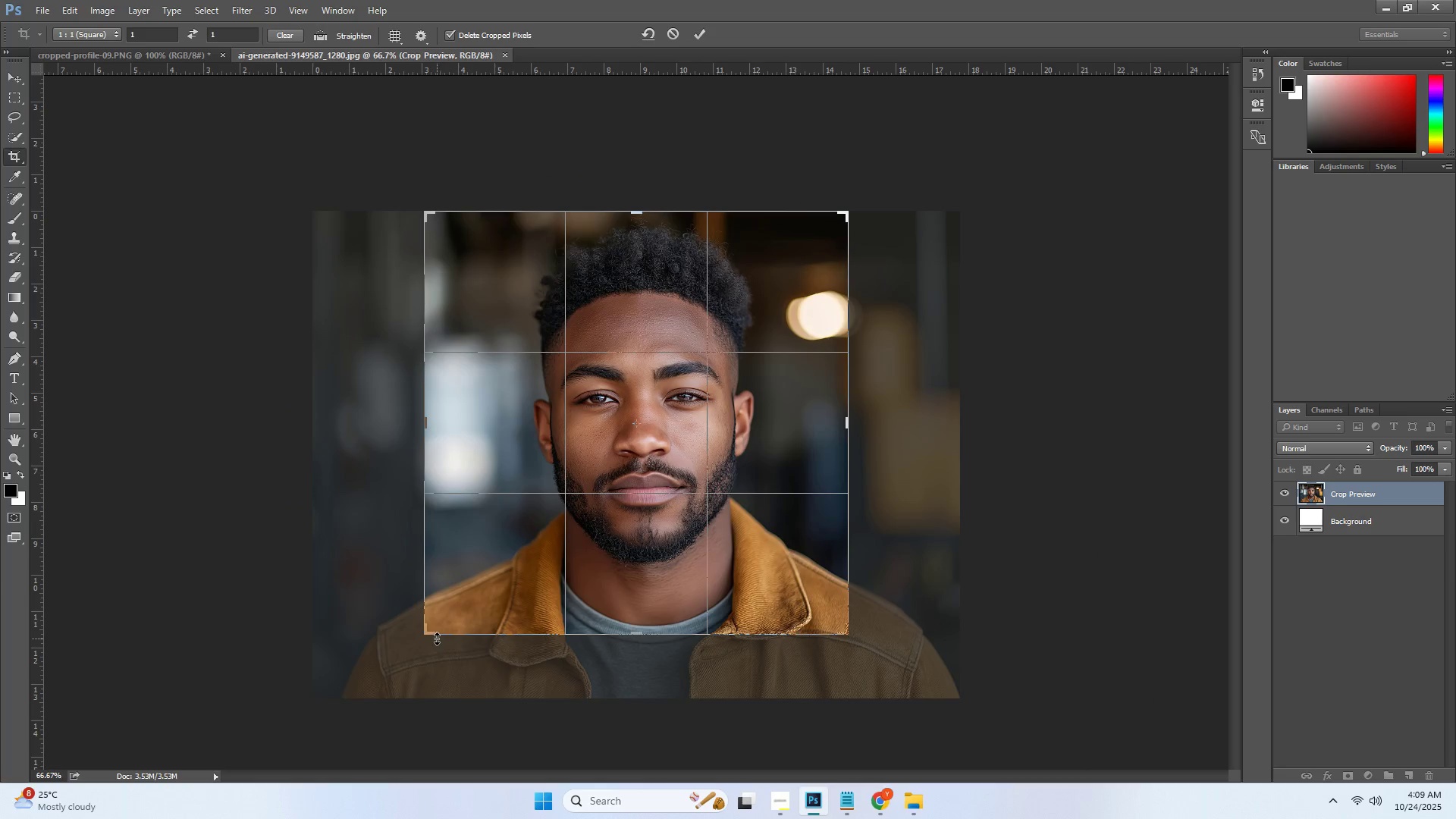 
left_click_drag(start_coordinate=[430, 639], to_coordinate=[438, 633])
 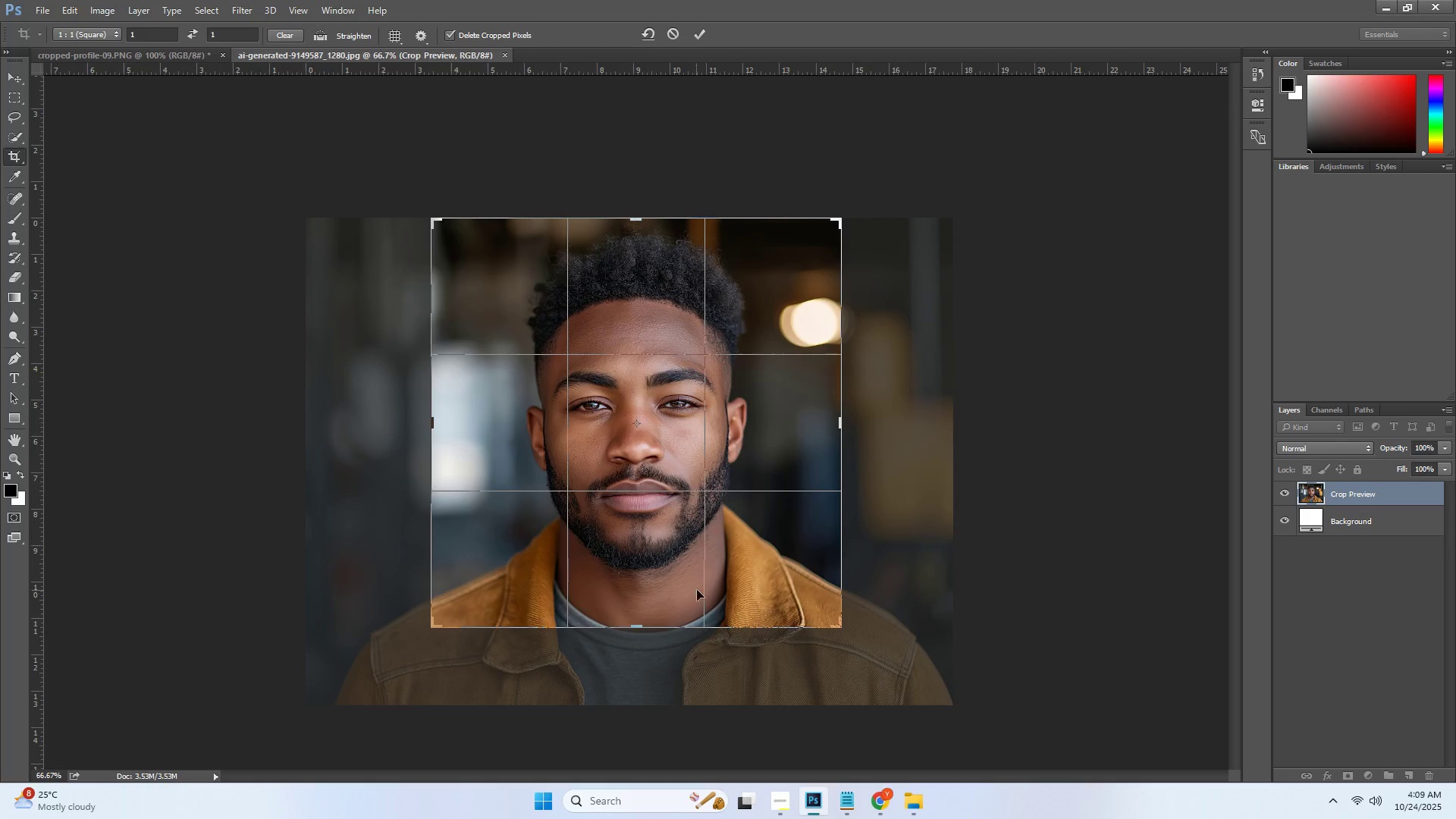 
left_click_drag(start_coordinate=[757, 586], to_coordinate=[741, 586])
 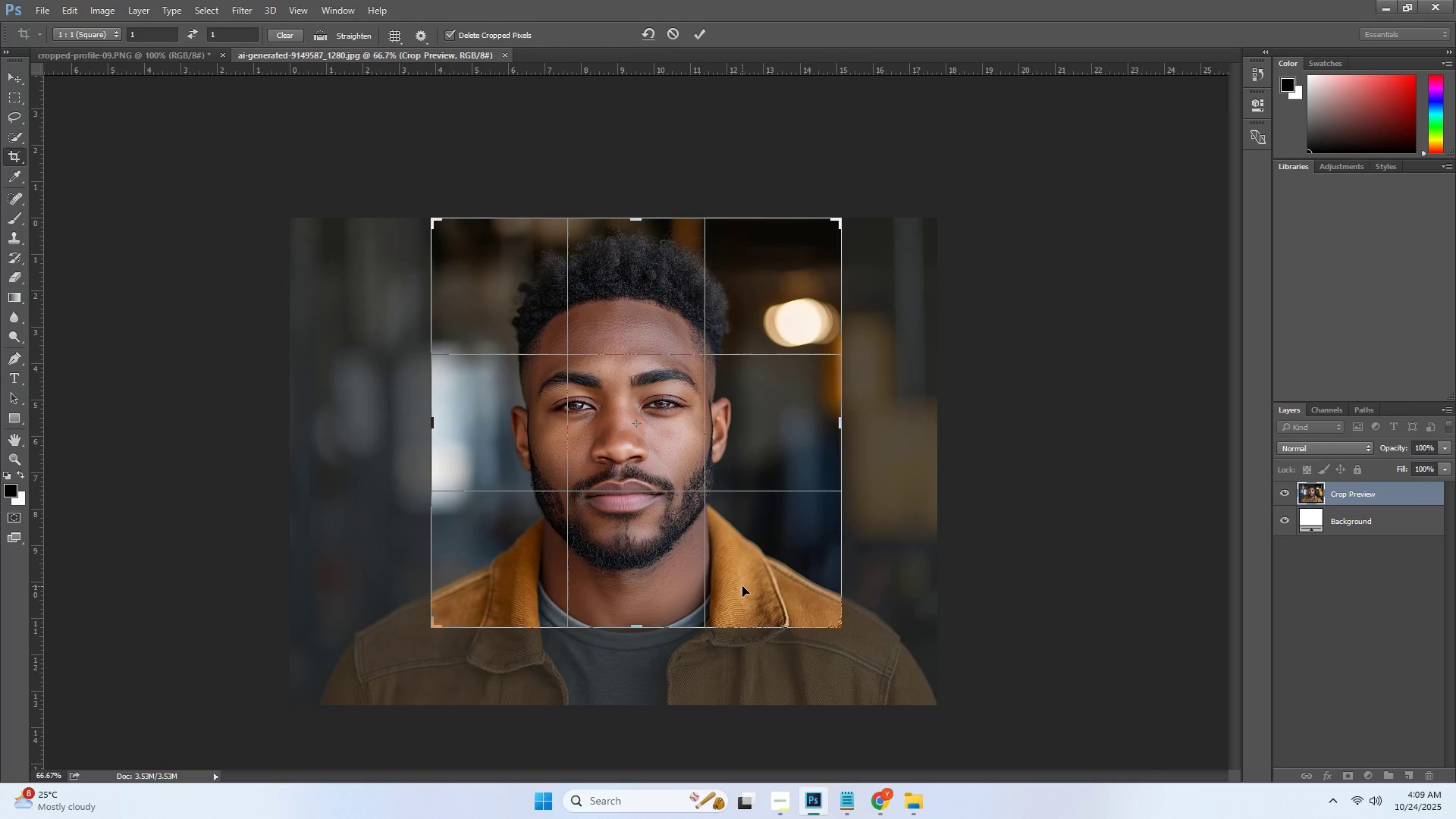 
left_click_drag(start_coordinate=[742, 586], to_coordinate=[757, 587])
 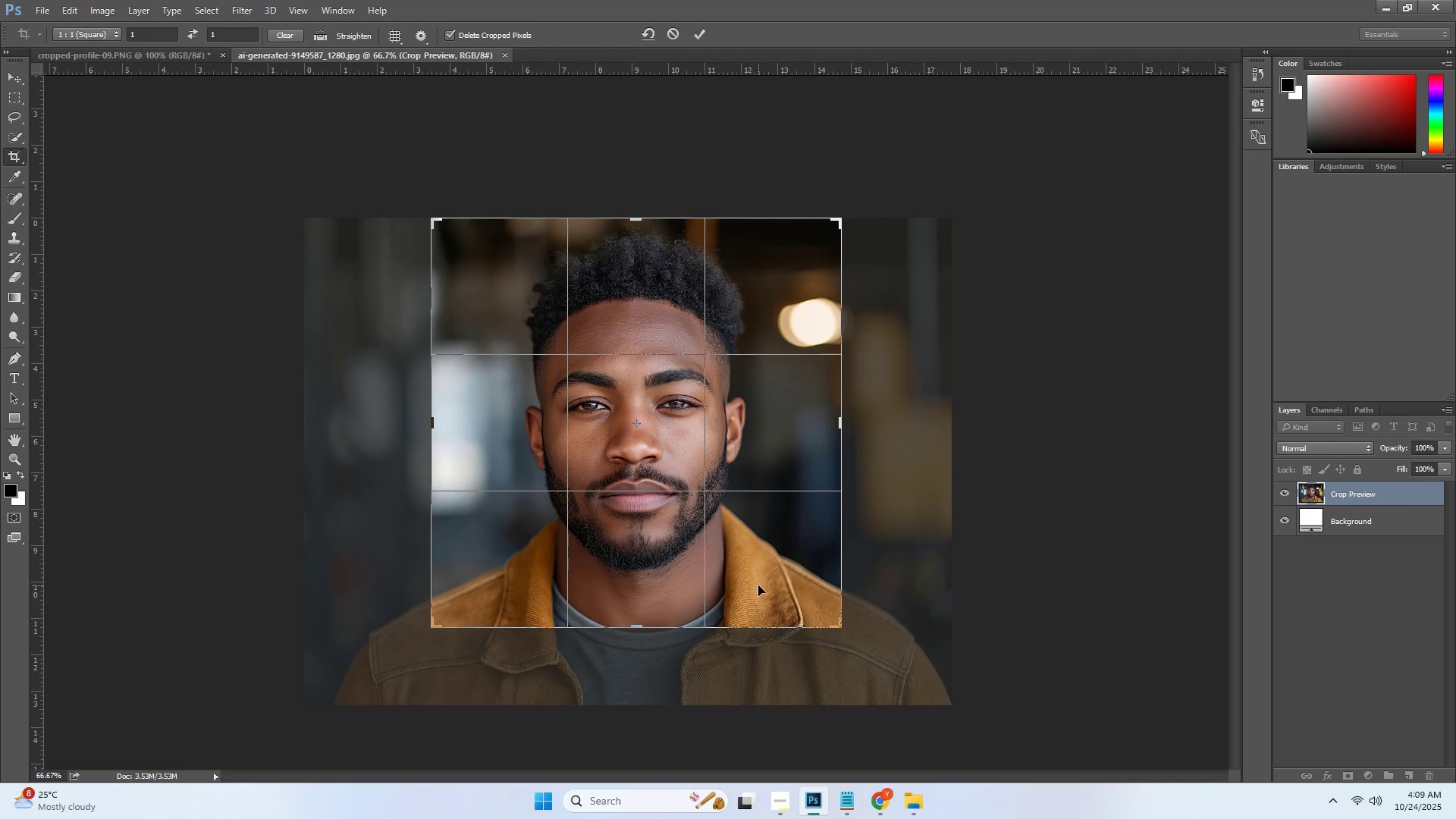 
key(Enter)
 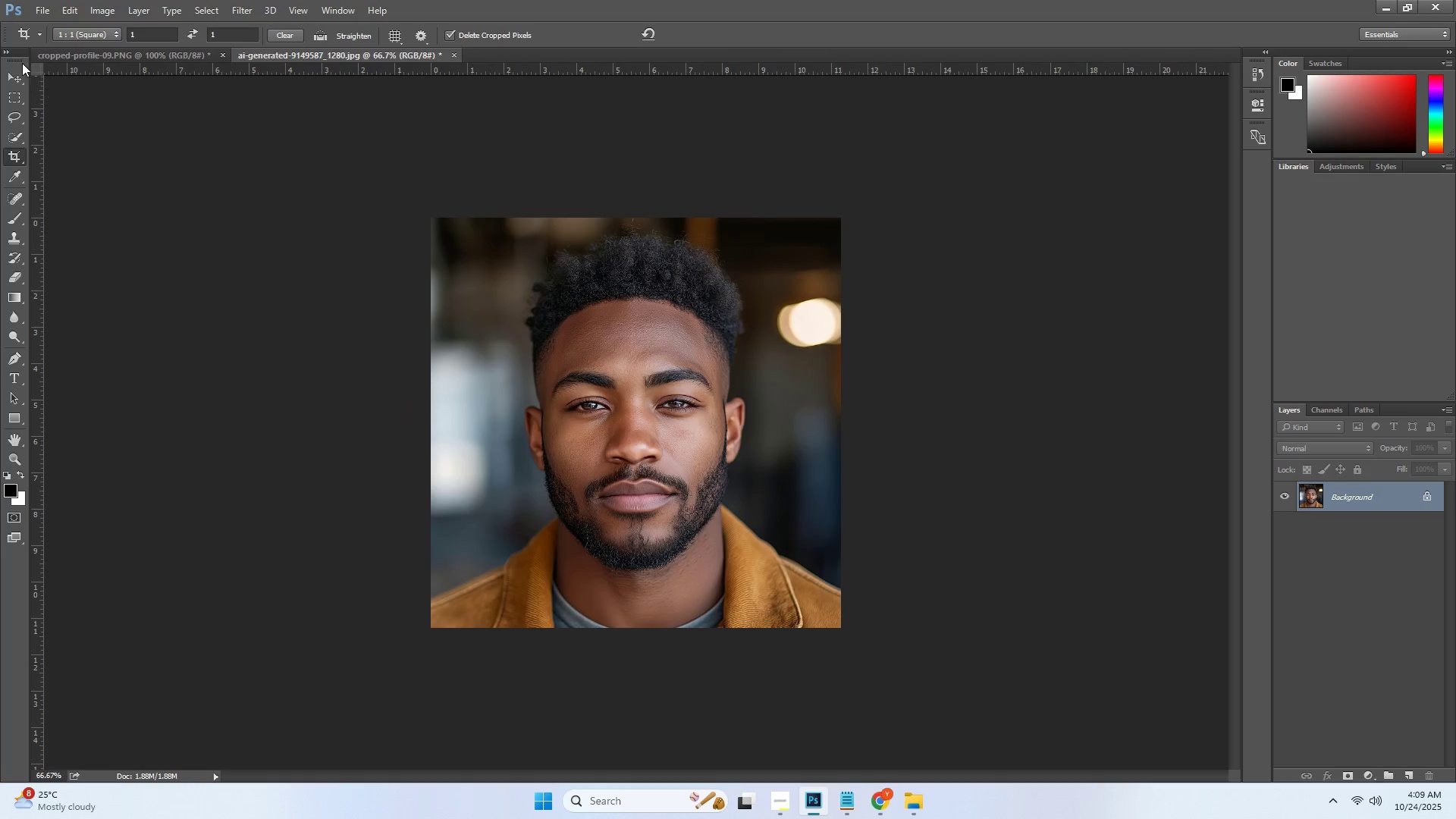 
key(Alt+Control+Shift+W)
 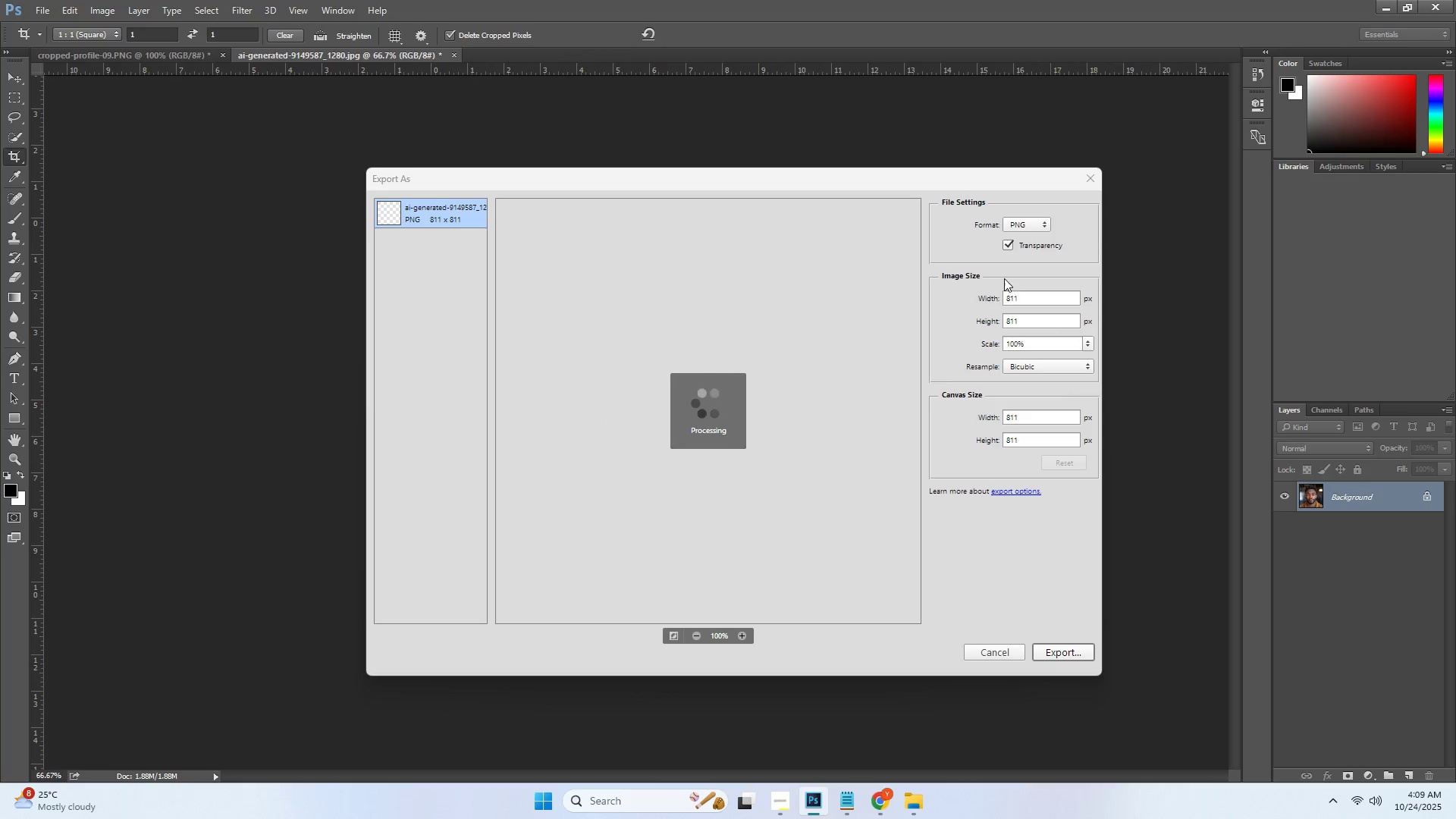 
left_click([1021, 230])
 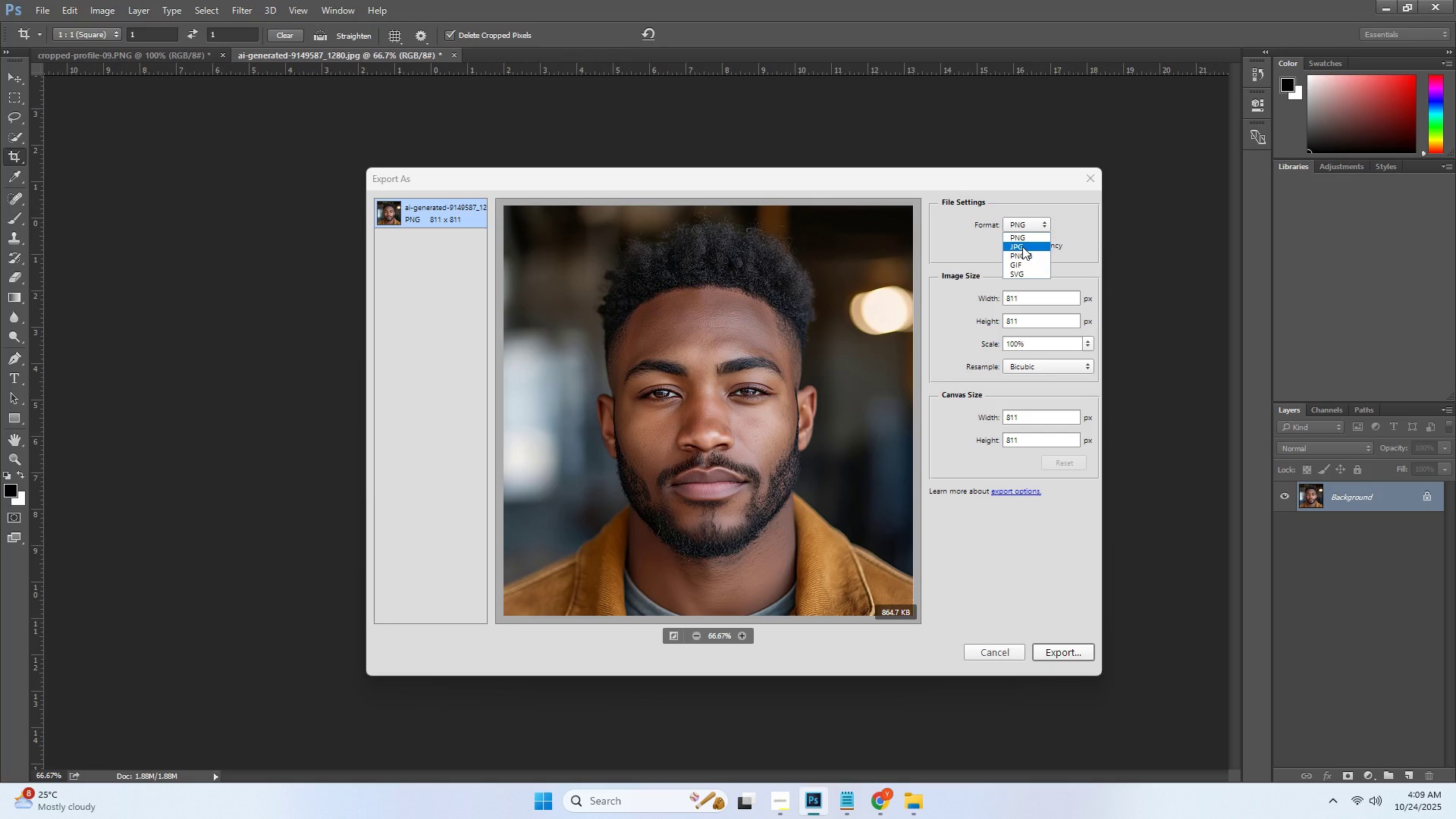 
left_click([1022, 246])
 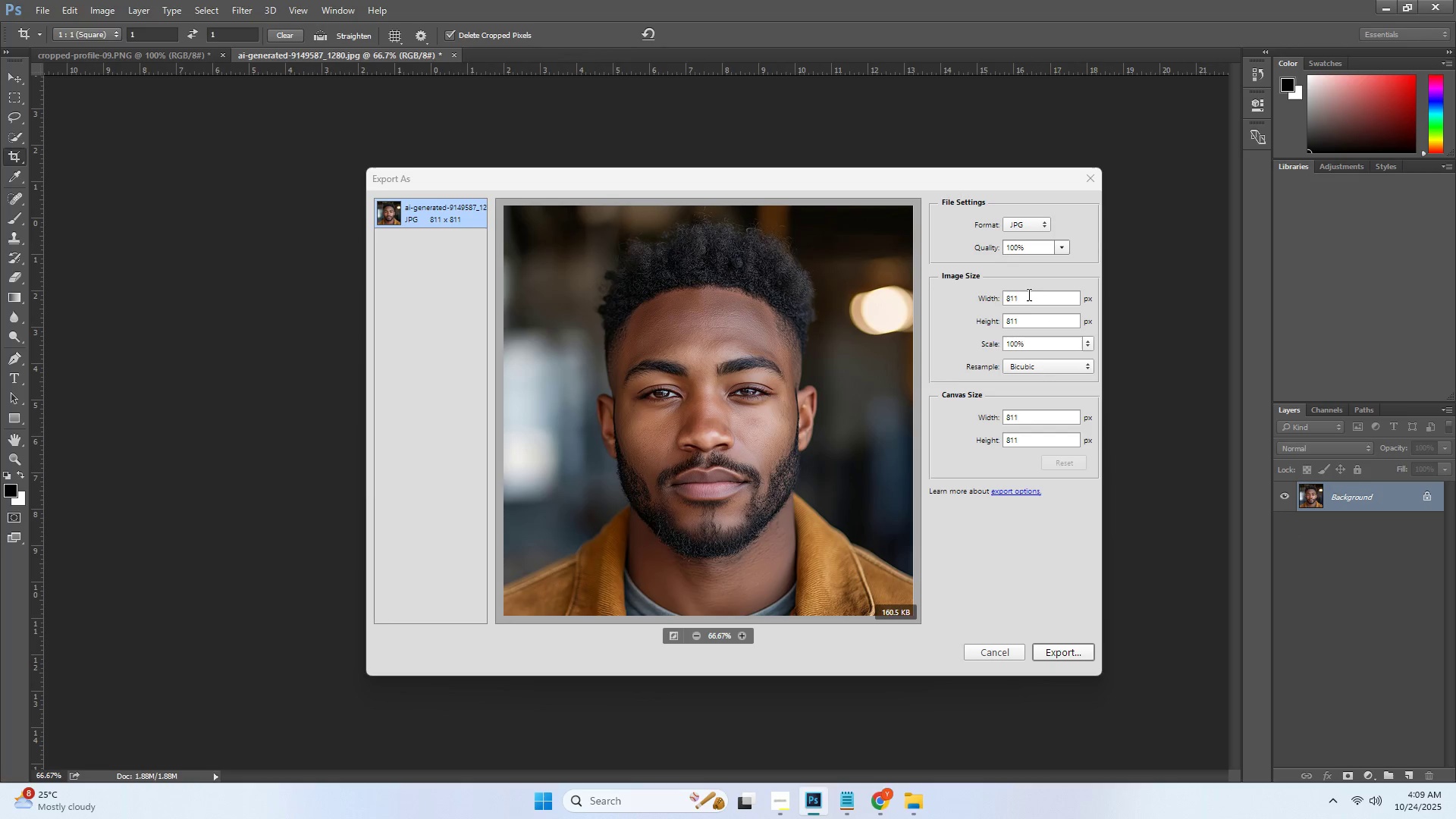 
double_click([1028, 296])
 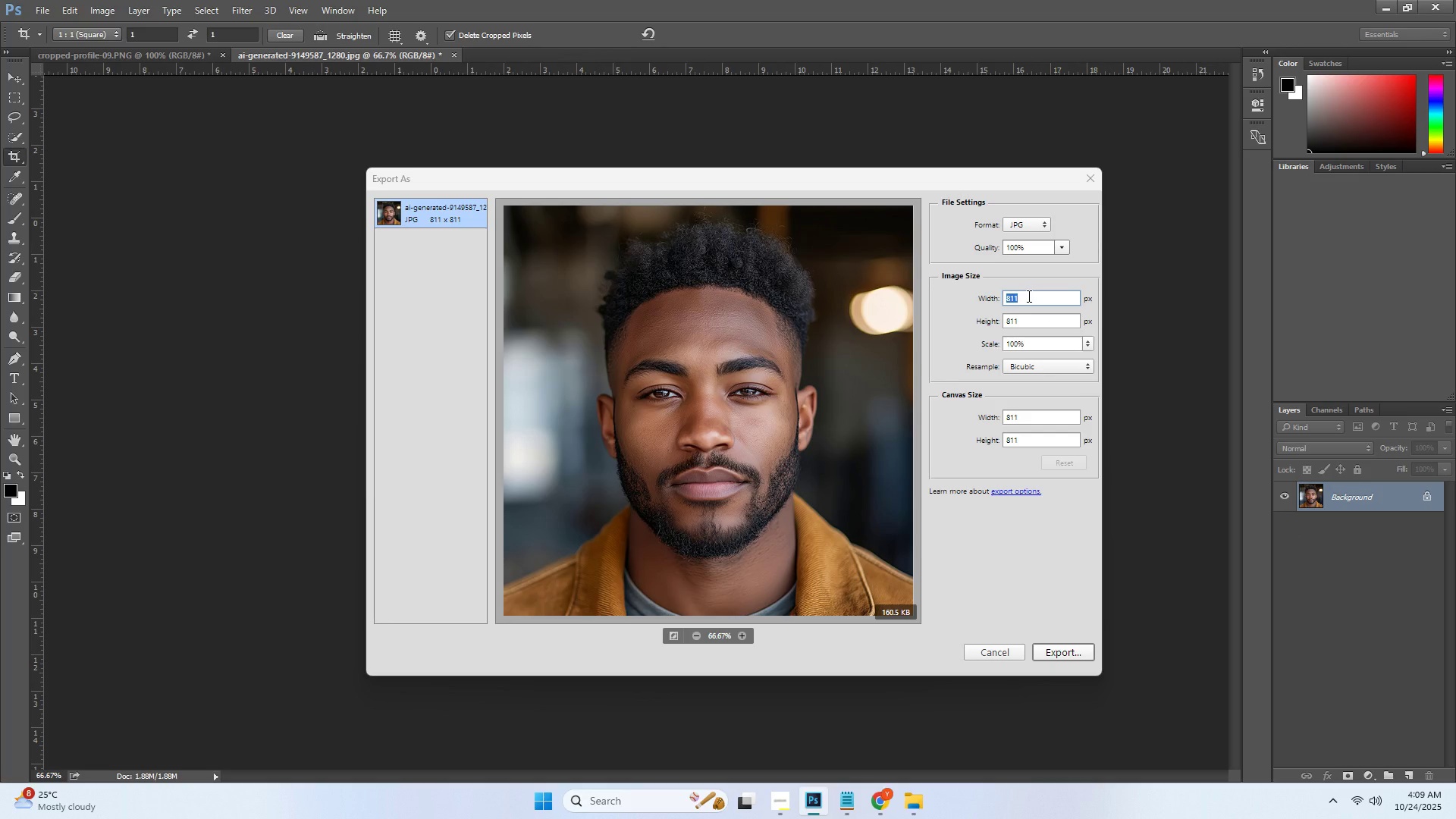 
key(Numpad8)
 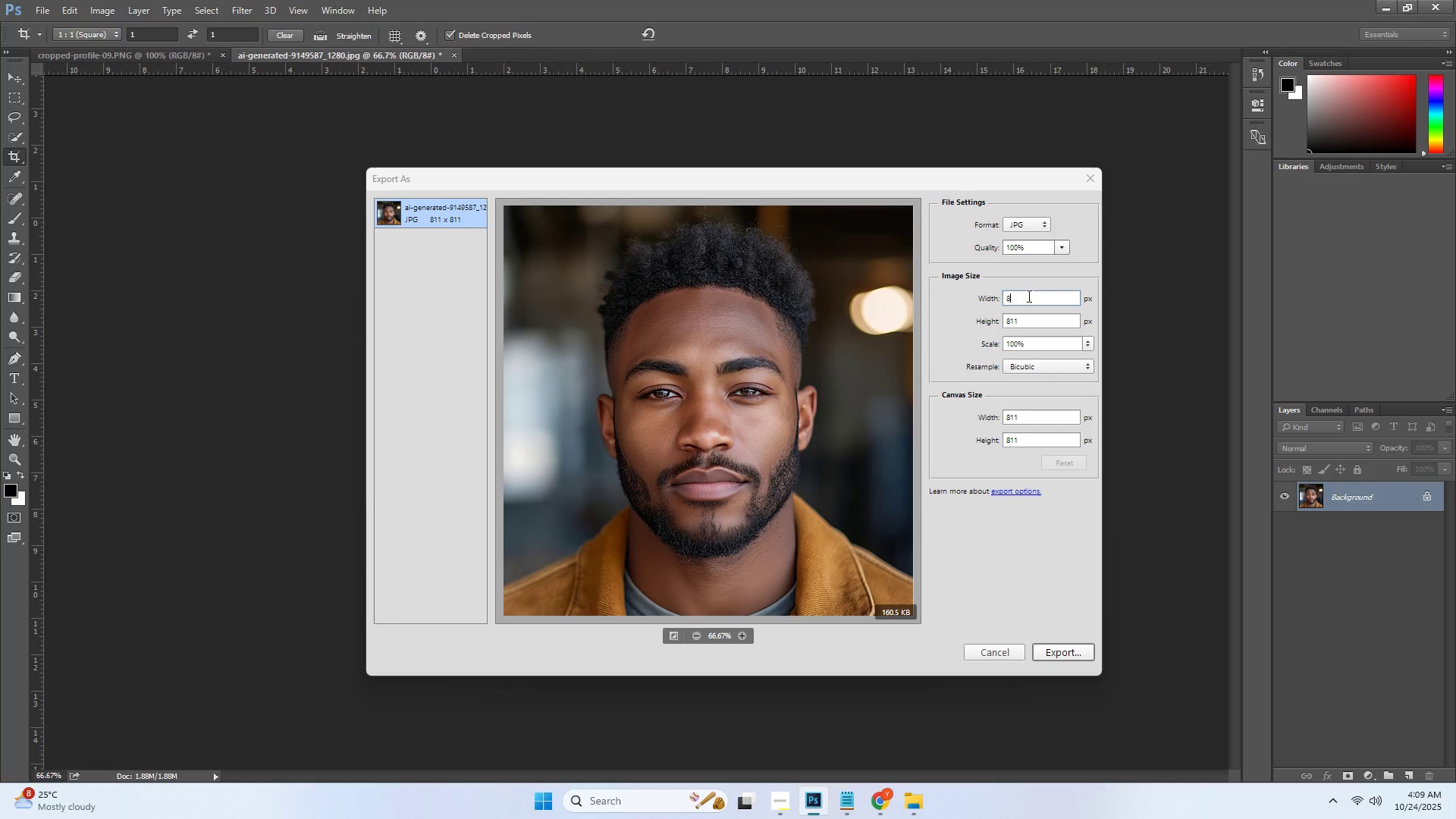 
key(Numpad0)
 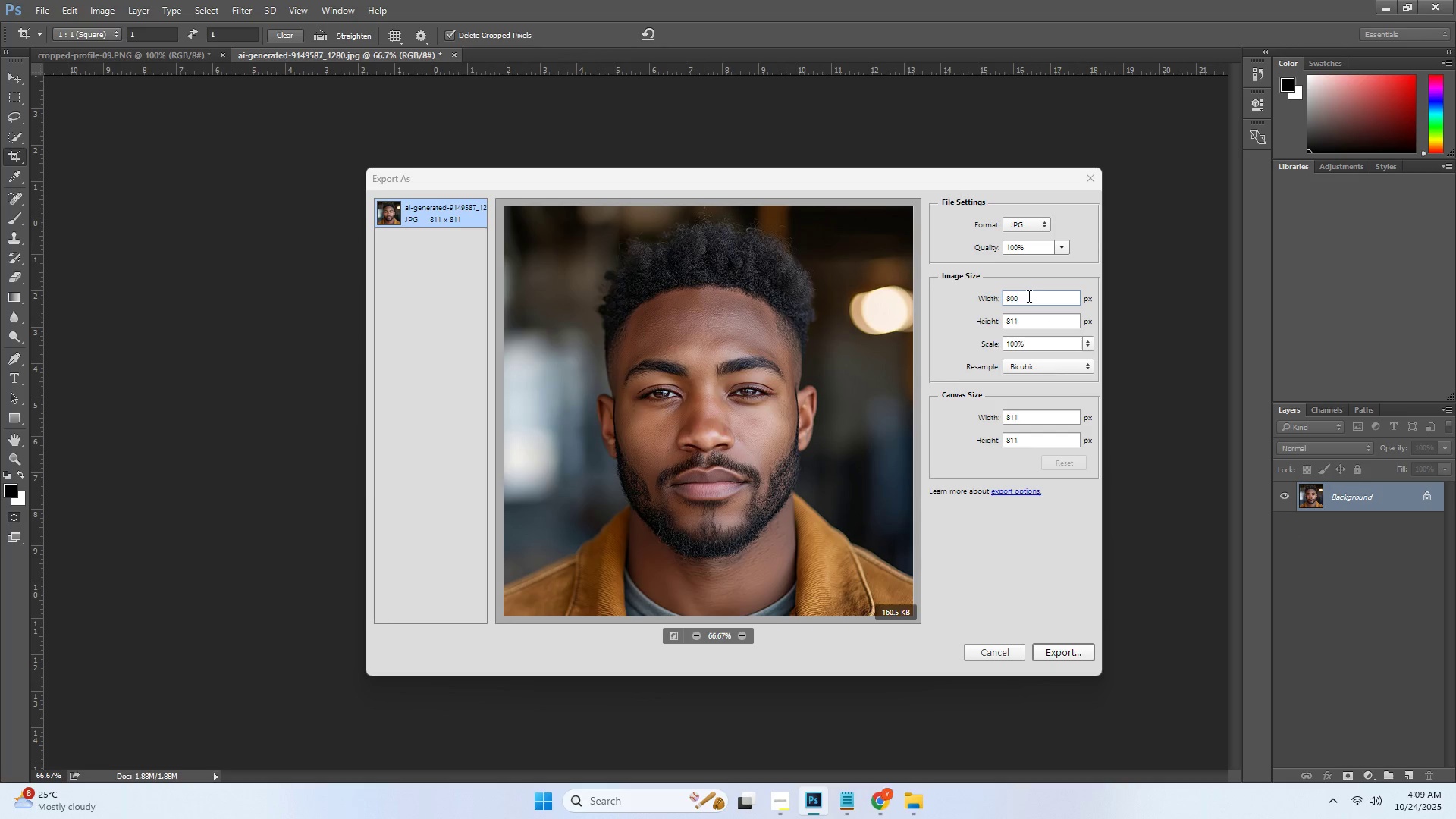 
key(Numpad0)
 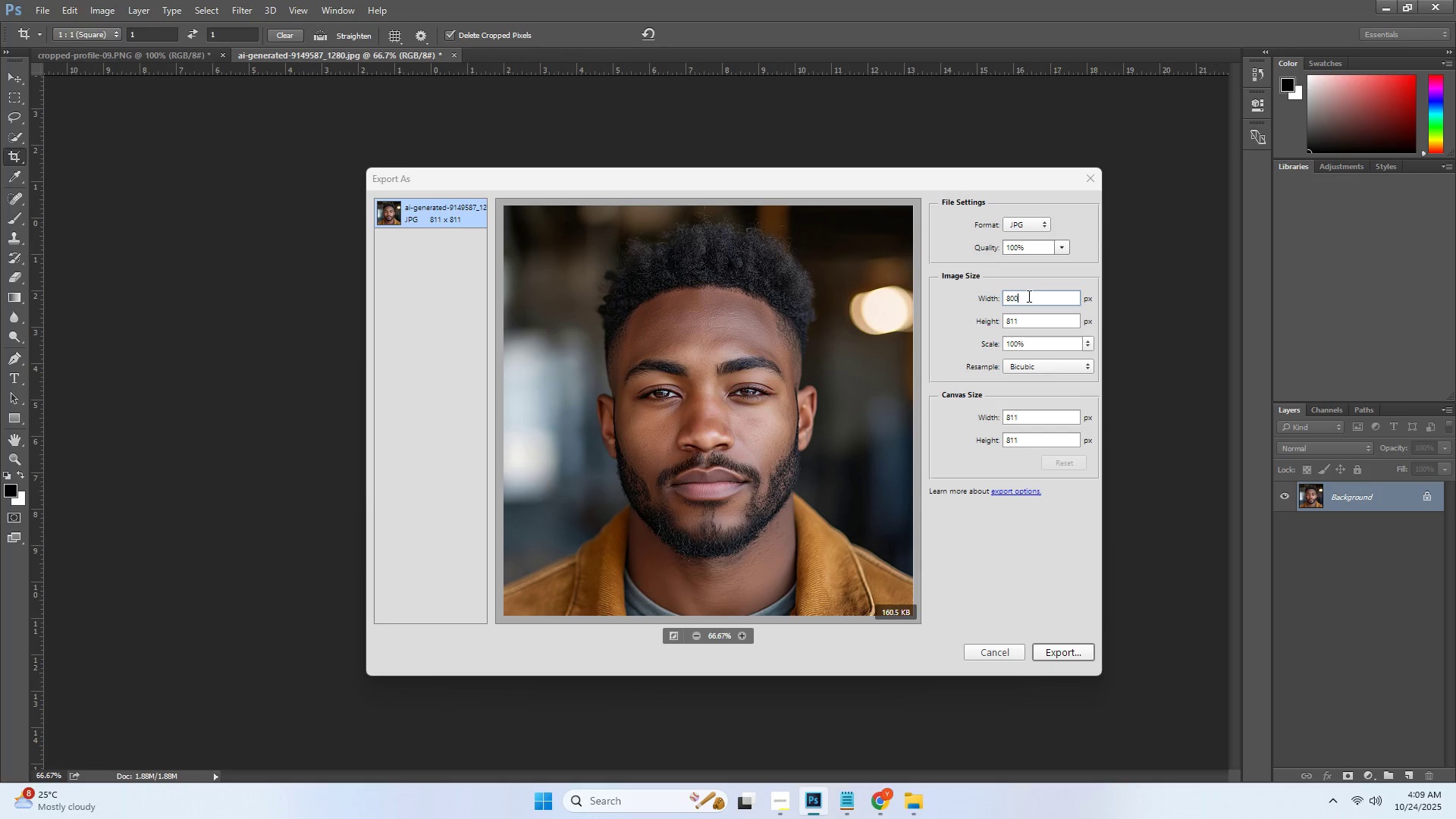 
key(Tab)
 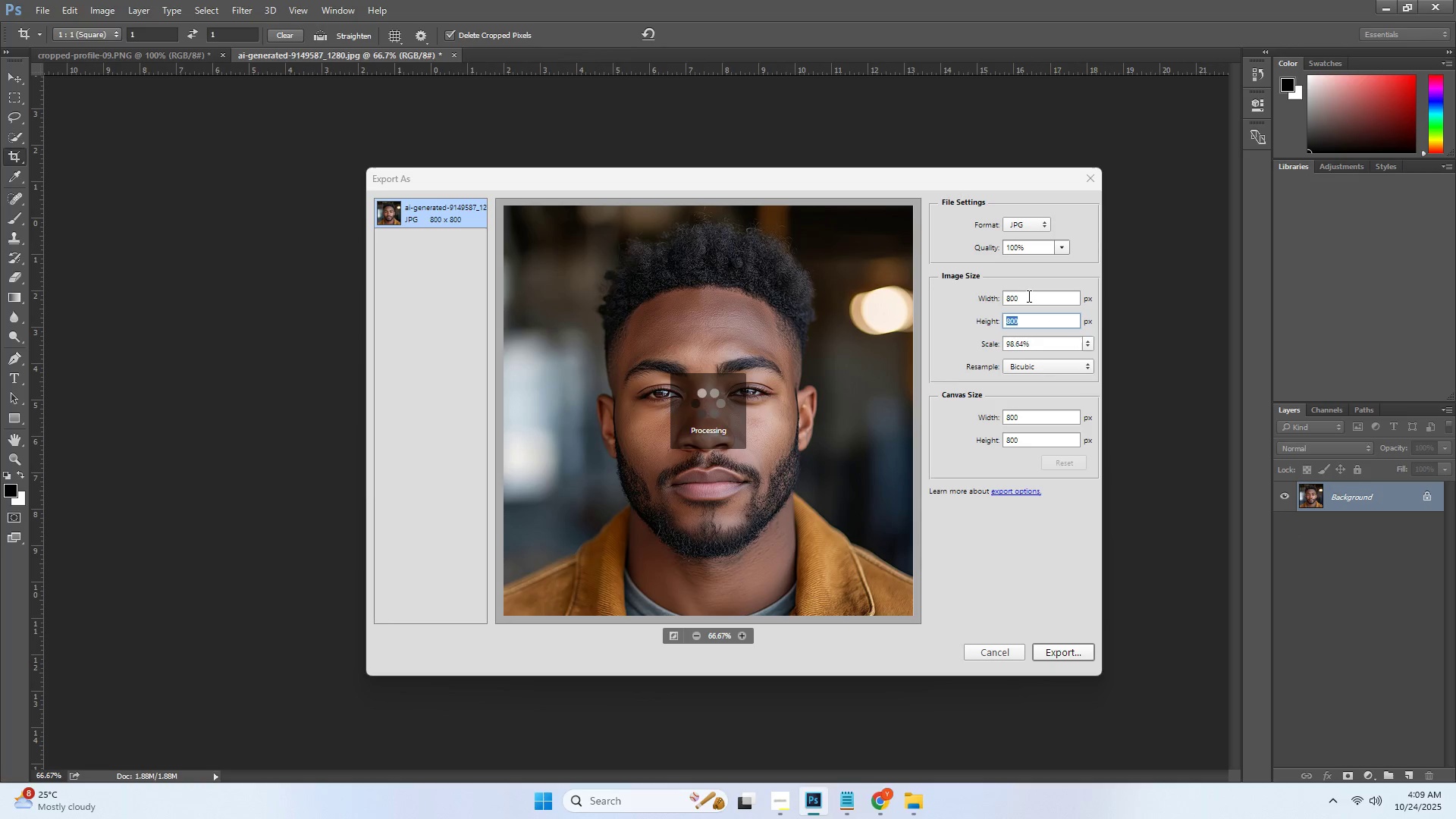 
key(Numpad8)
 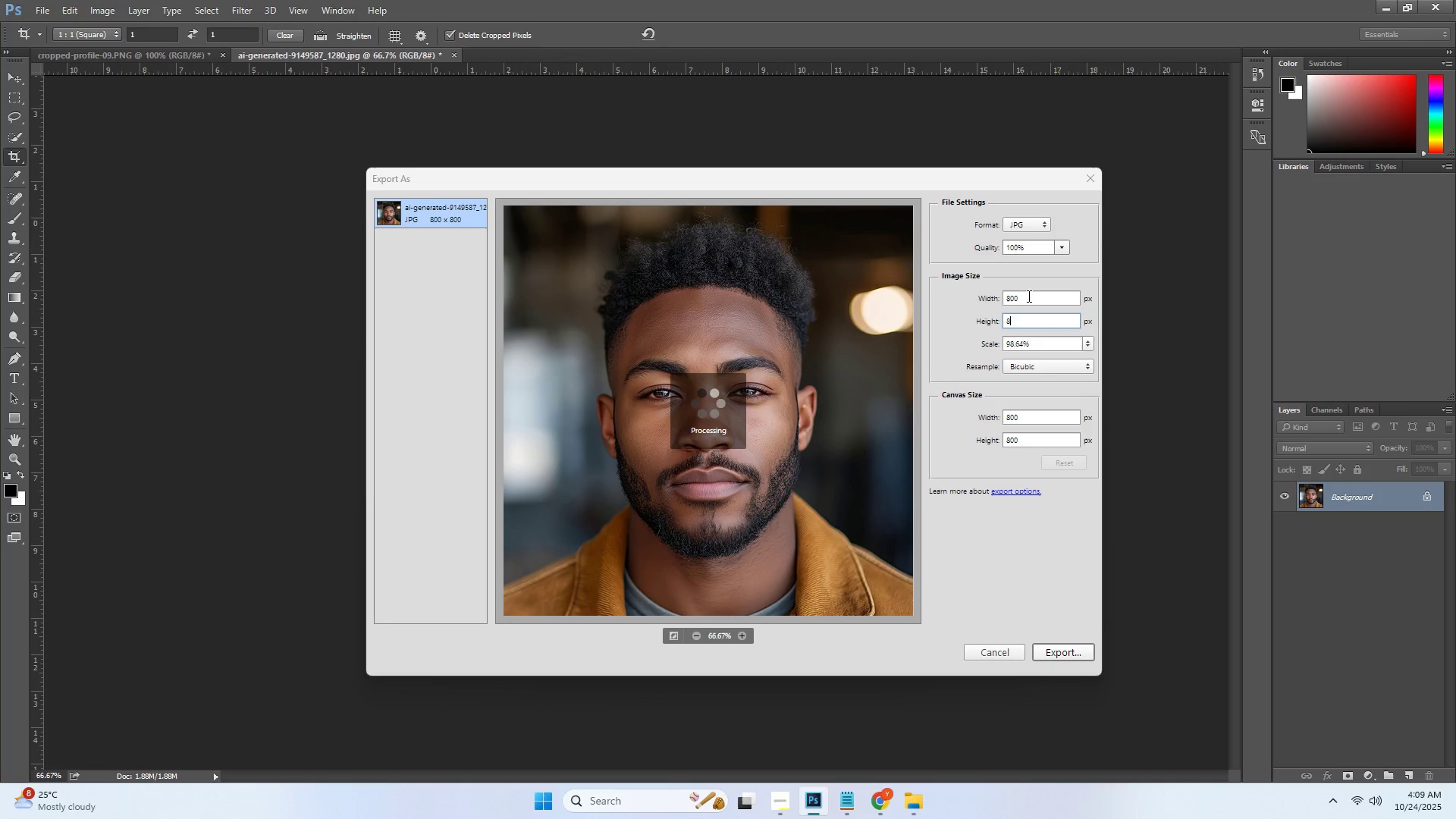 
key(Numpad0)
 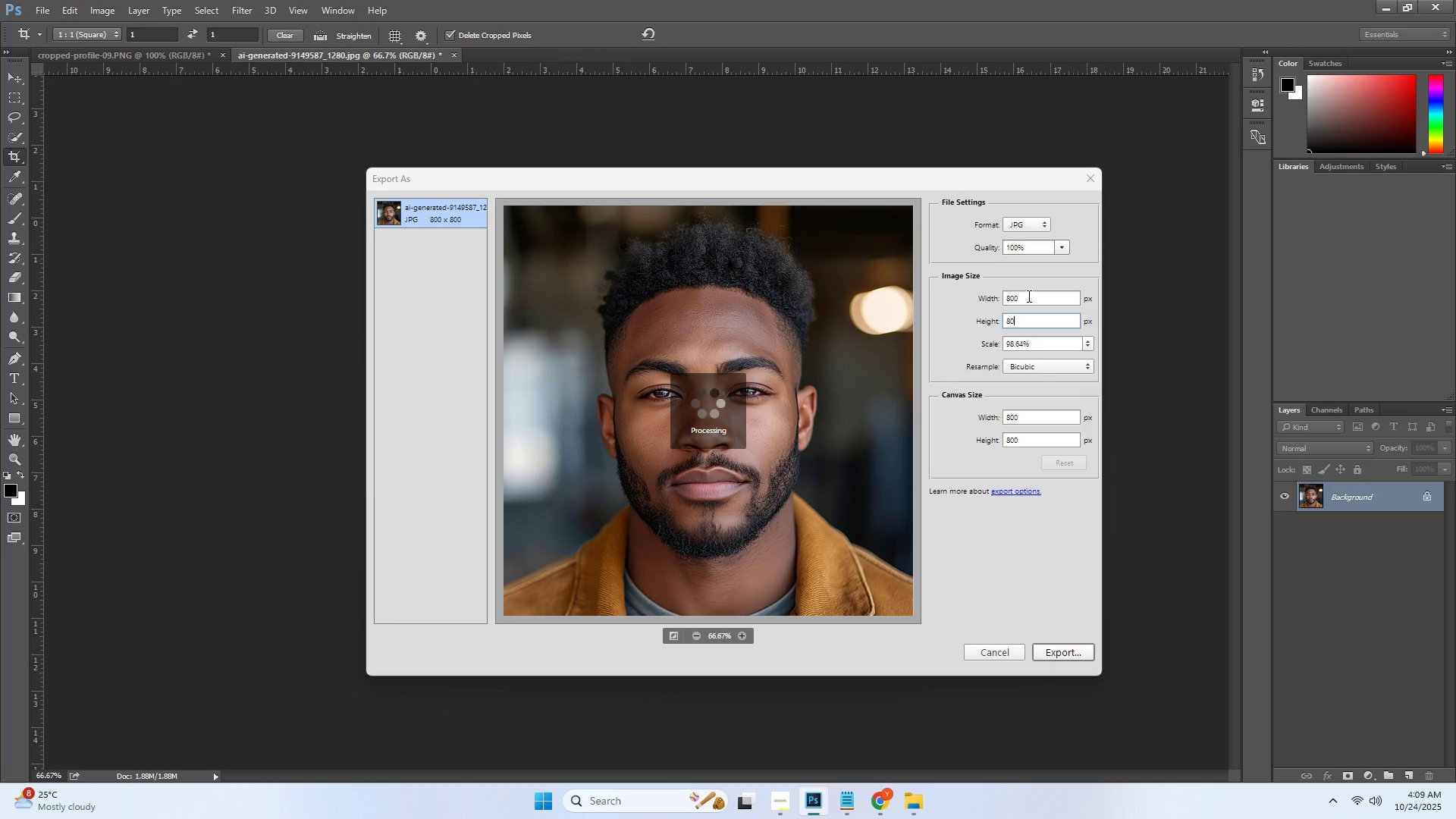 
key(Numpad0)
 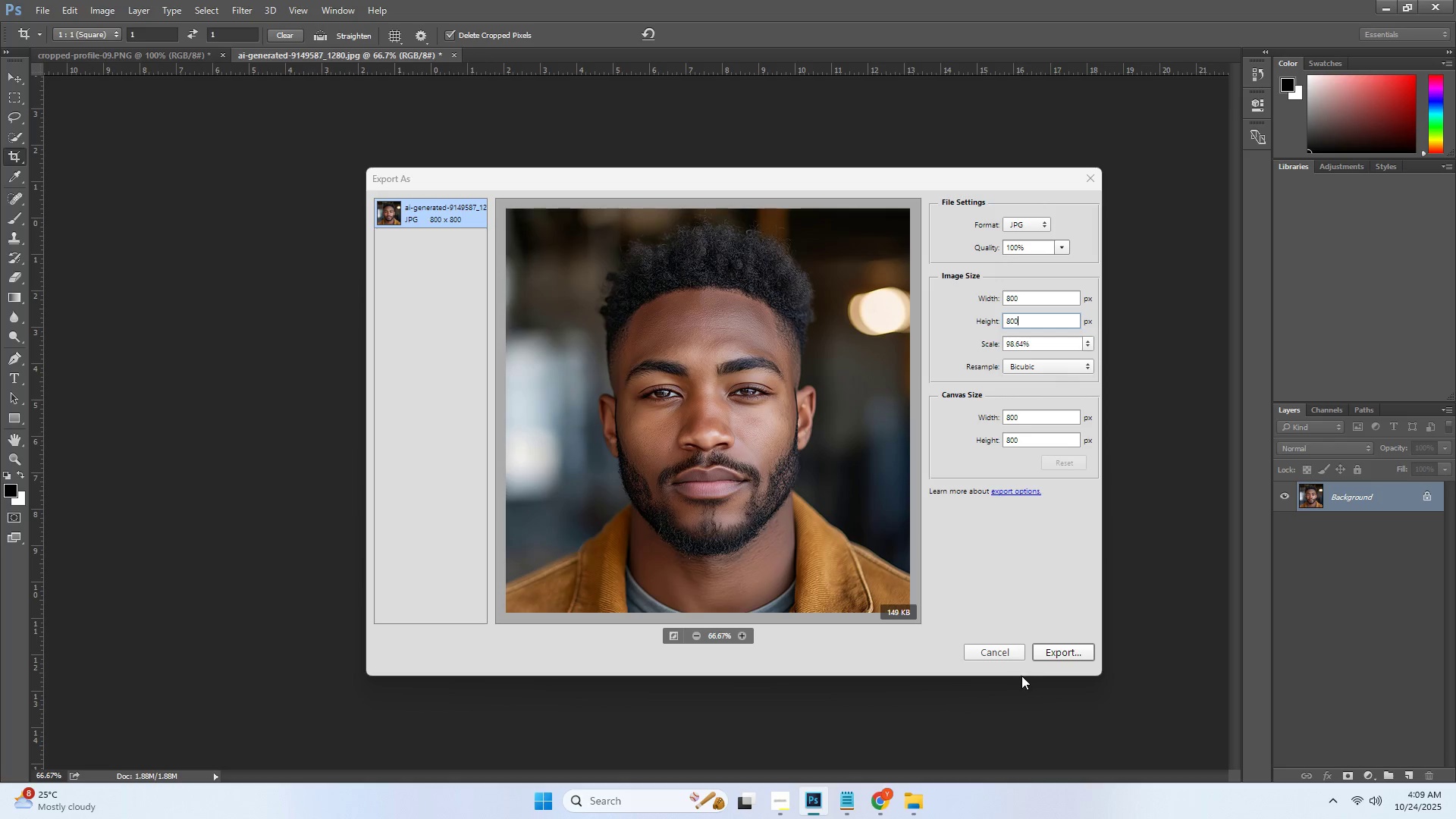 
left_click([1046, 660])
 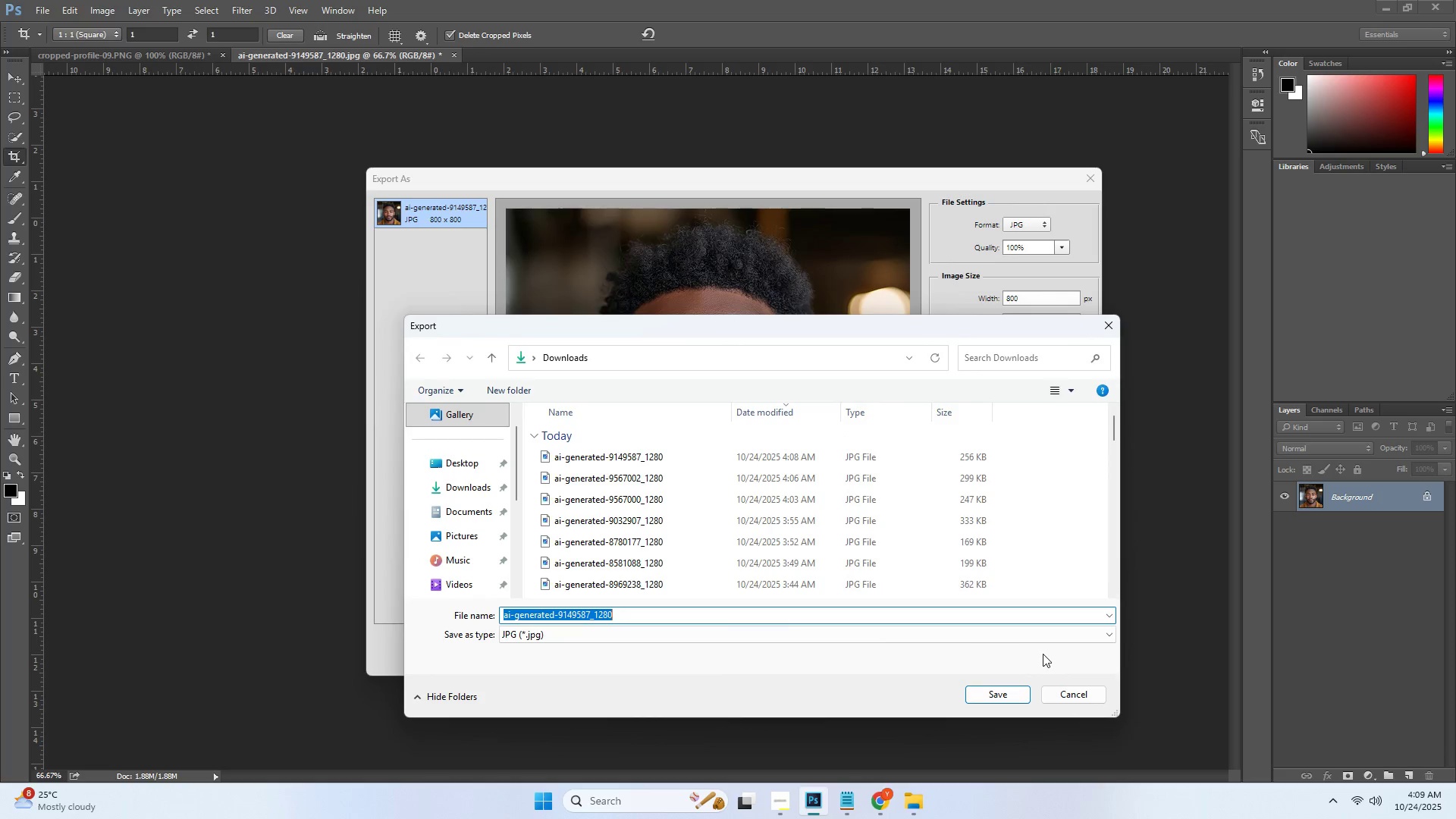 
key(Control+ControlLeft)
 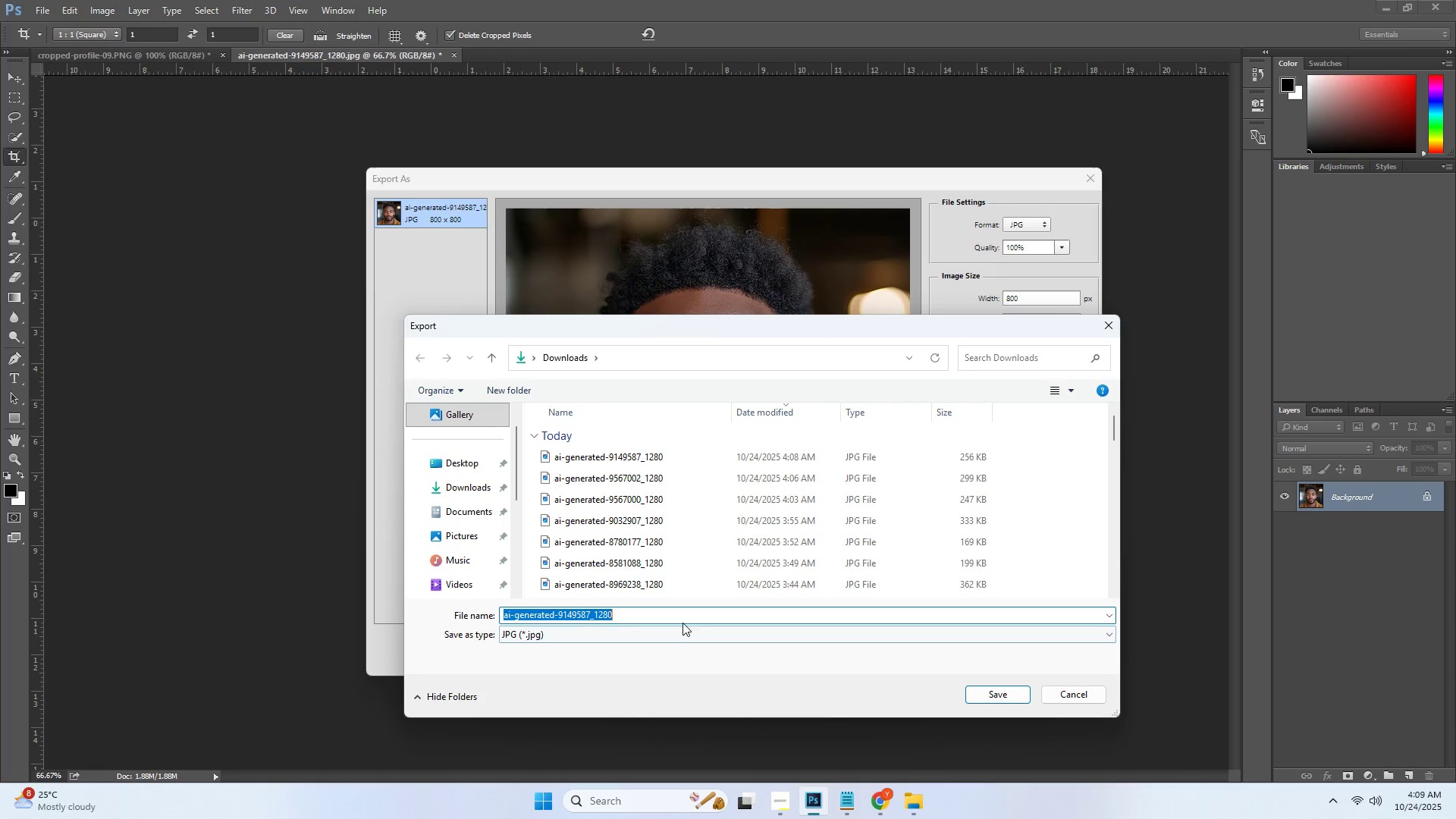 
key(Control+V)
 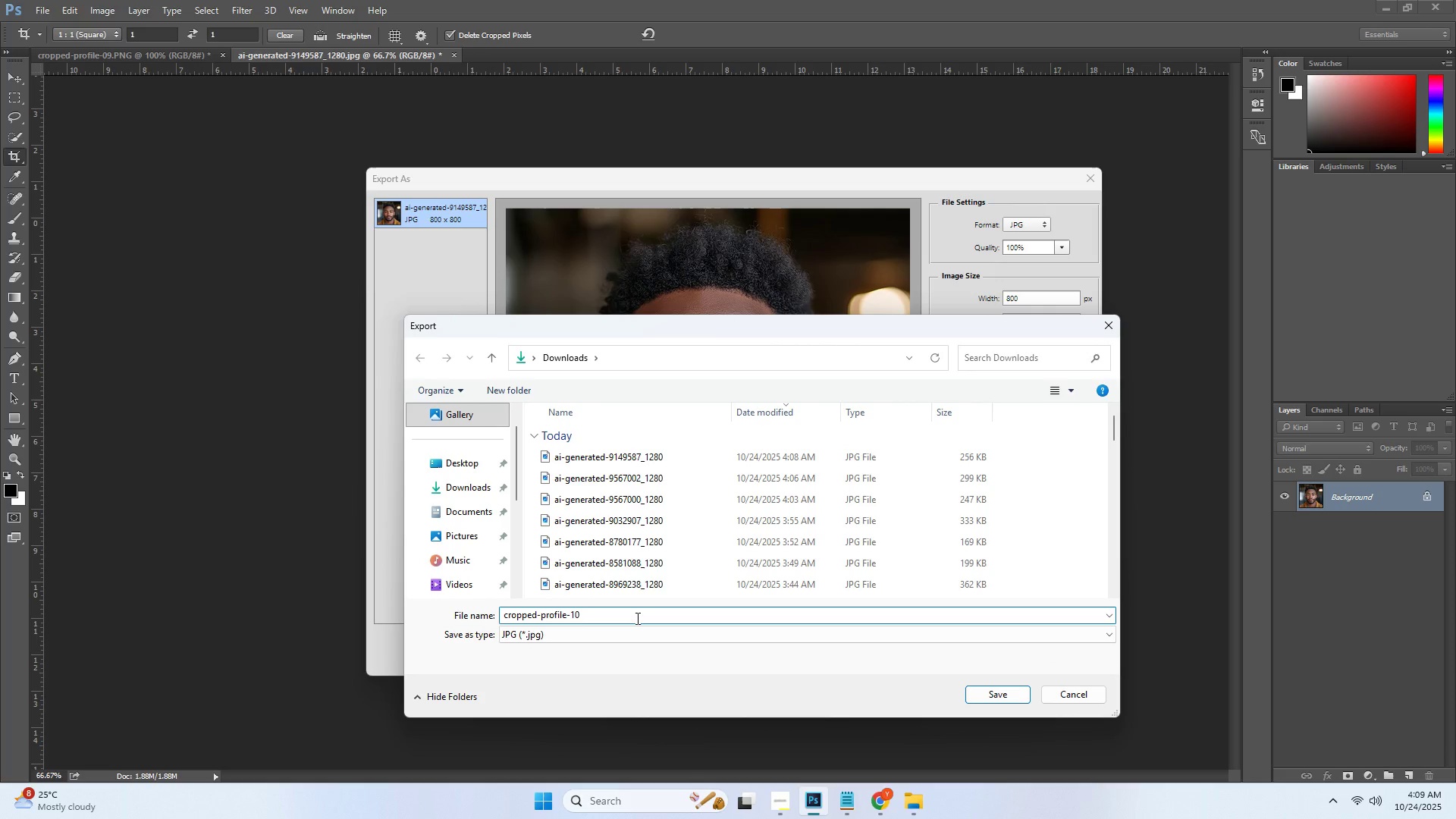 
type(.jpg)
 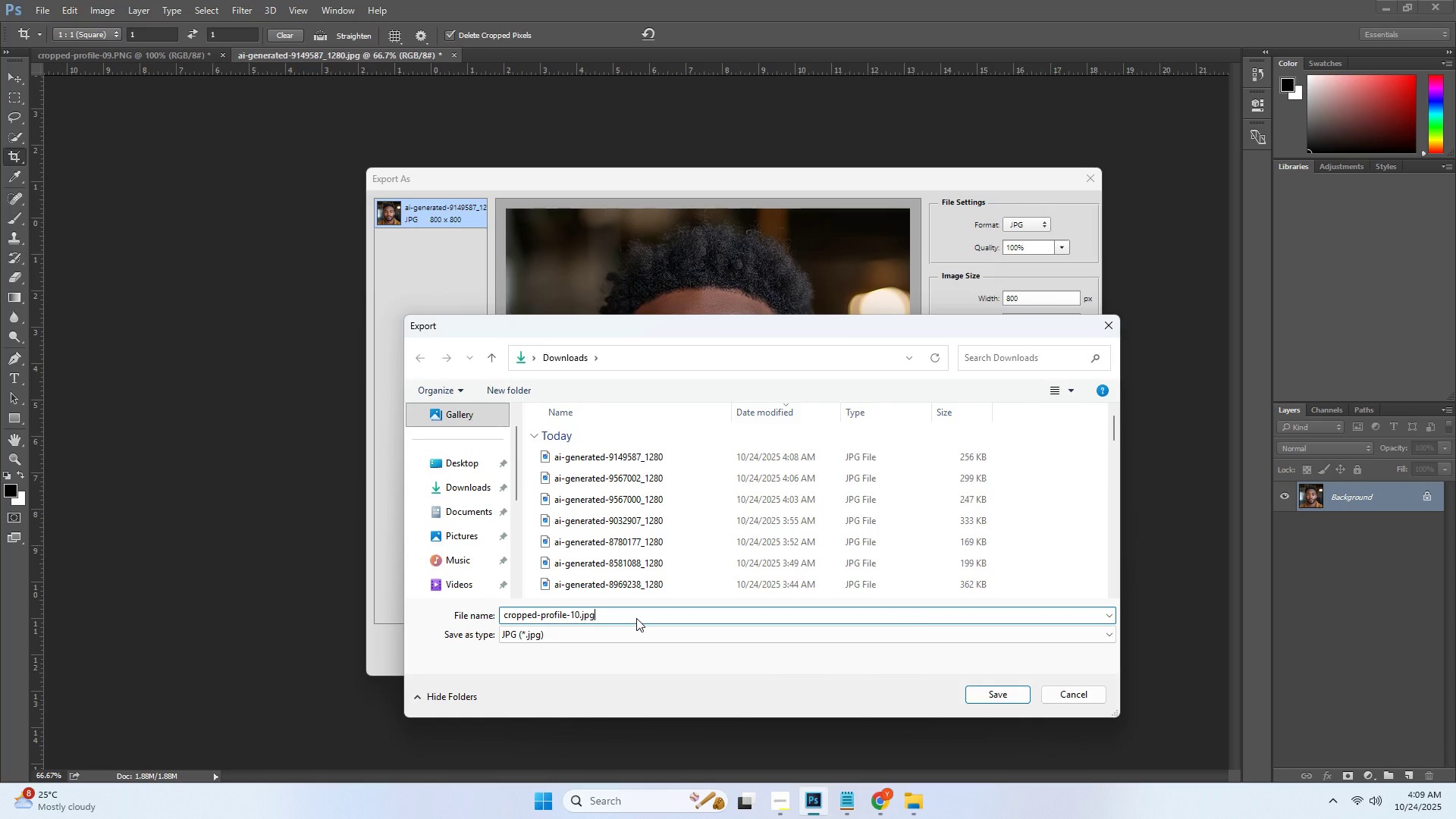 
key(Enter)
 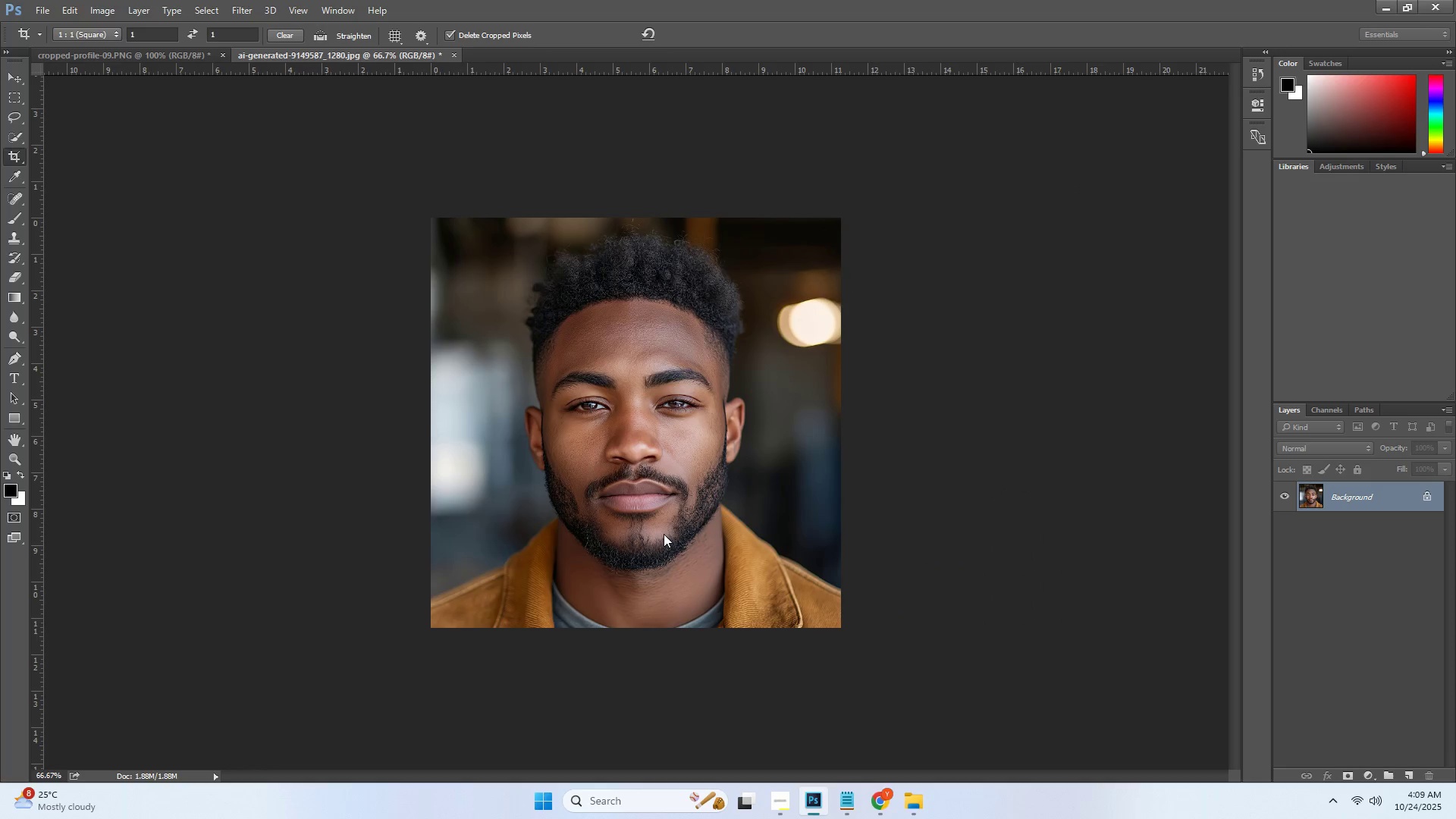 
key(Alt+Control+W)
 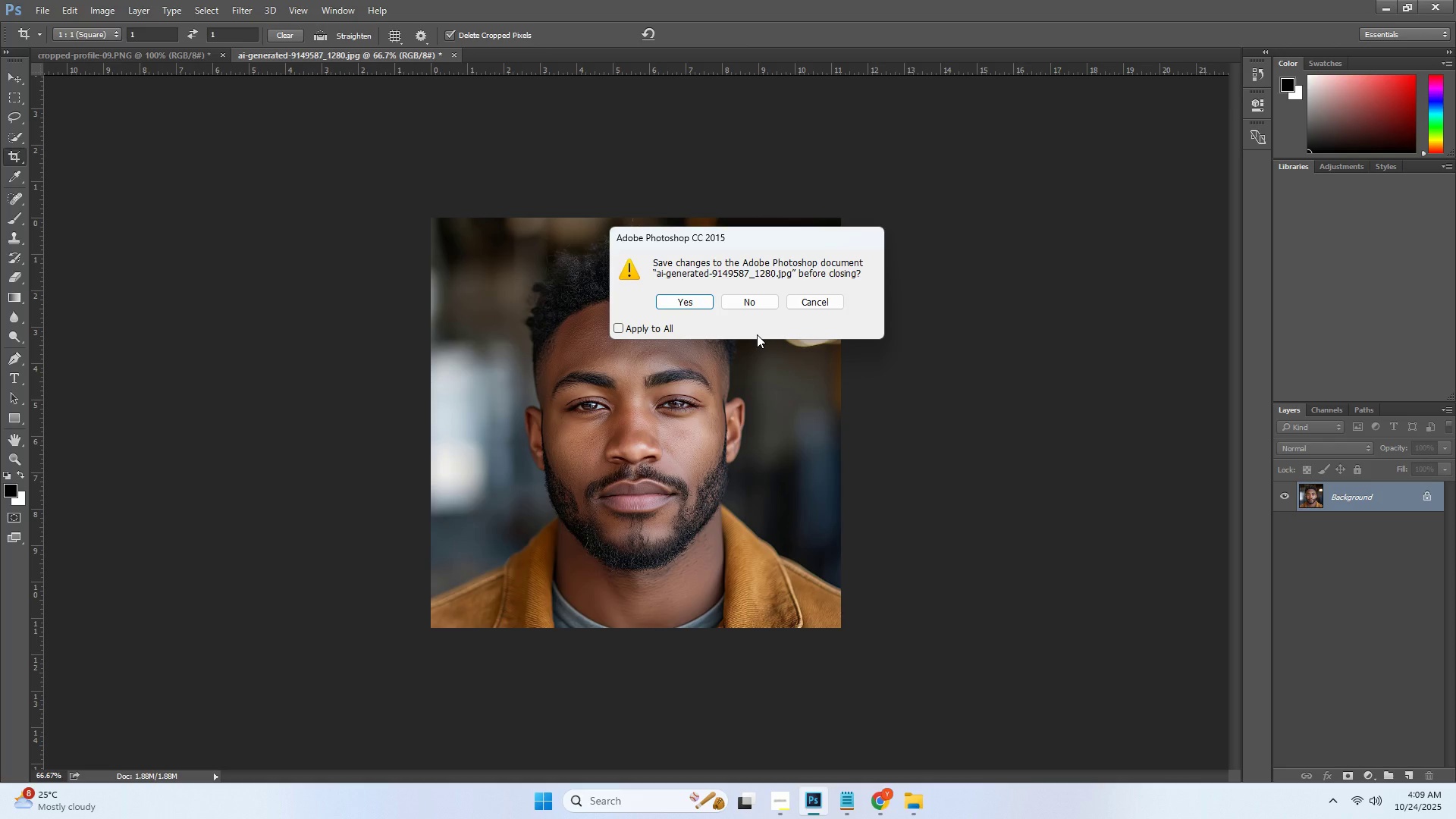 
wait(6.38)
 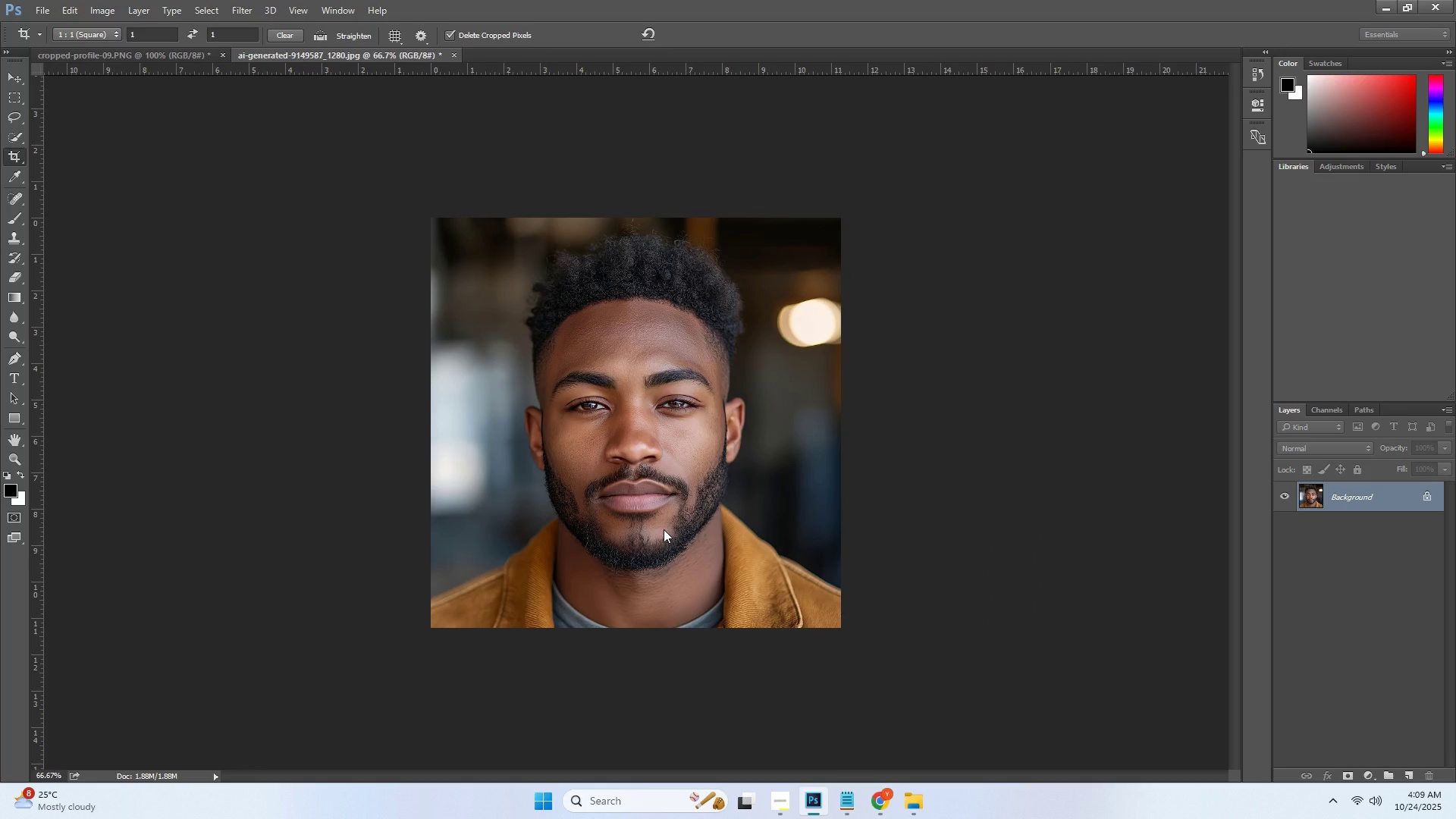 
left_click([822, 300])
 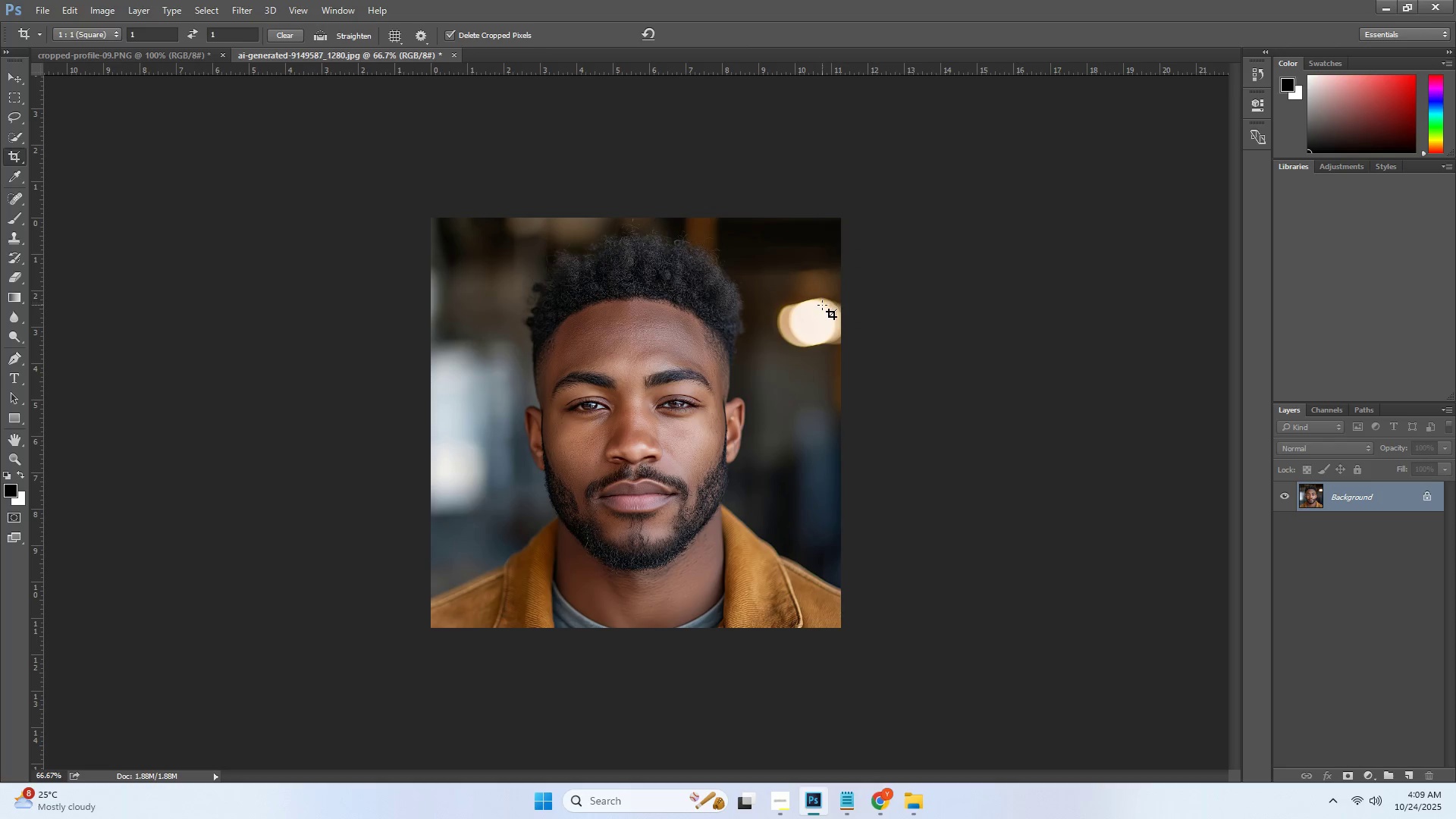 
key(Alt+Control+Shift+W)
 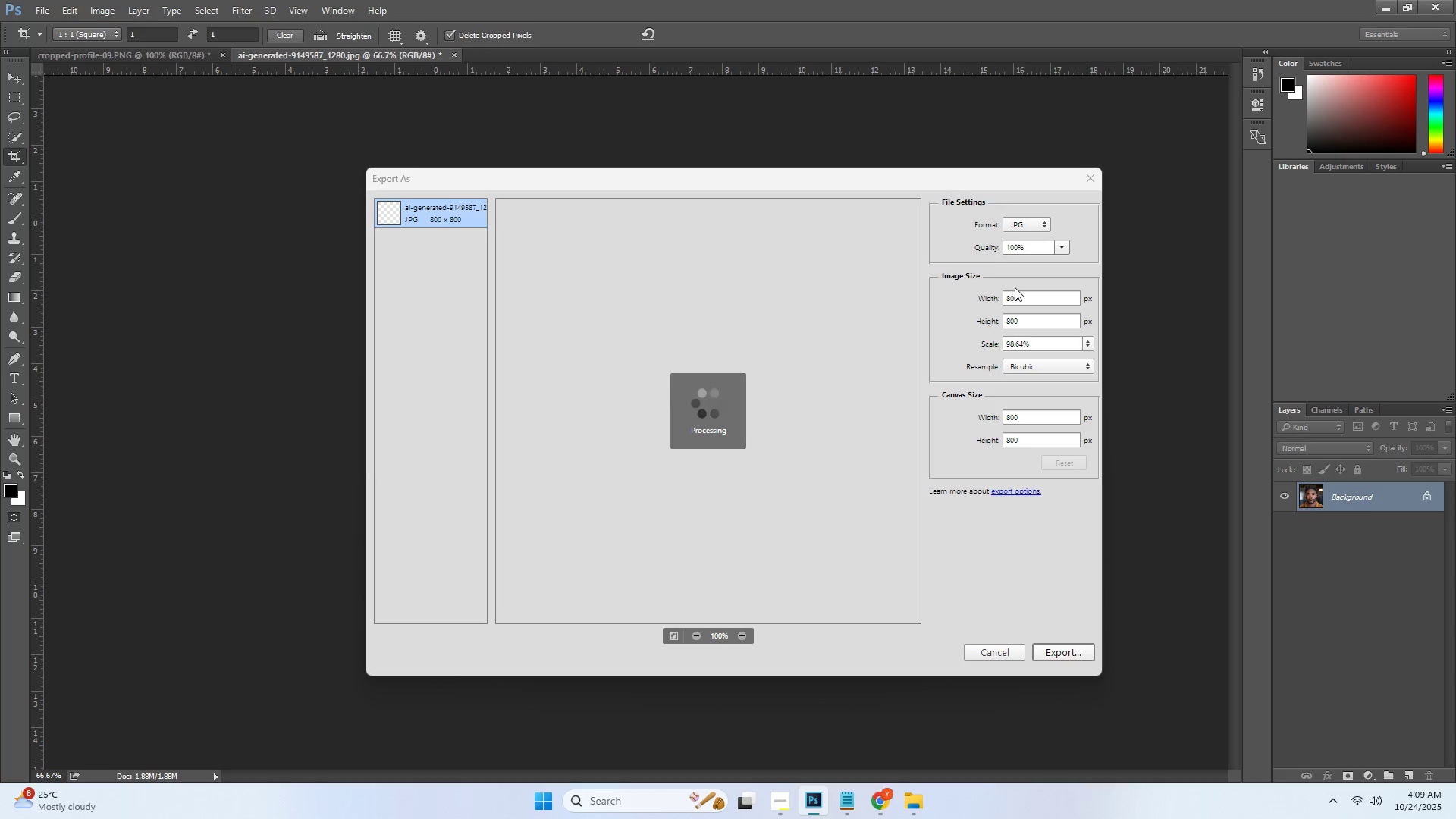 
double_click([1027, 294])
 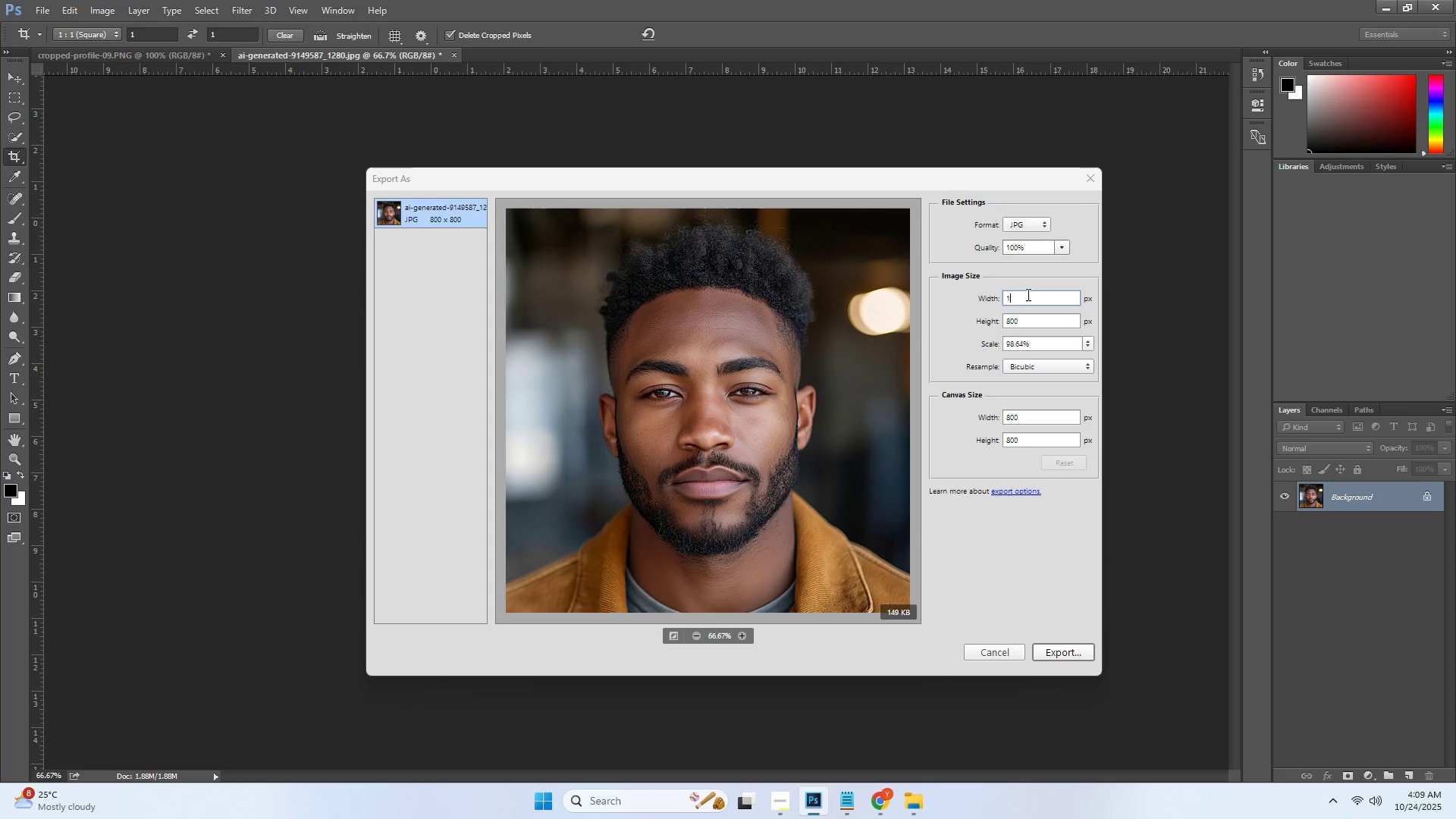 
key(1)
 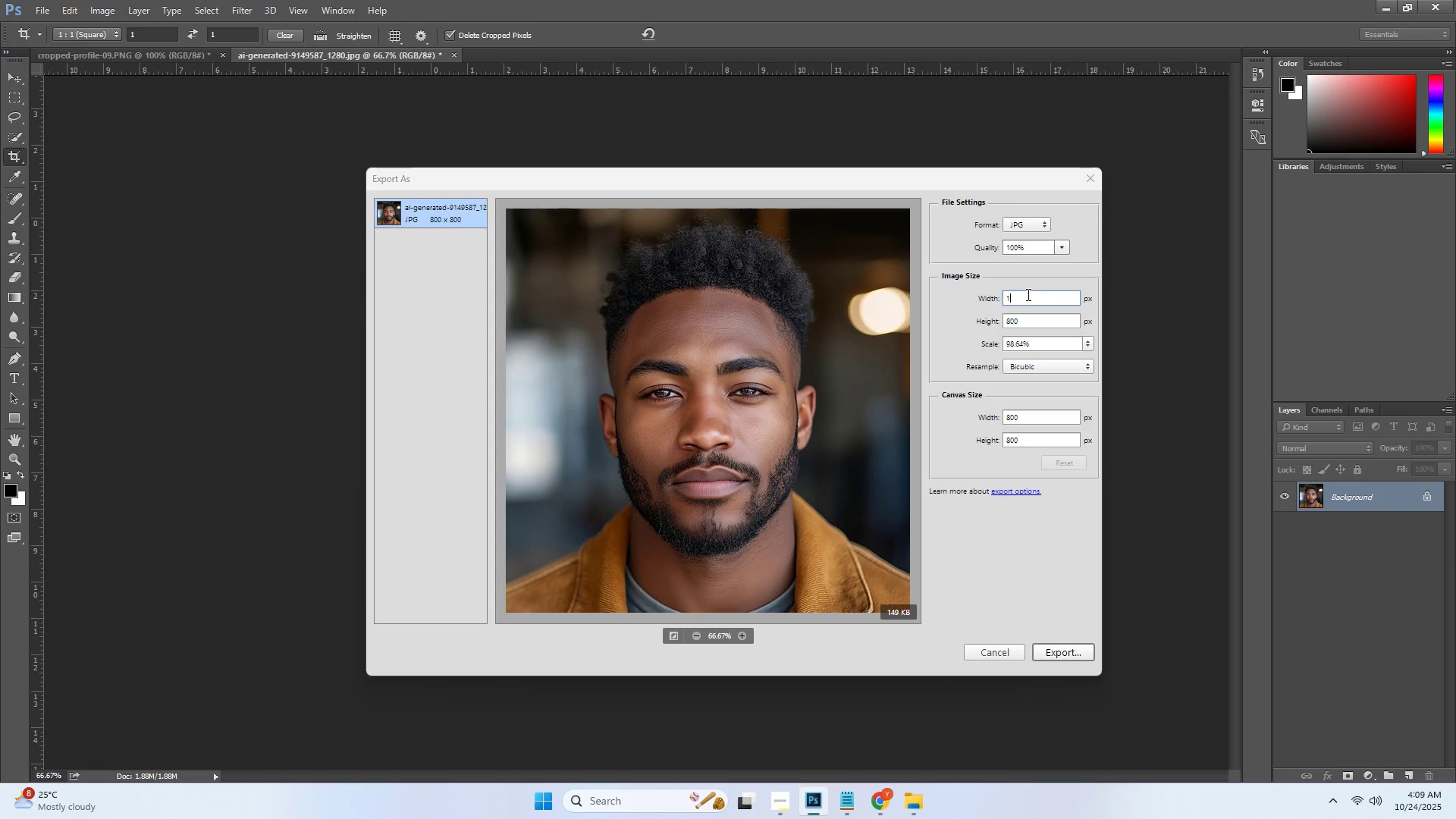 
key(Numpad6)
 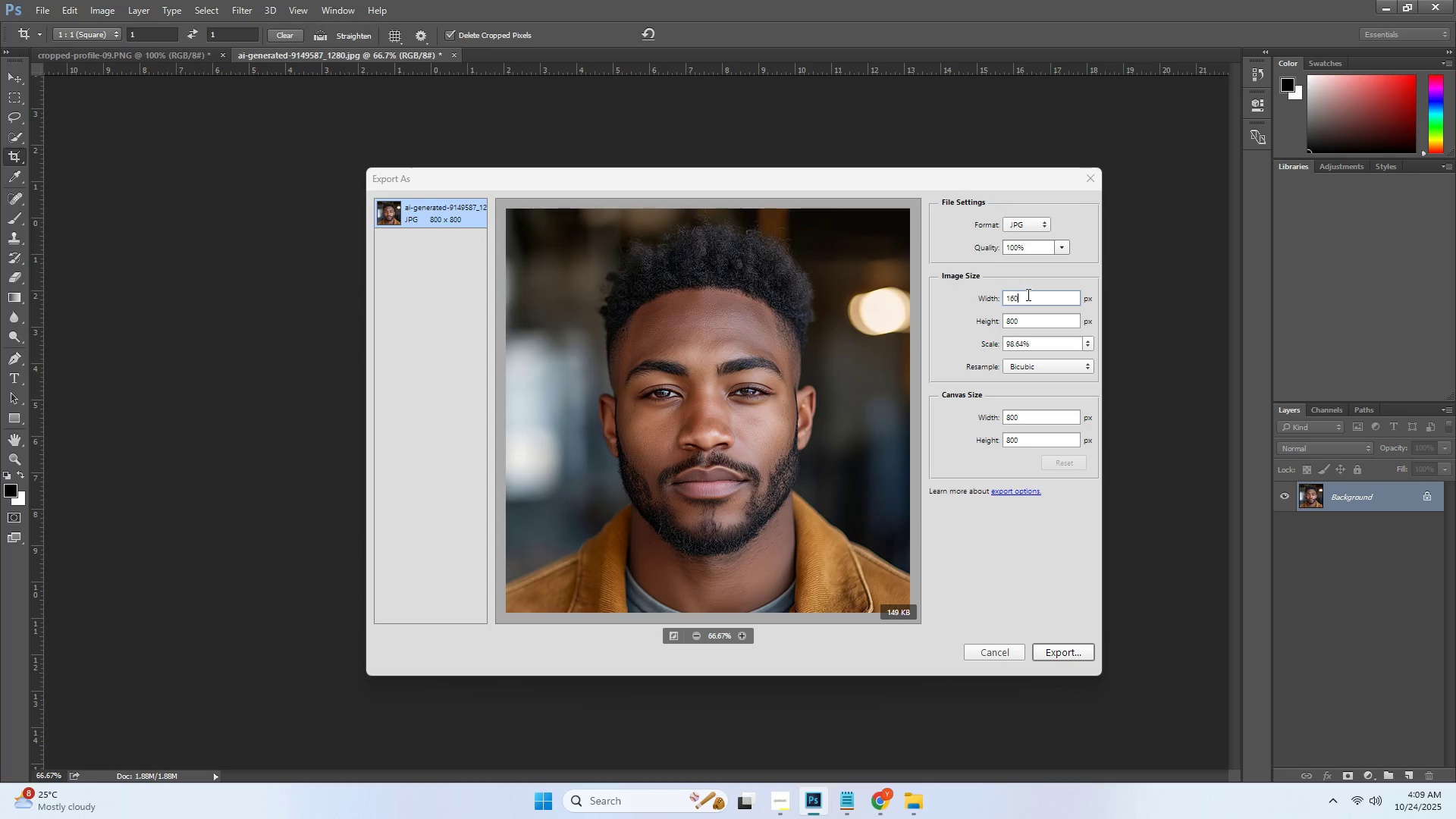 
key(Numpad0)
 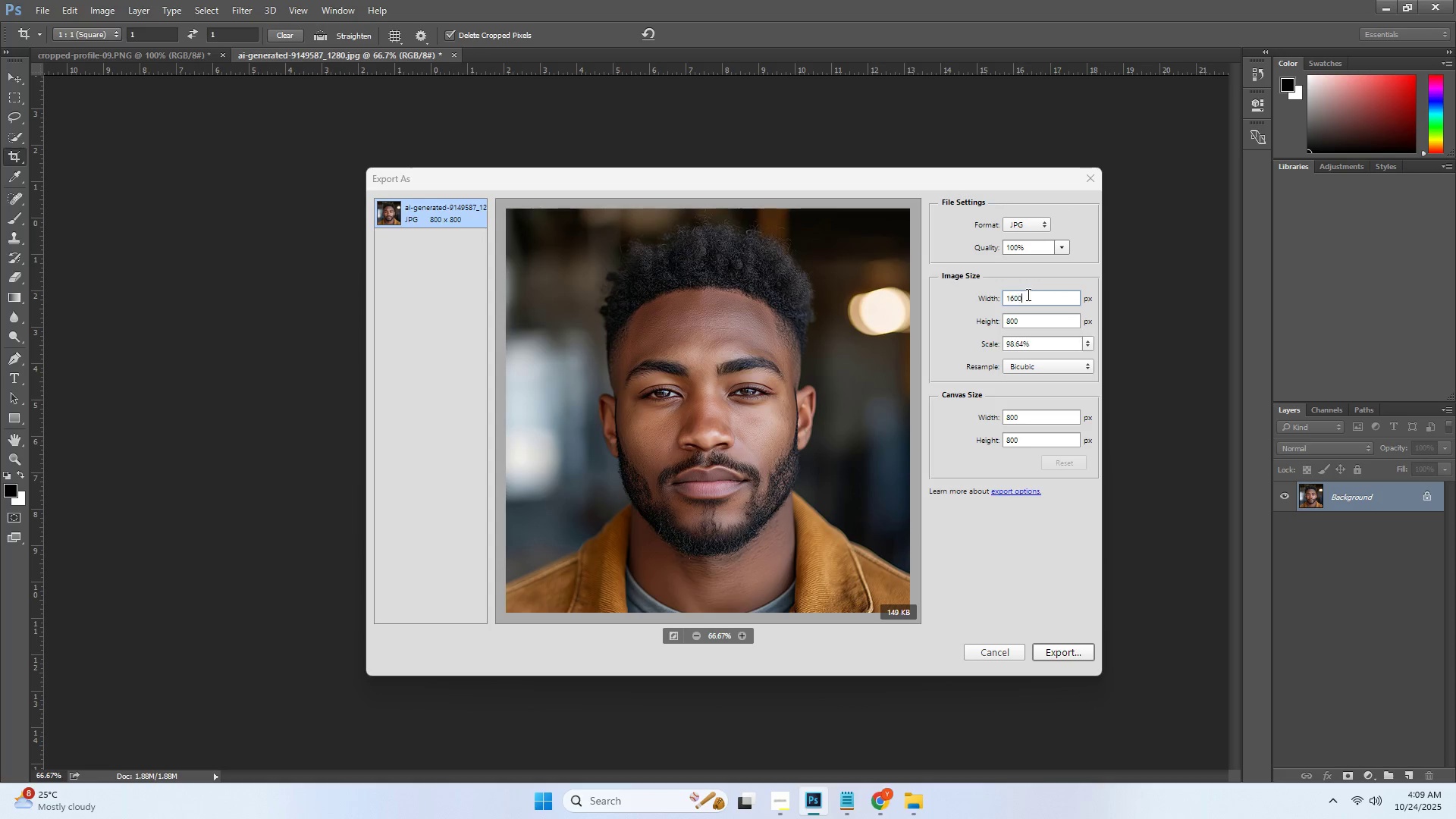 
key(Numpad0)
 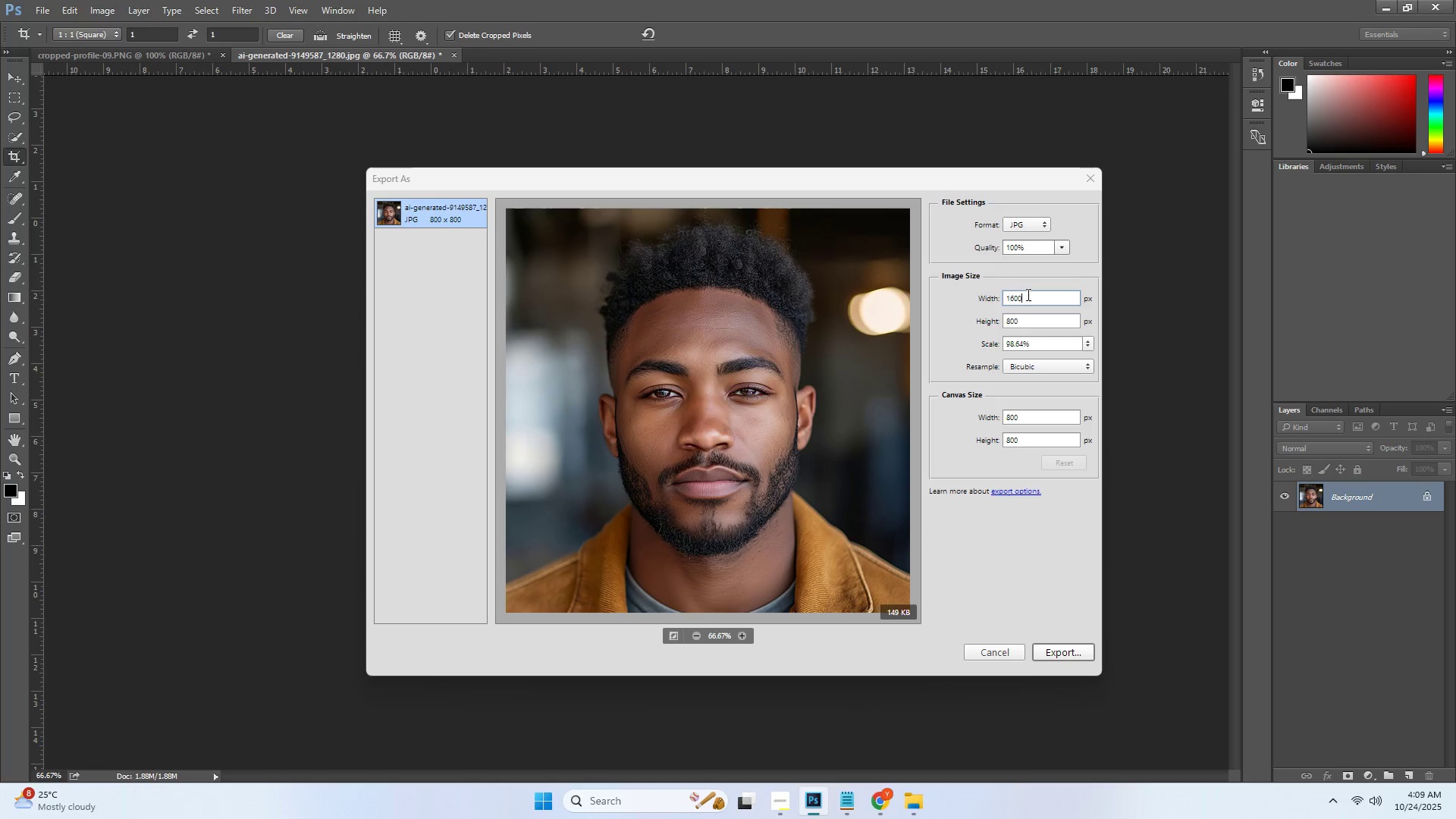 
key(Tab)
 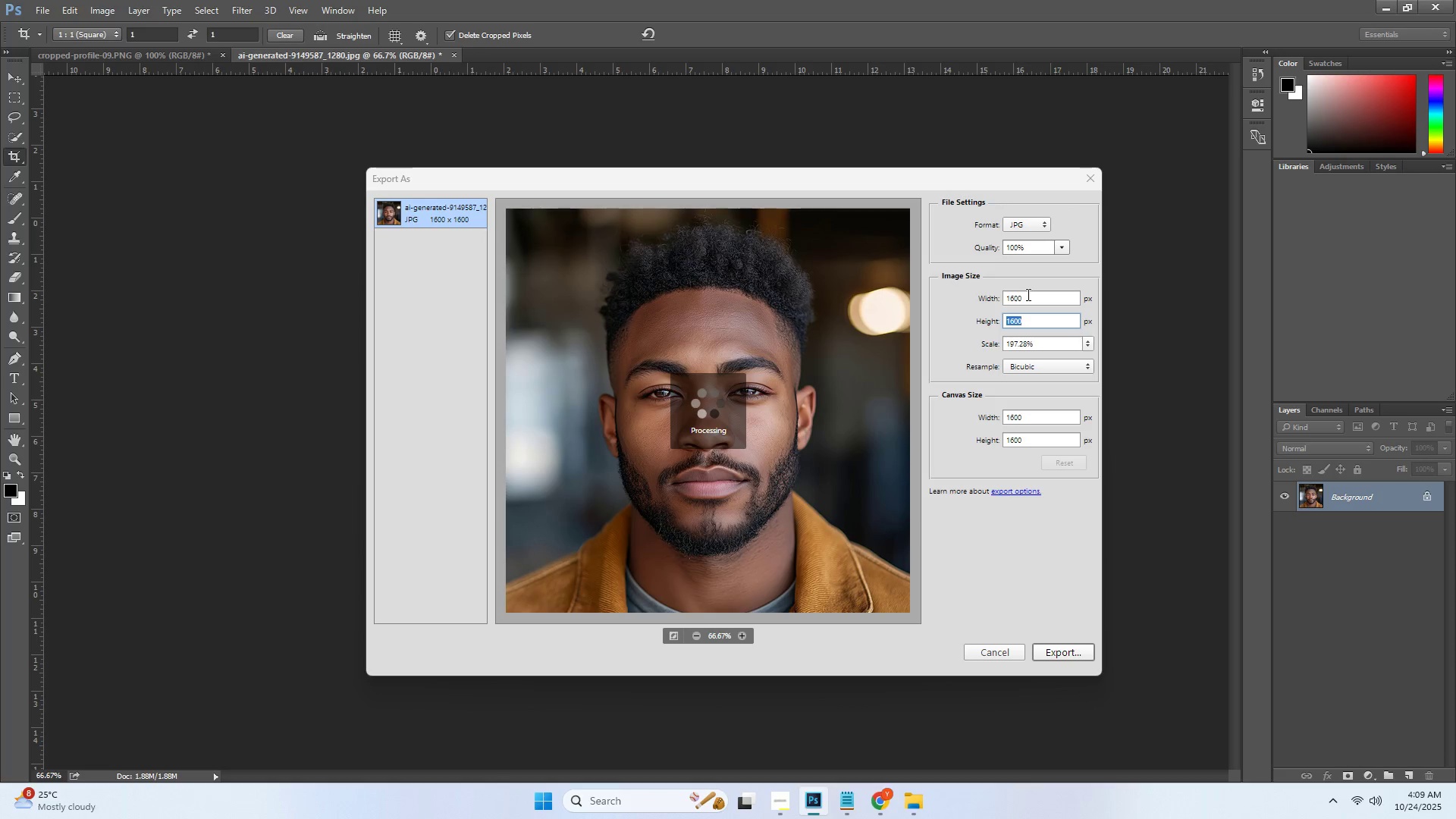 
key(1)
 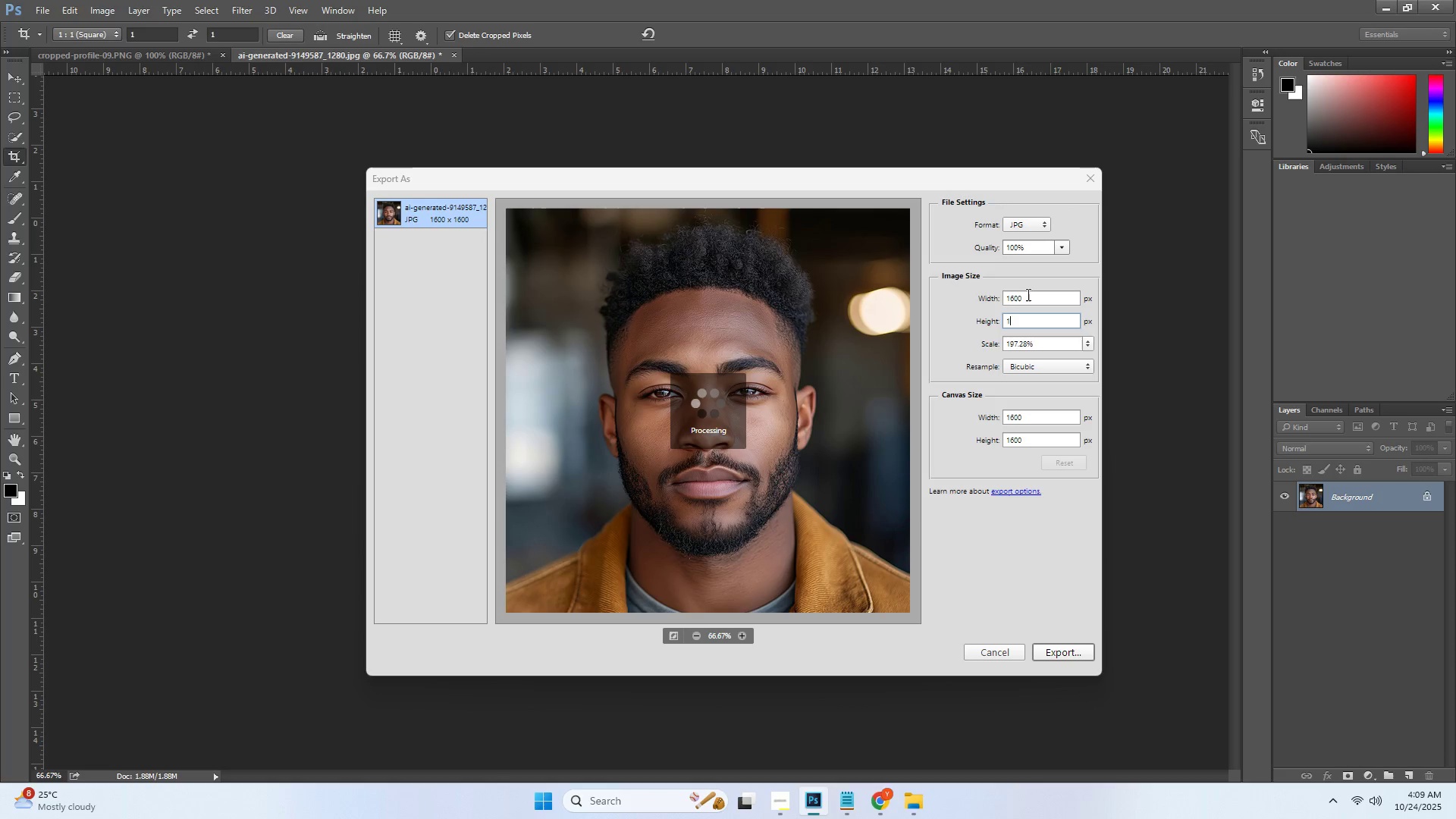 
key(Numpad6)
 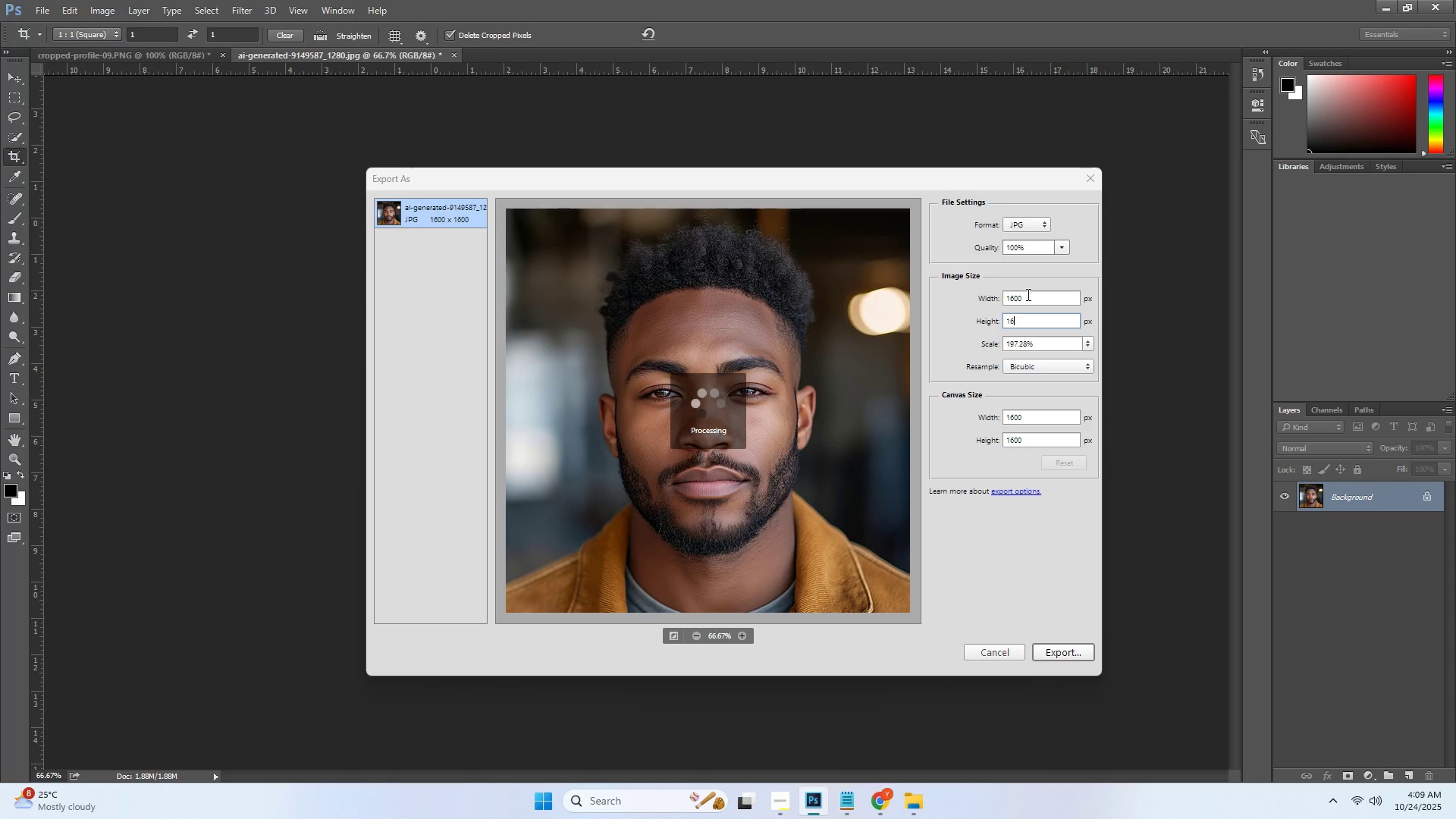 
key(Numpad0)
 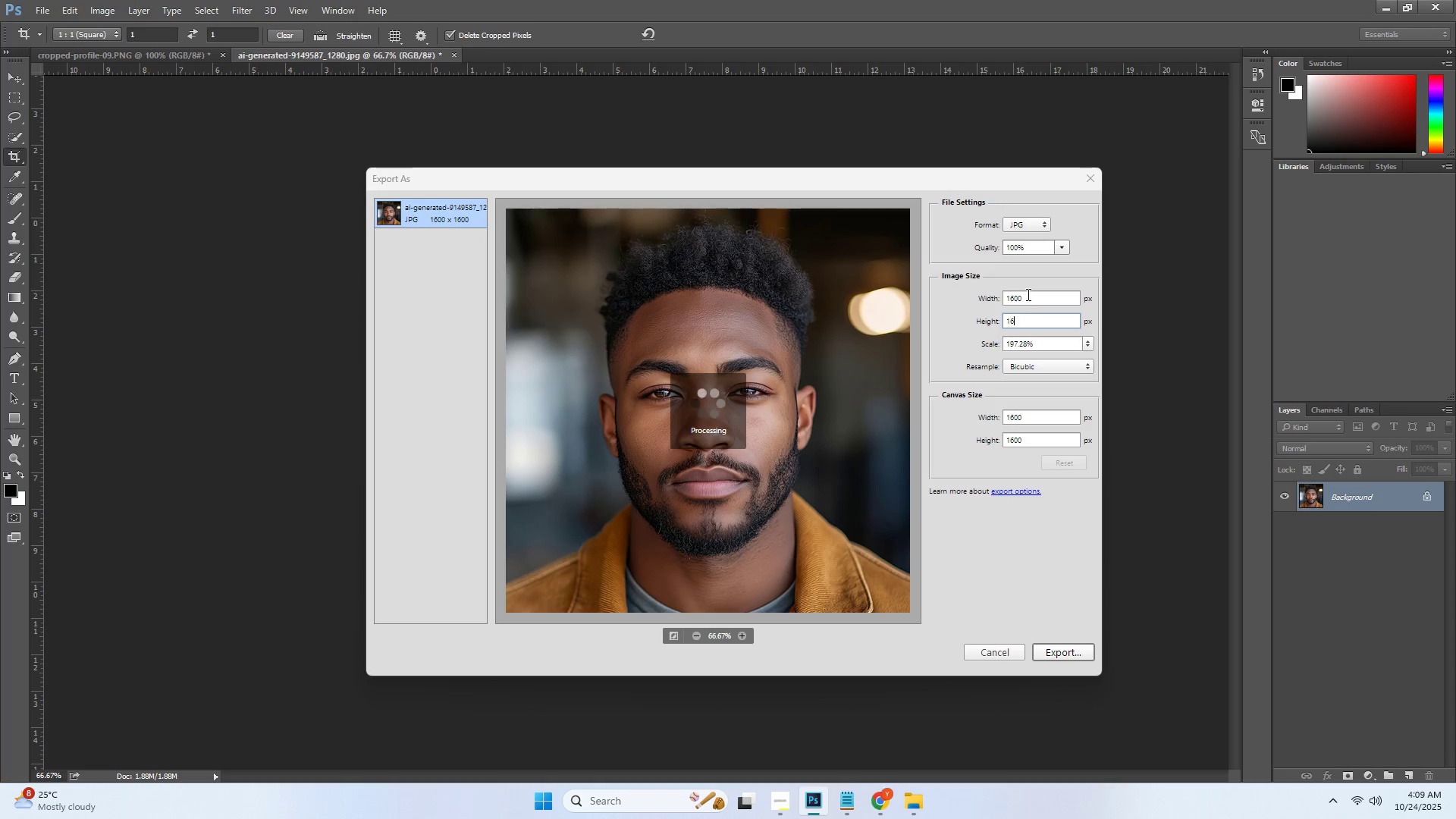 
key(Numpad0)
 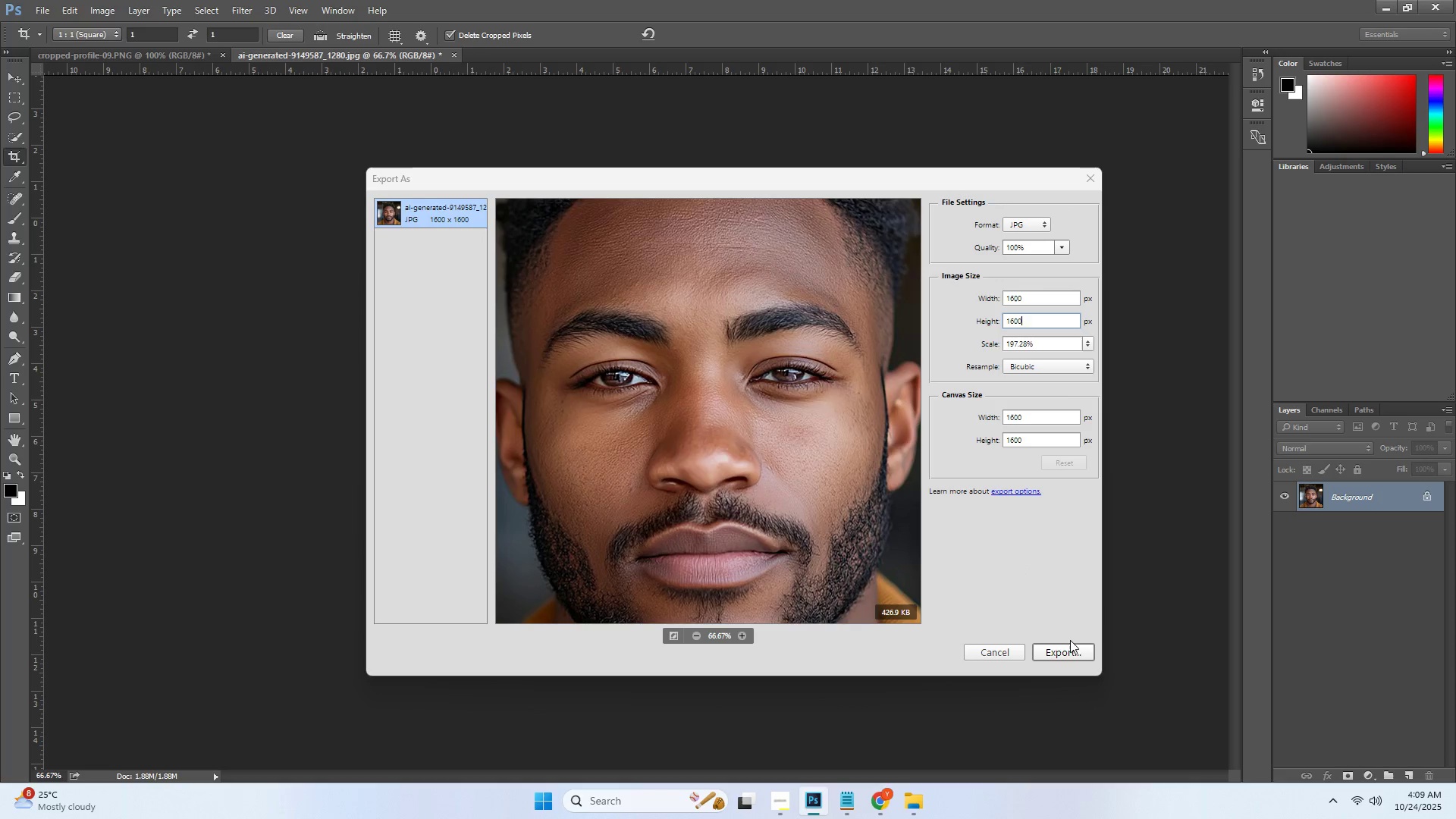 
left_click([1068, 653])
 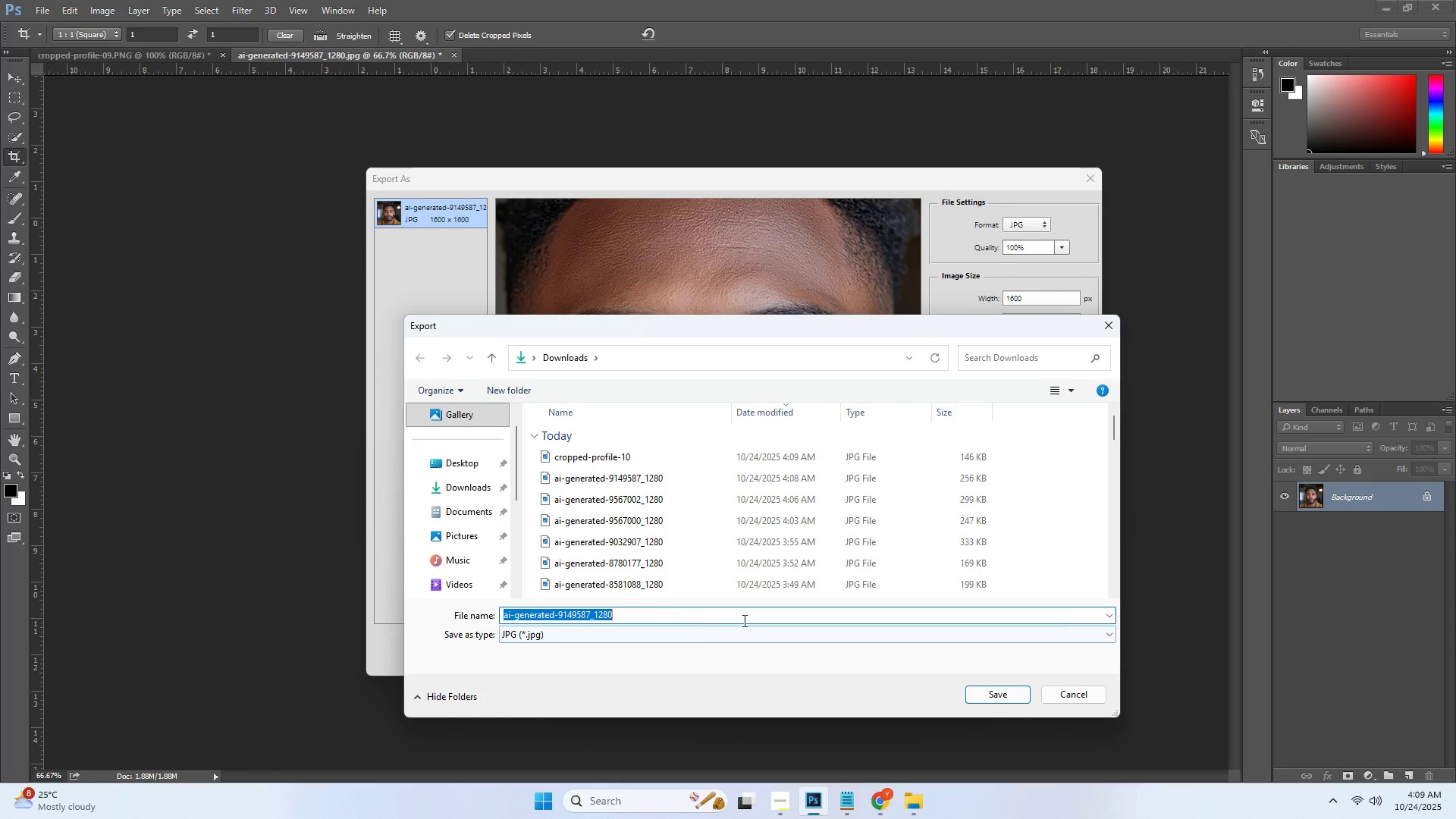 
key(Control+ControlLeft)
 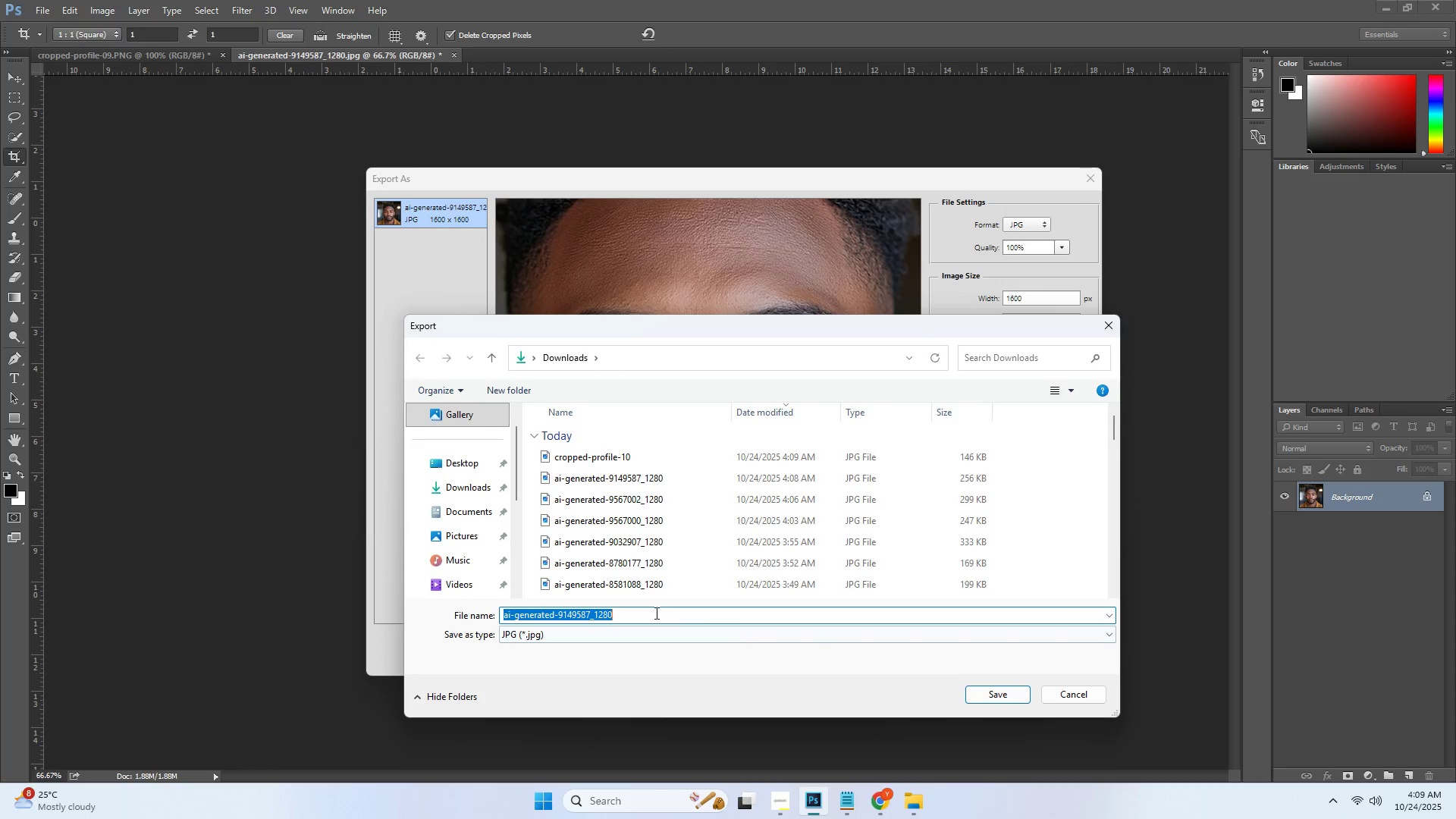 
key(Control+V)
 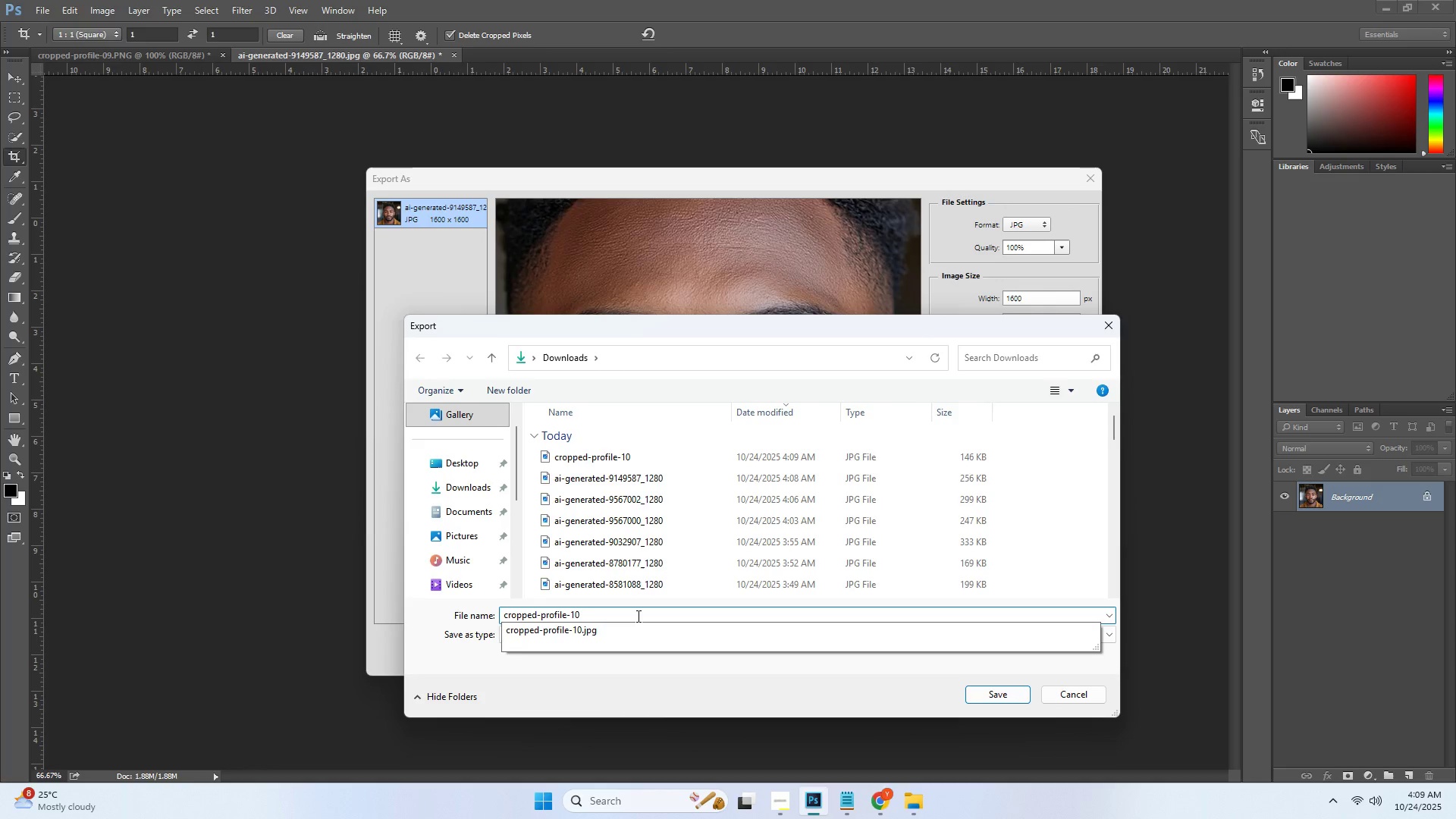 
type(@2z)
key(Backspace)
type(x.jpg)
 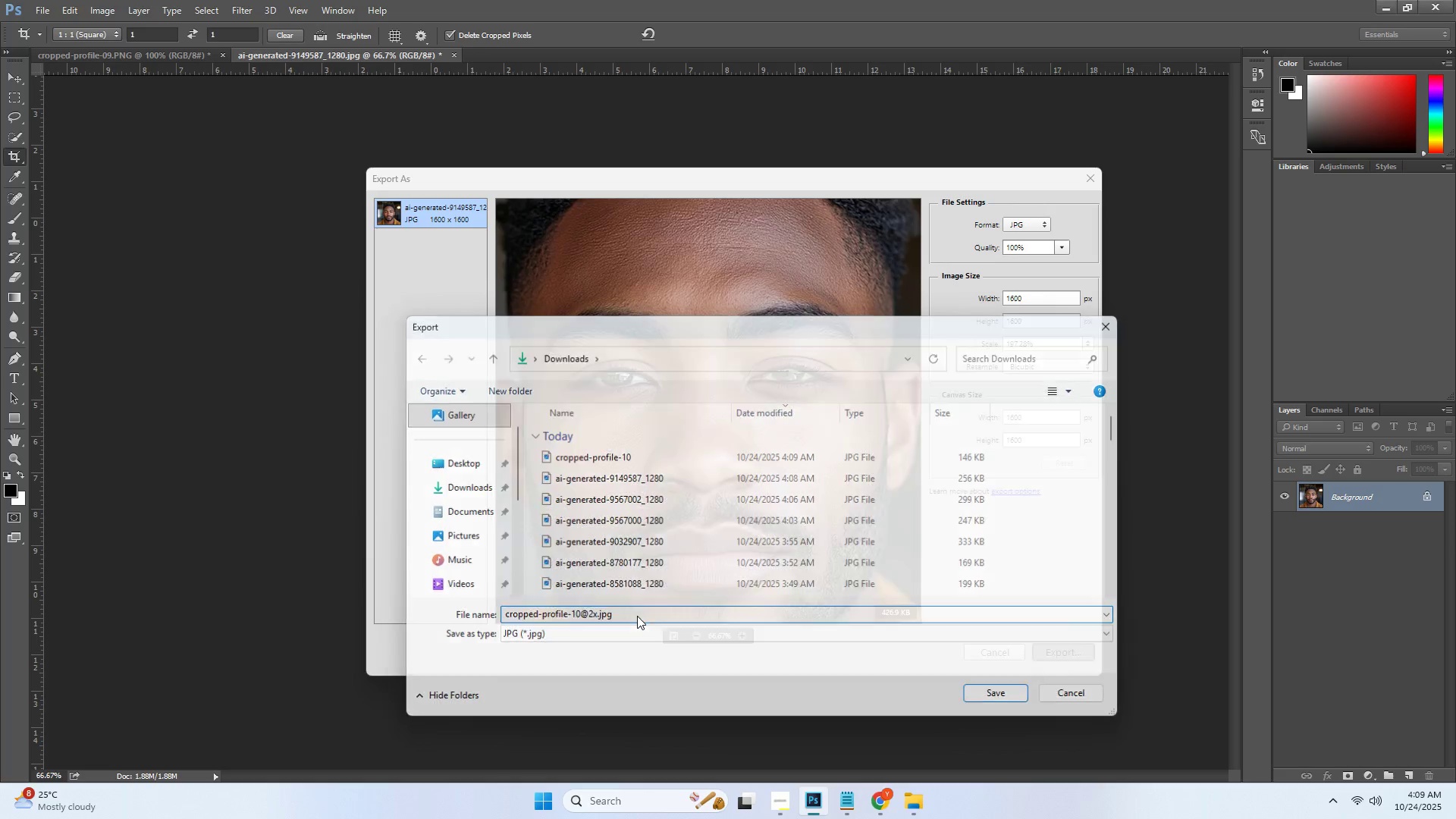 
key(Enter)
 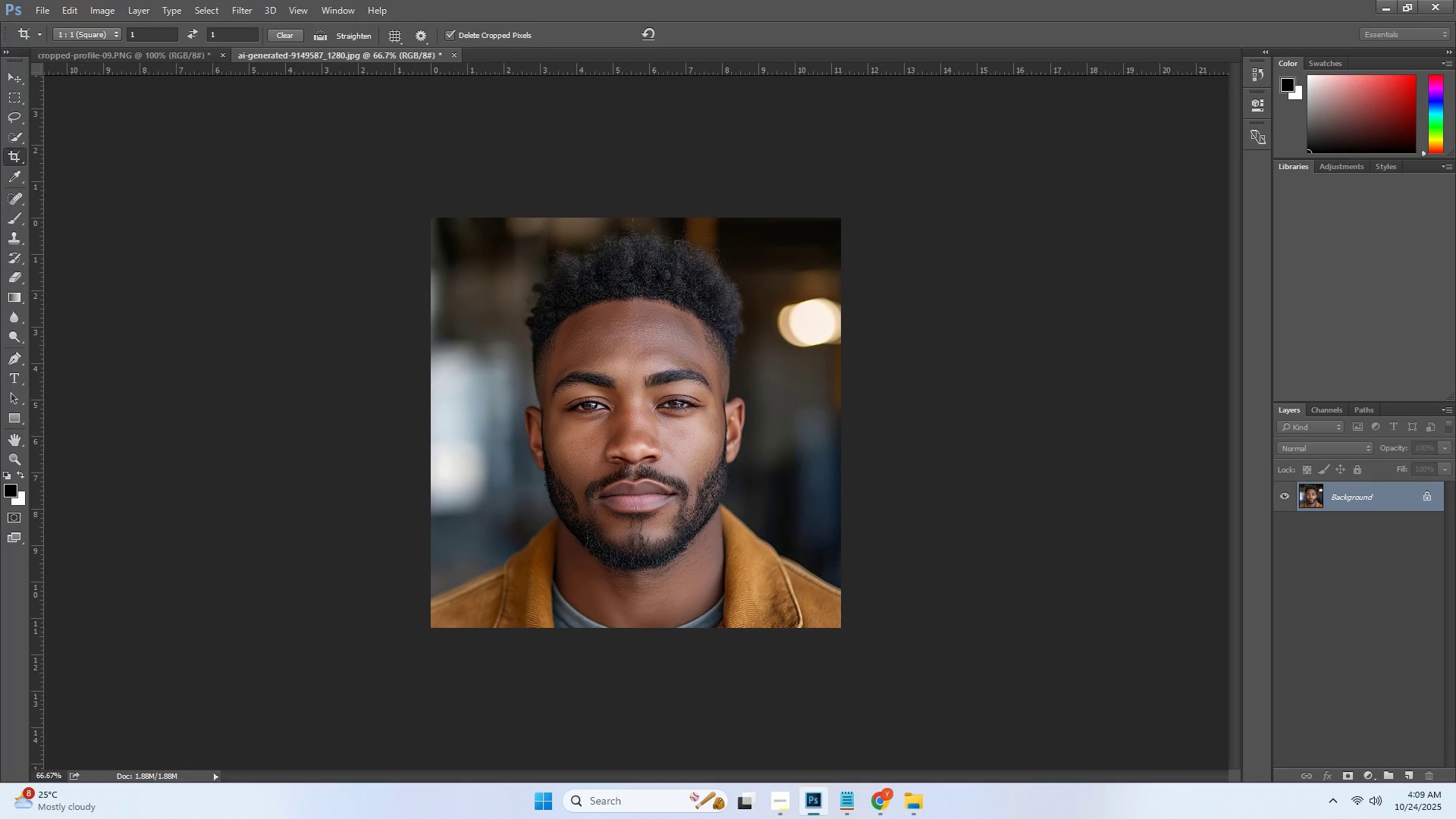 
hold_key(key=ControlLeft, duration=0.63)
 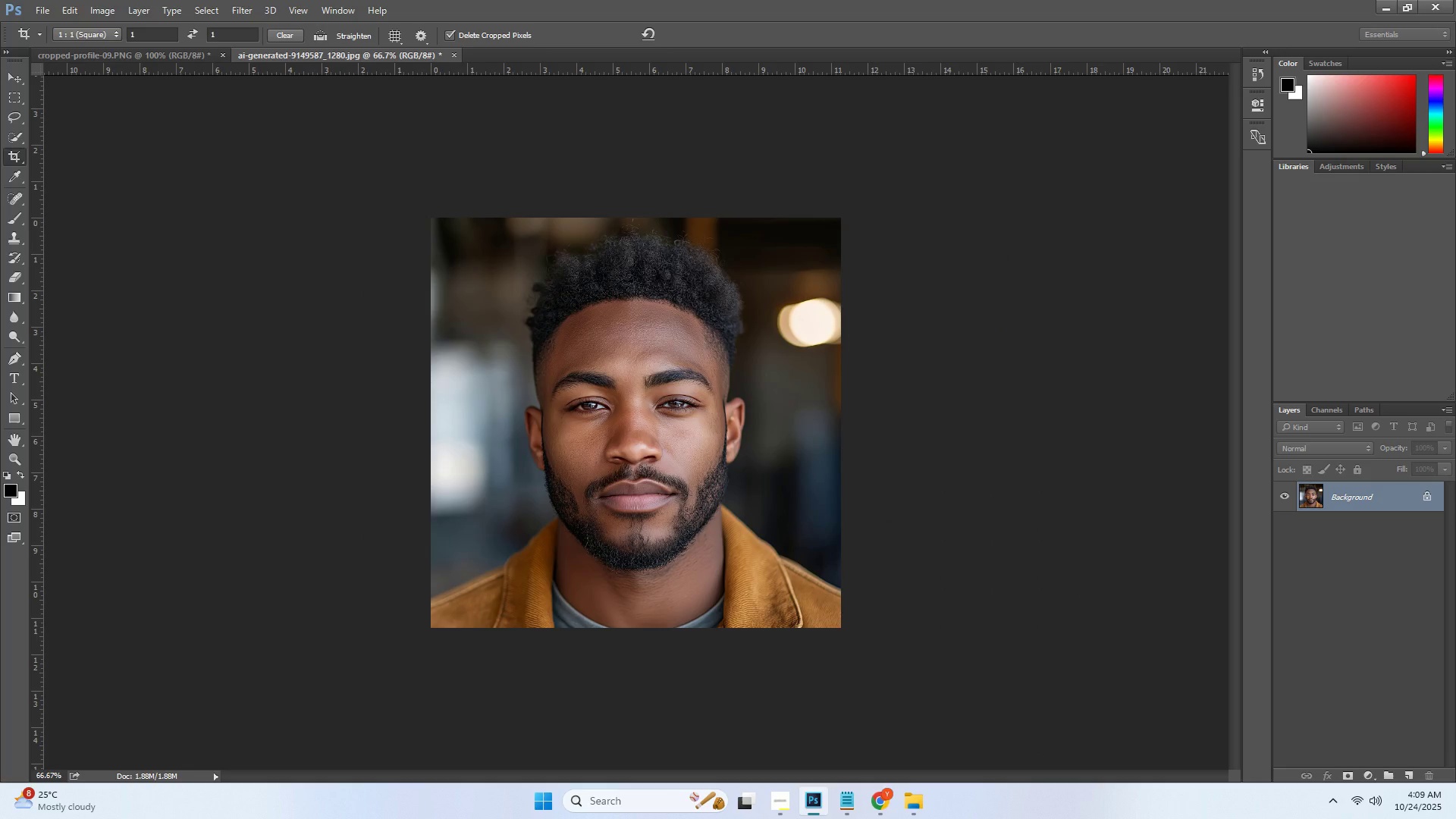 
key(Control+Shift+ShiftLeft)
 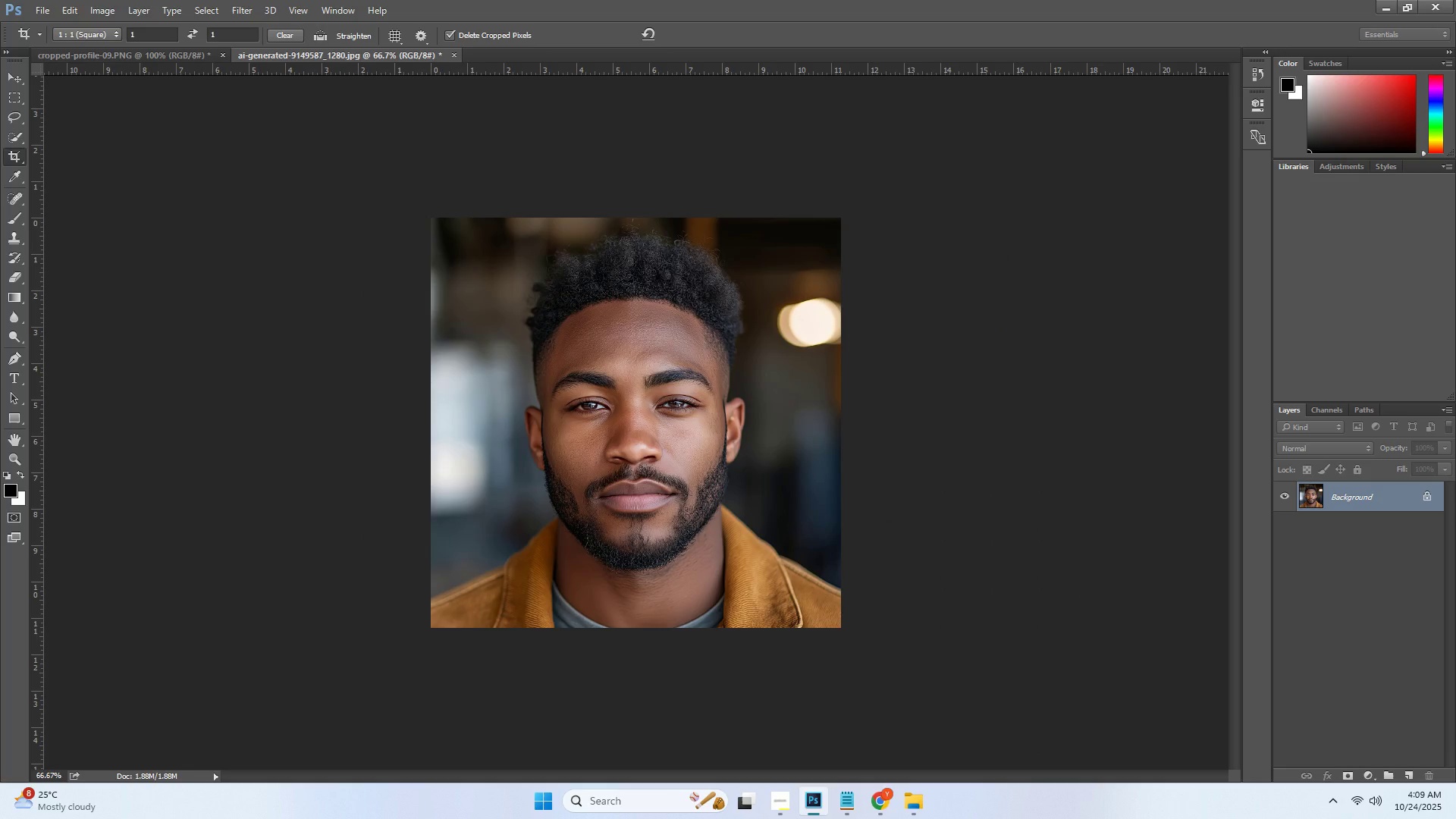 
key(Alt+Control+Shift+AltLeft)
 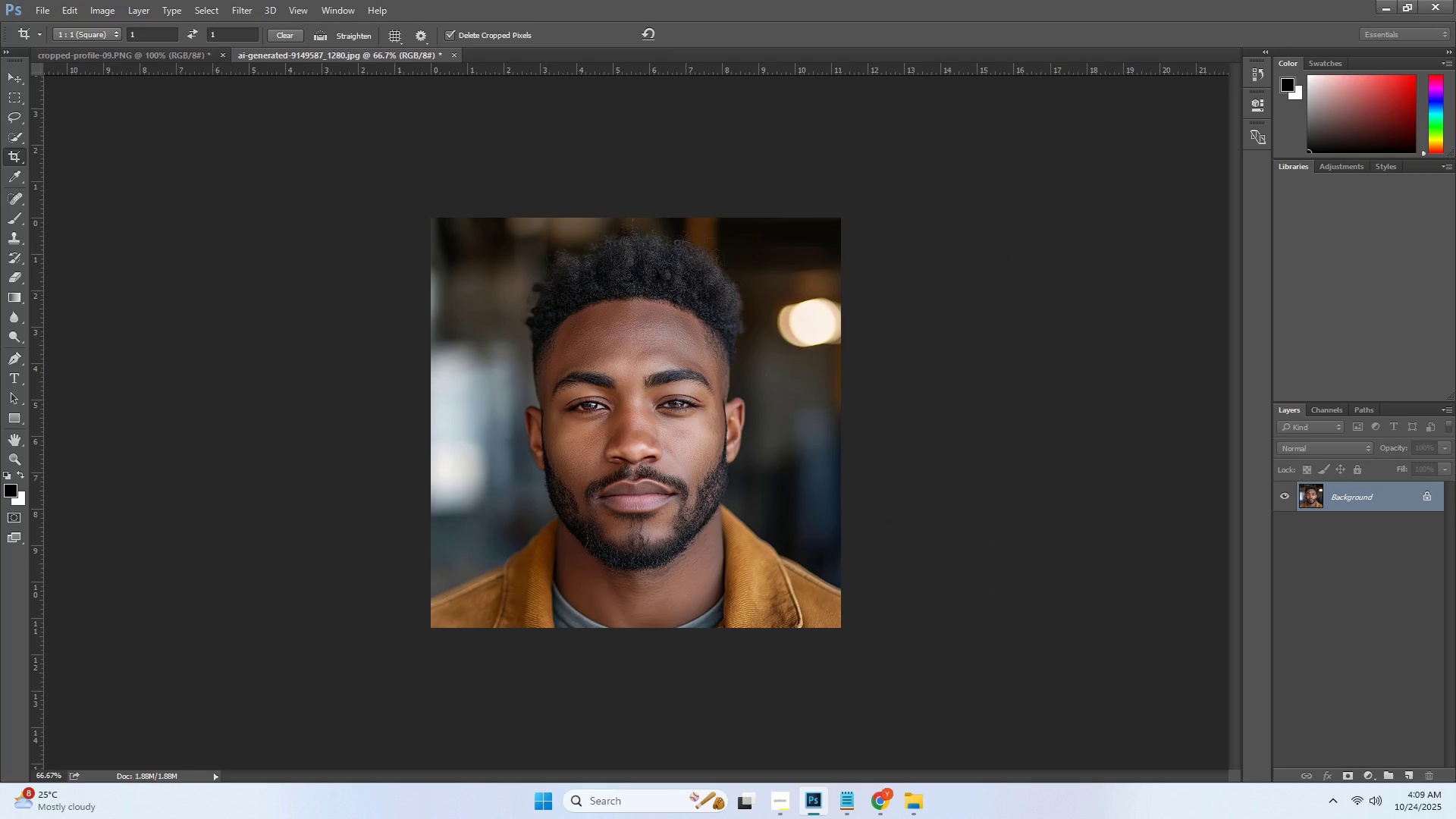 
key(Alt+Control+Shift+W)
 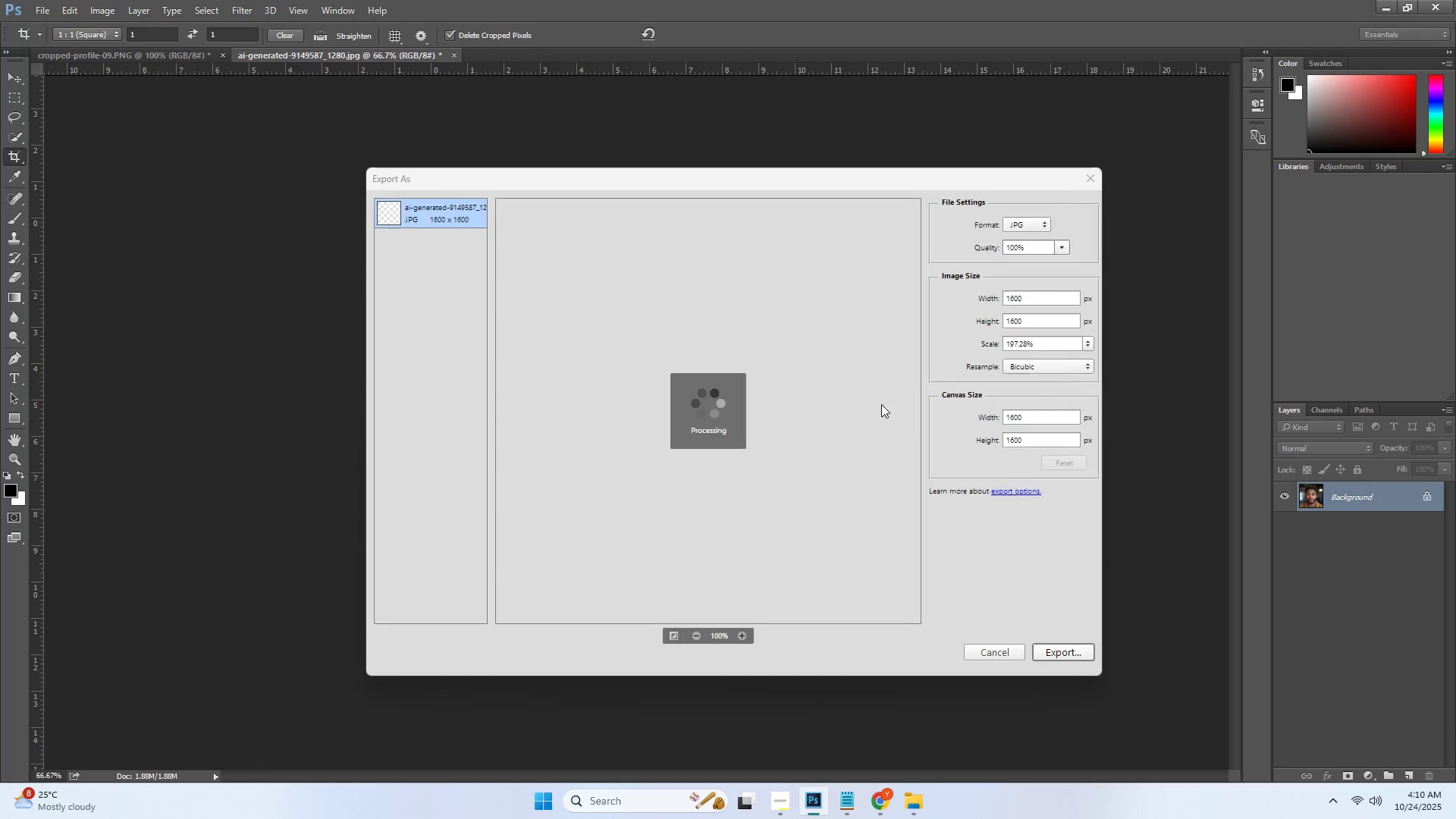 
left_click([1019, 224])
 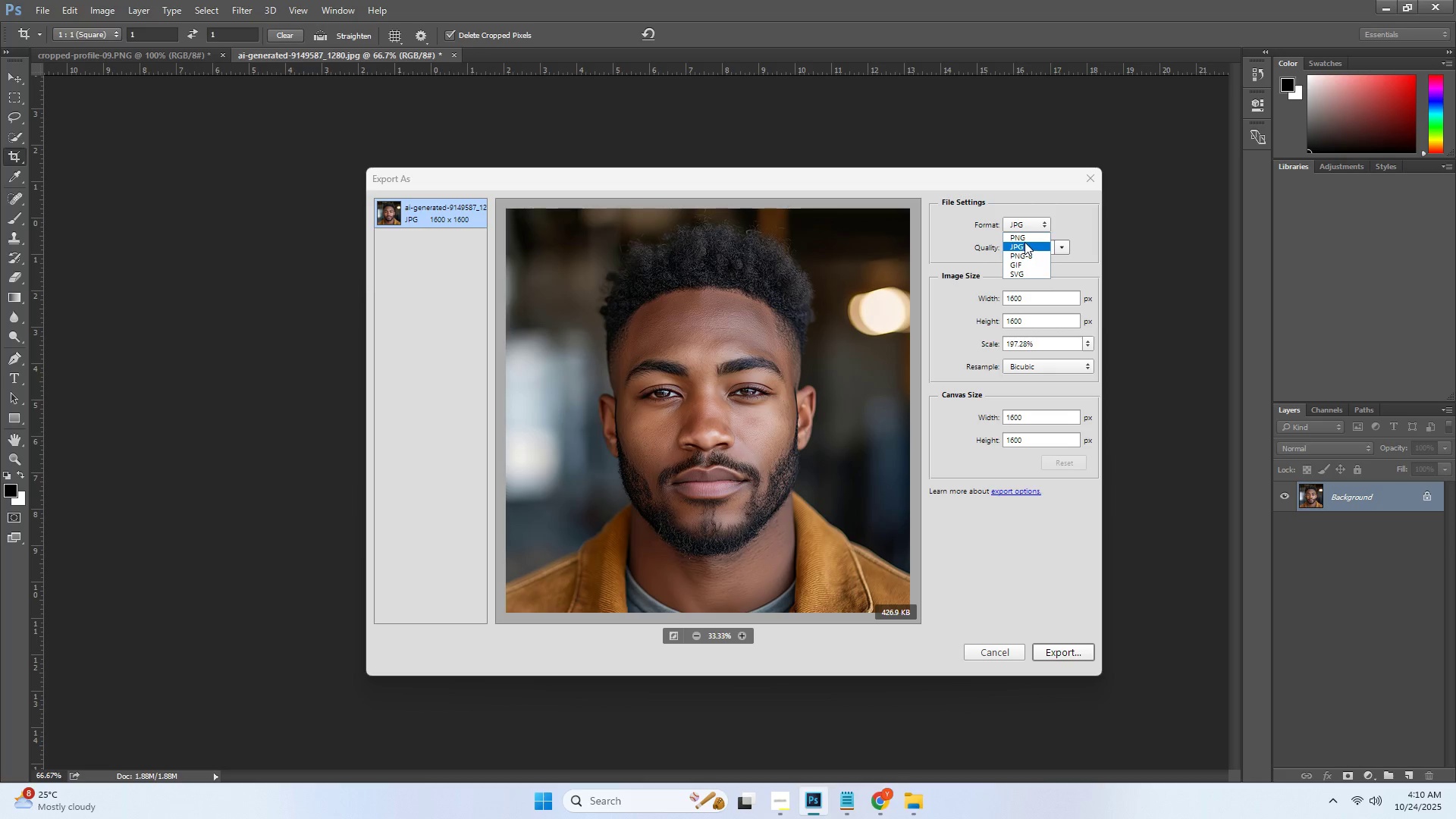 
left_click([1025, 239])
 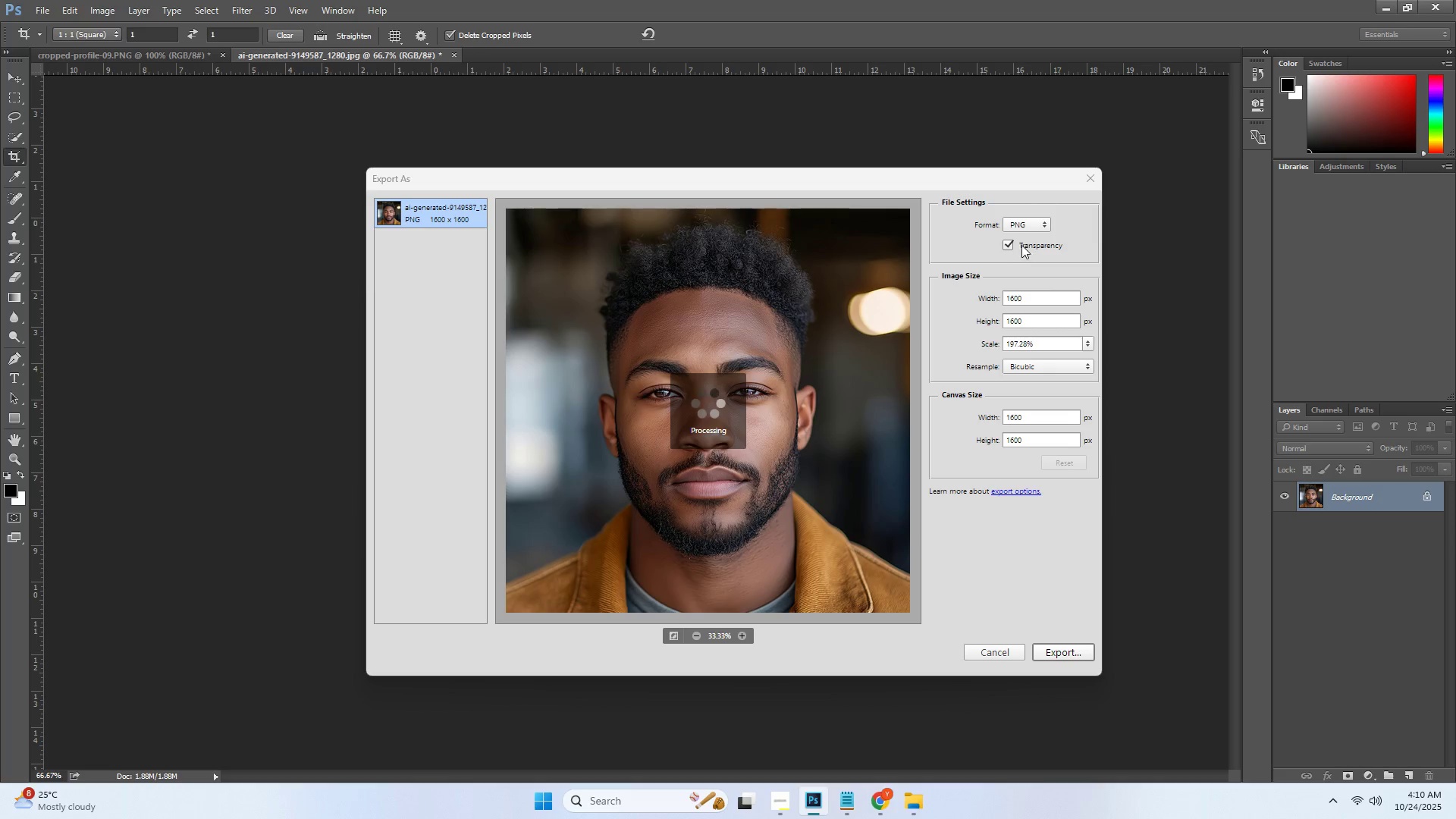 
left_click([1016, 245])
 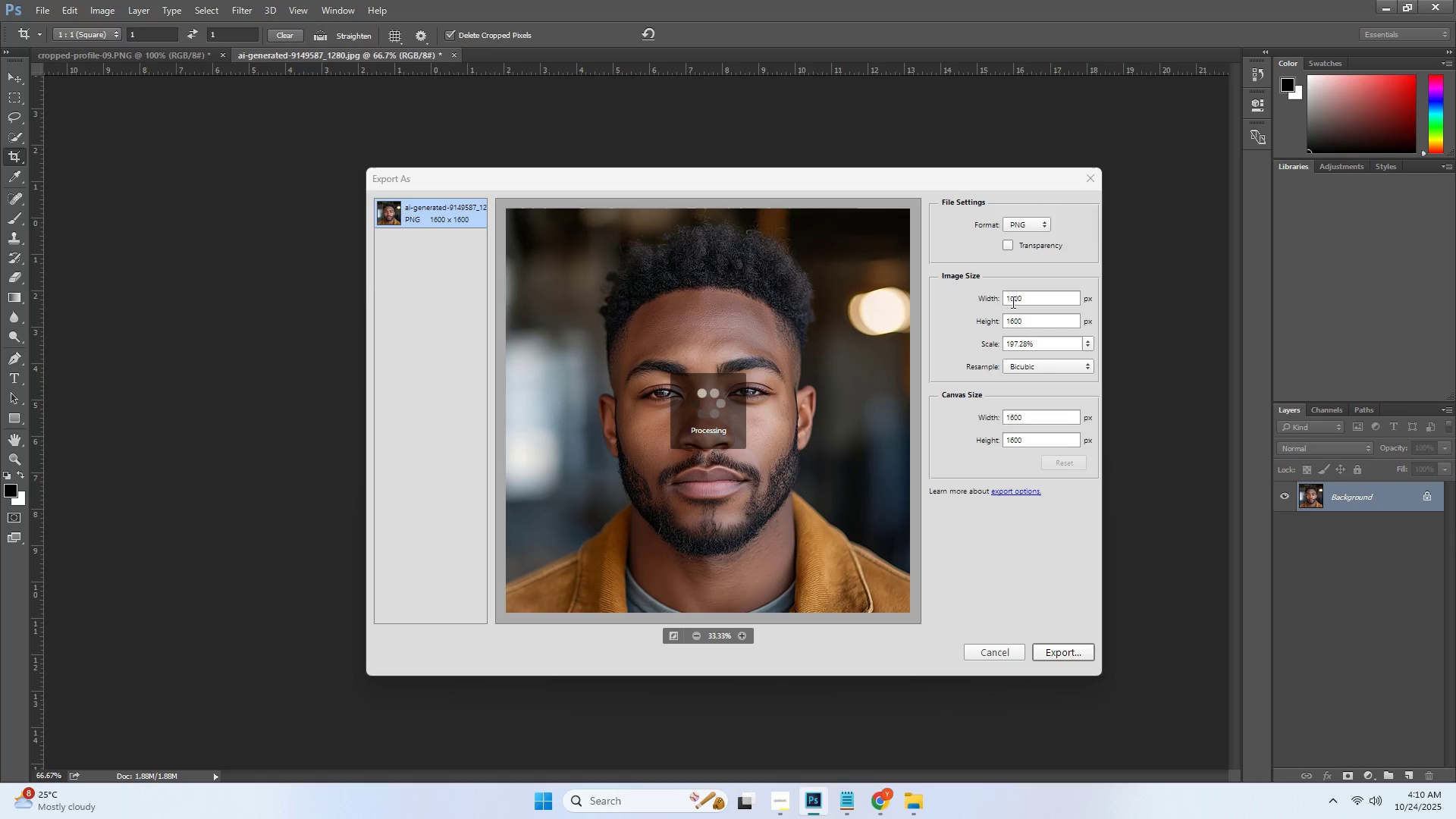 
double_click([1012, 302])
 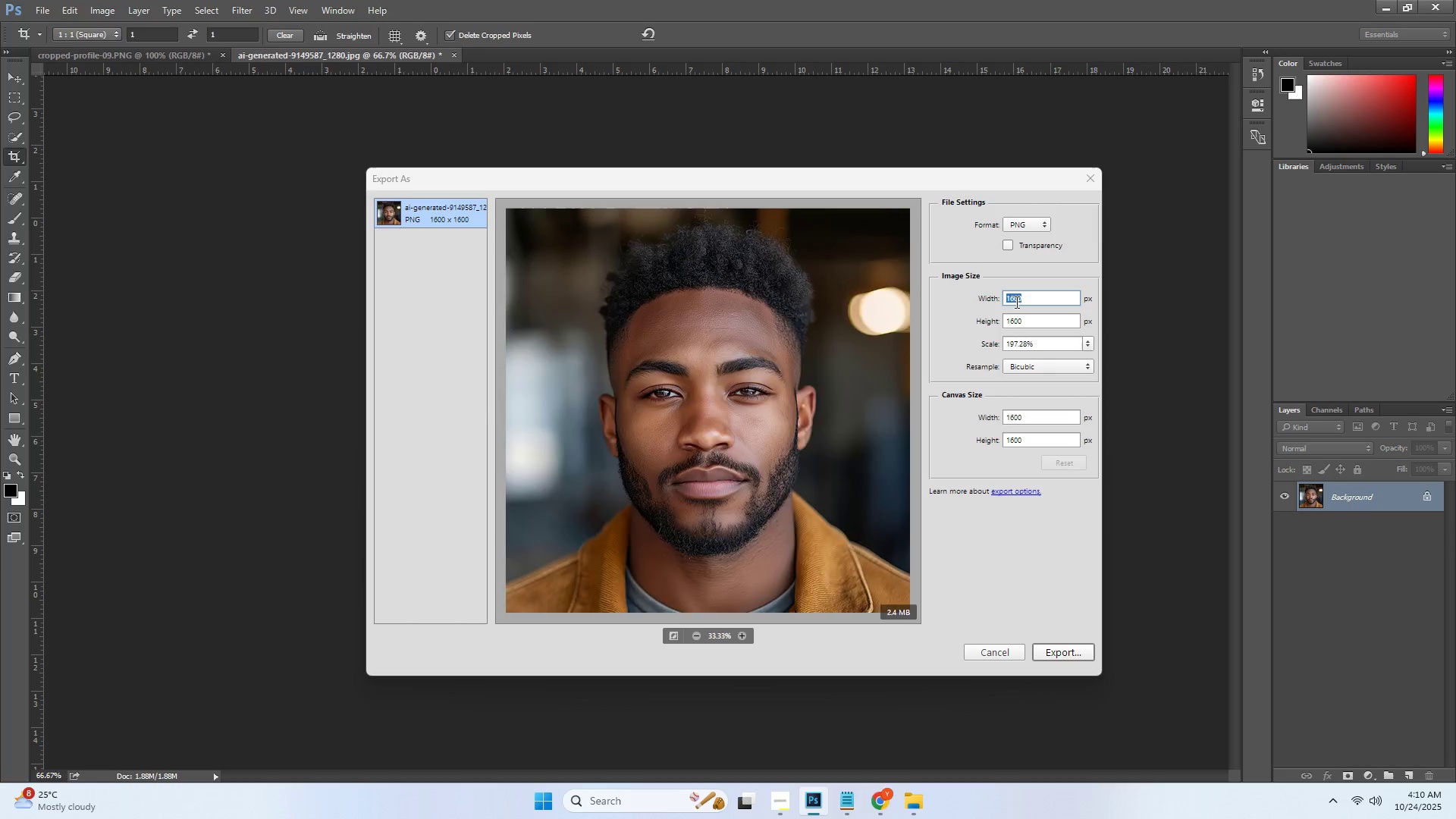 
key(Numpad8)
 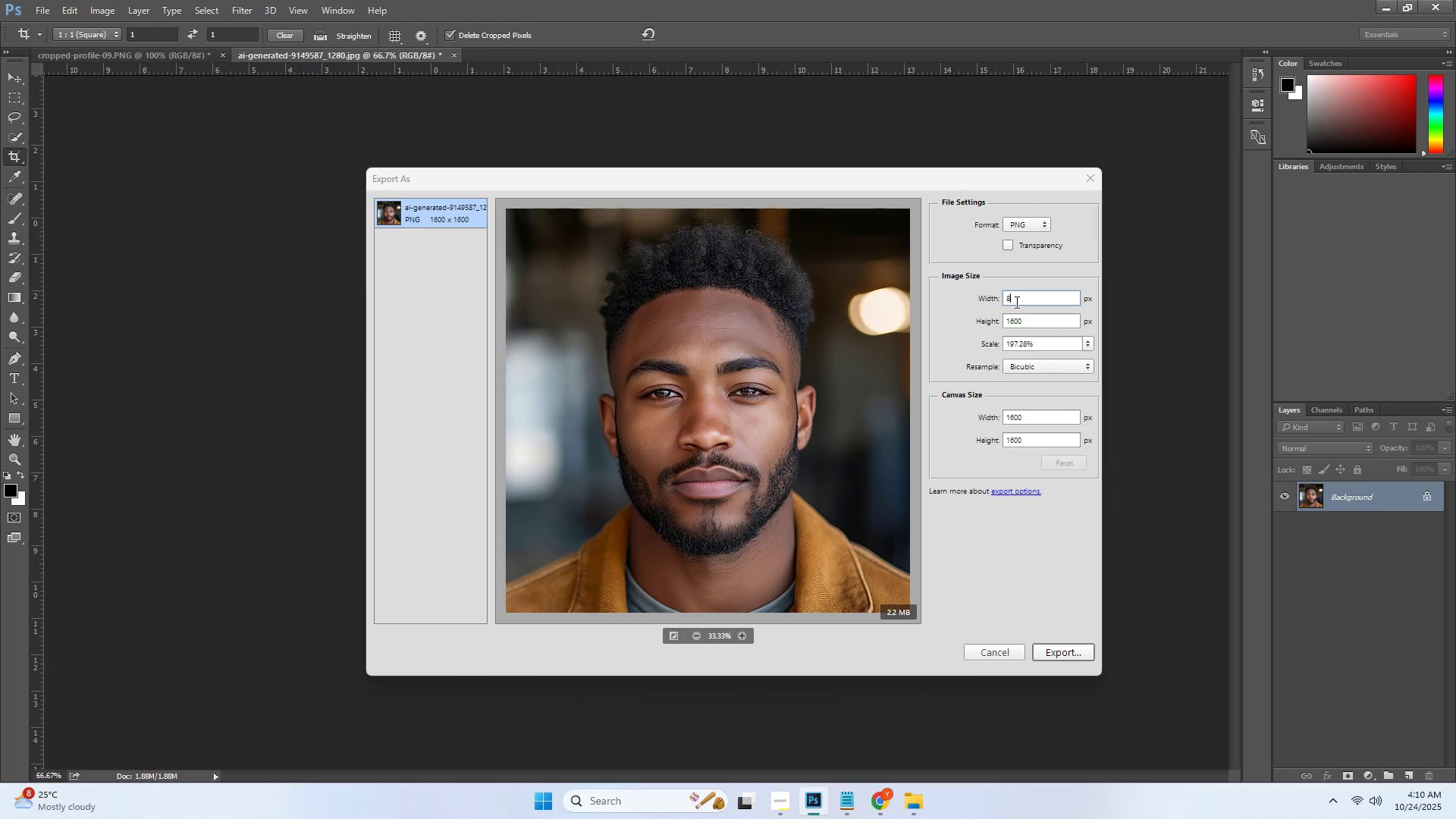 
key(Numpad0)
 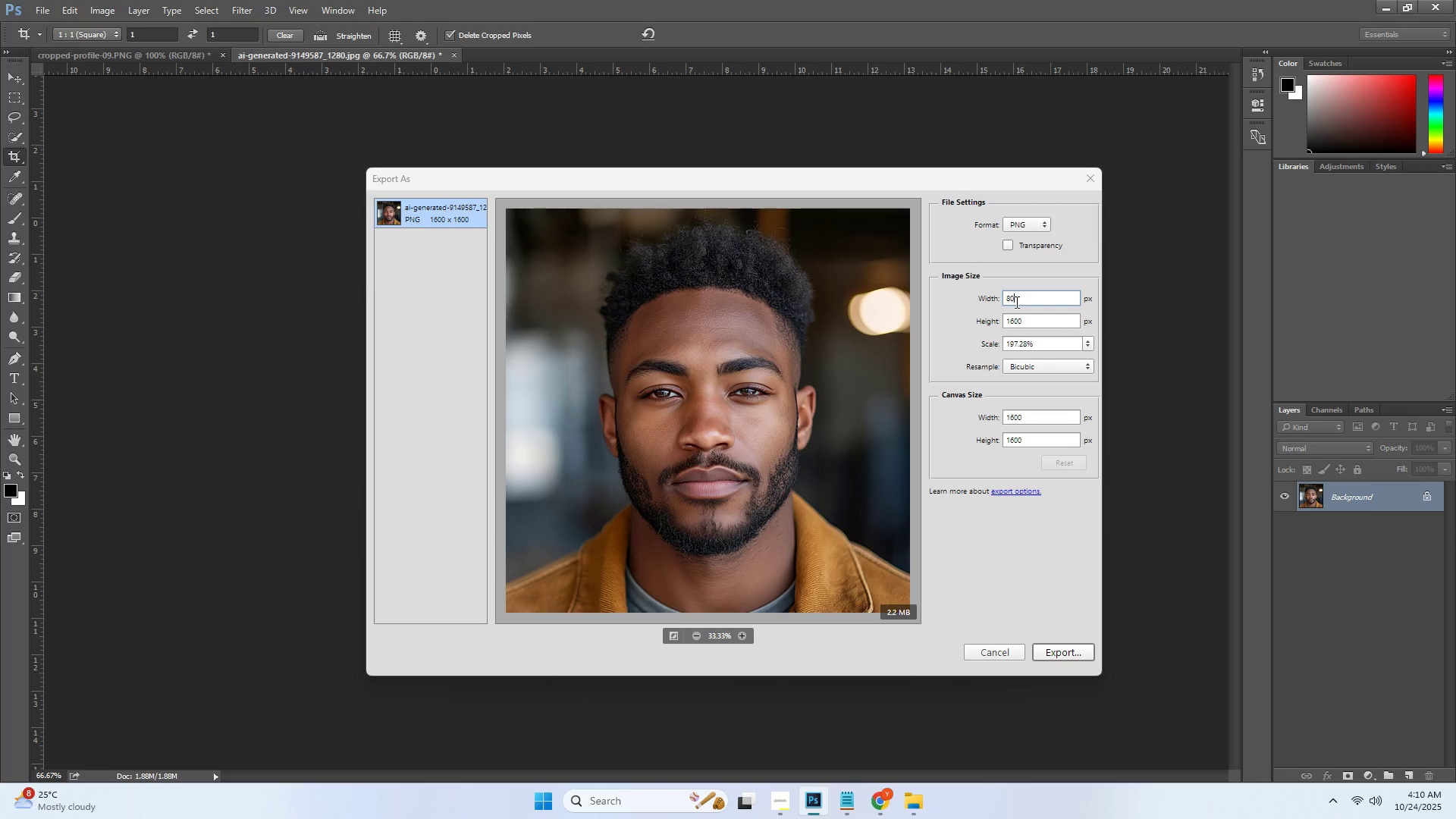 
key(Numpad0)
 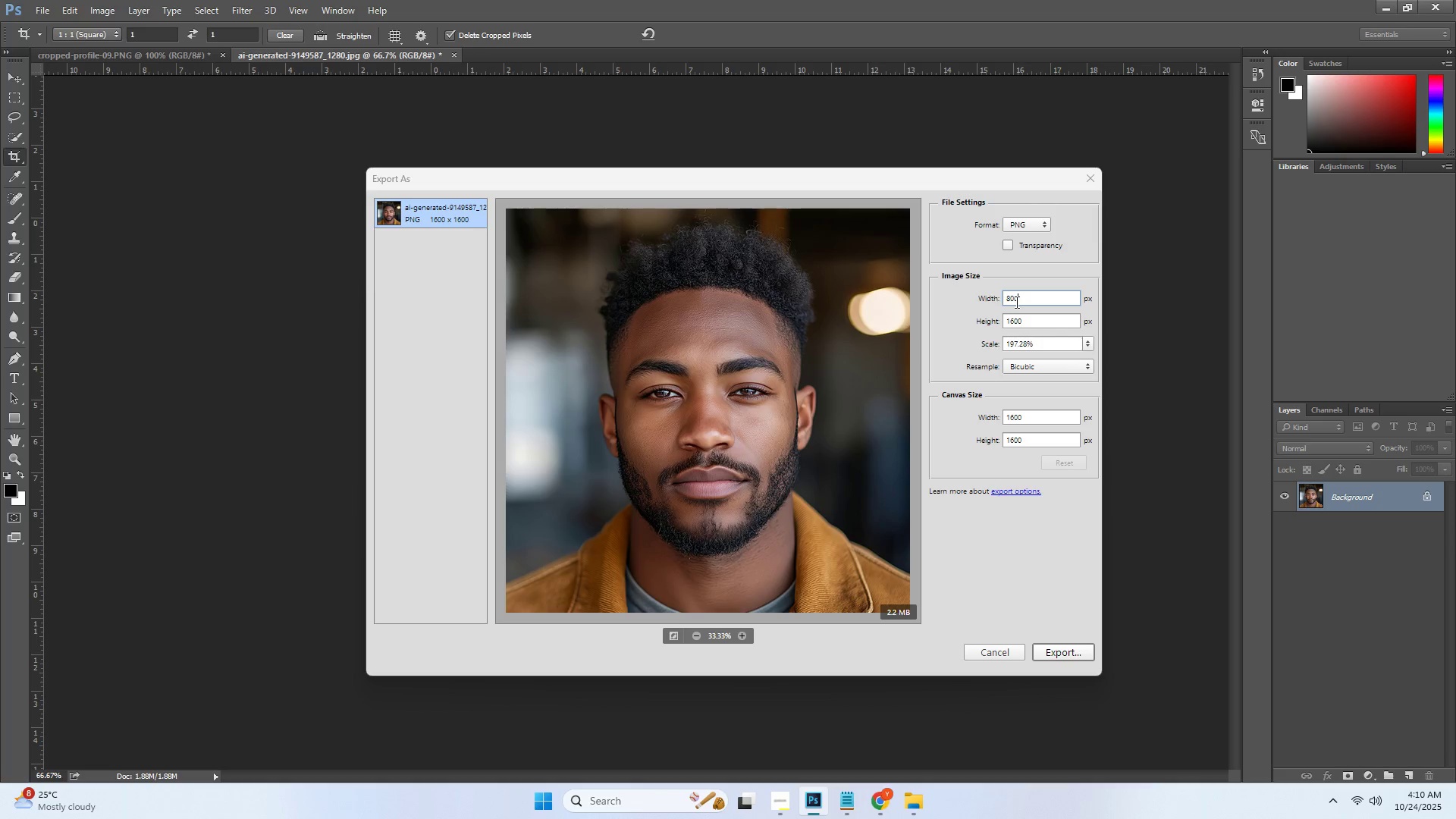 
key(Tab)
 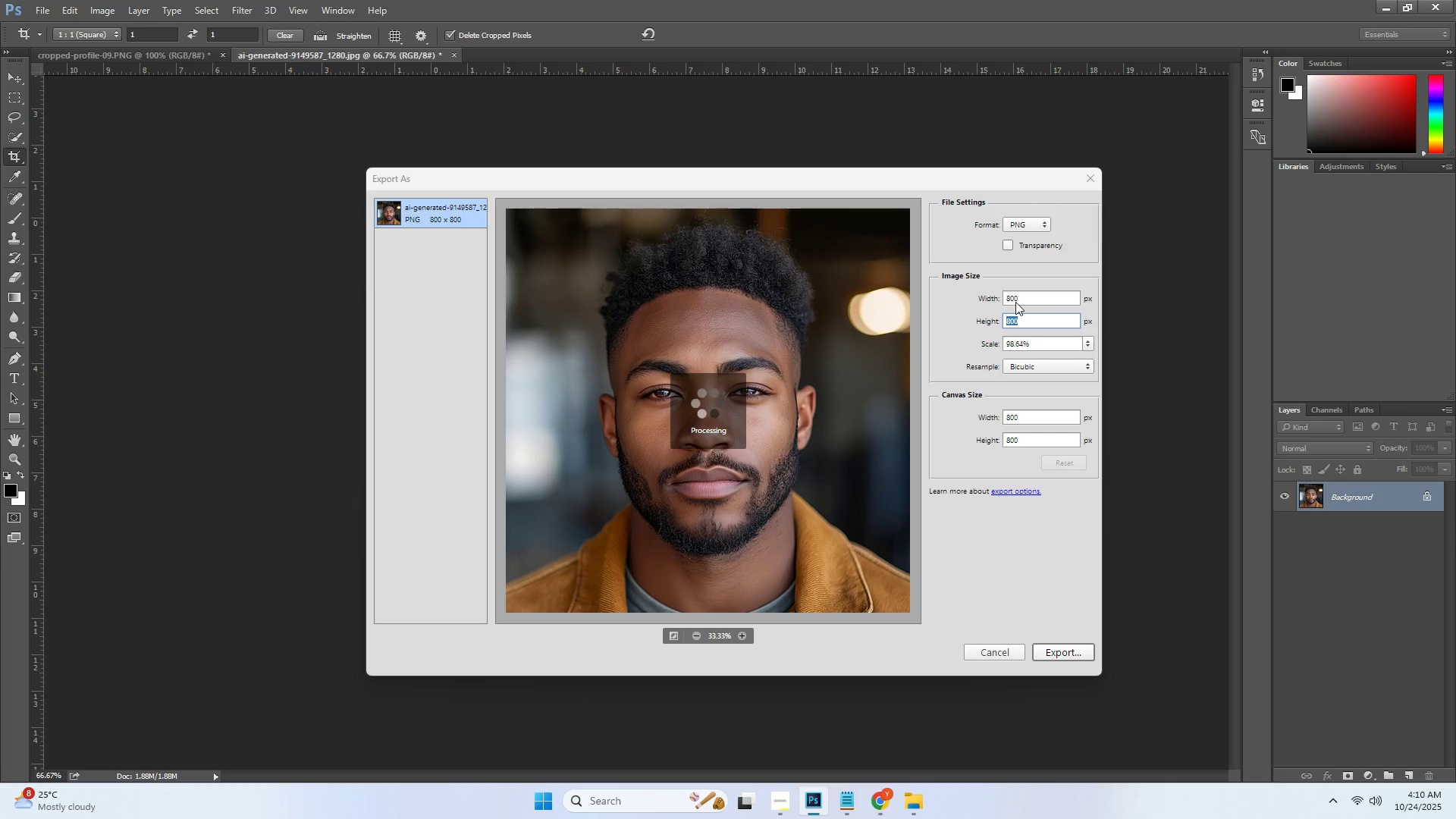 
key(Numpad8)
 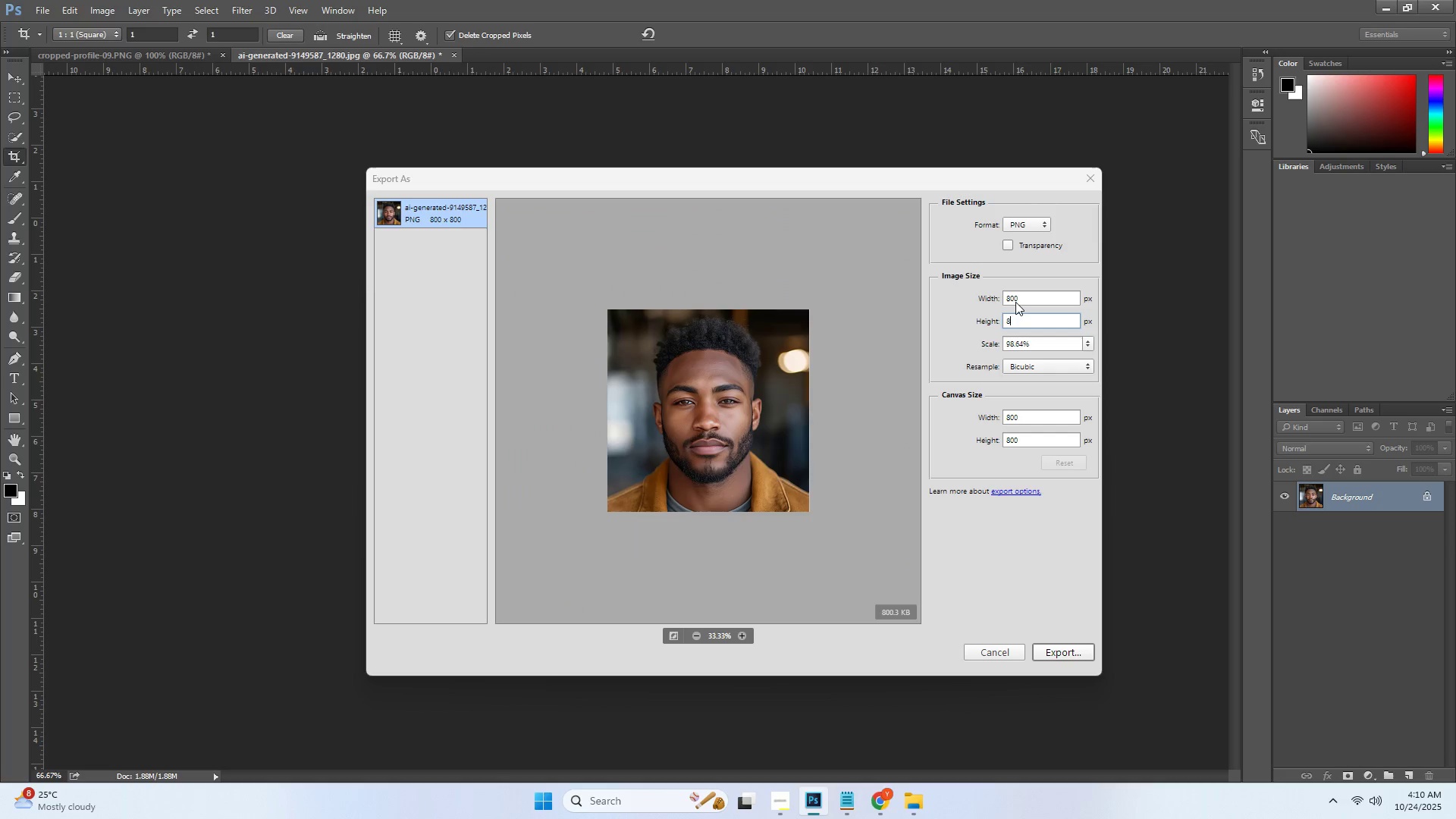 
key(Numpad0)
 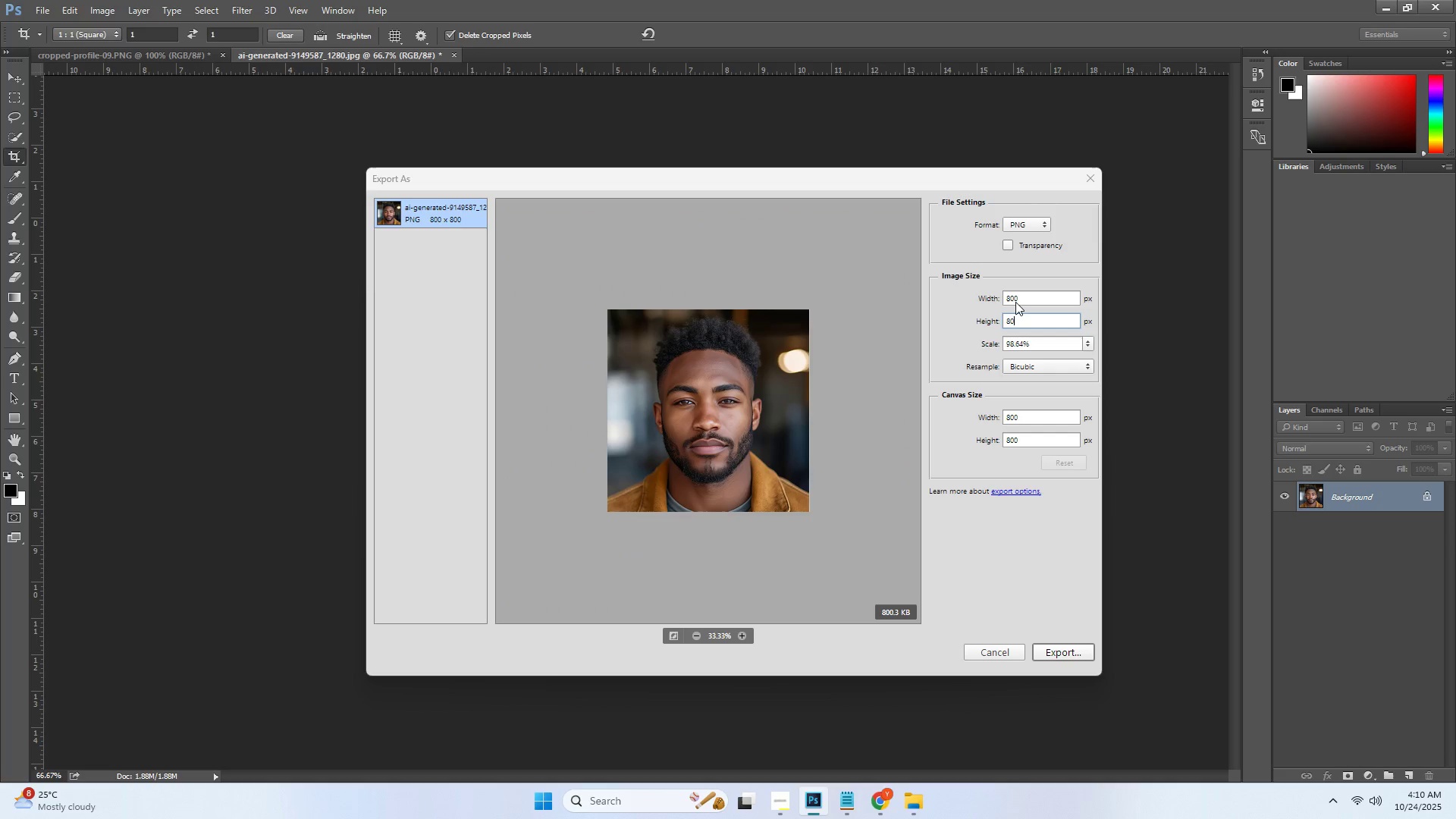 
key(Numpad0)
 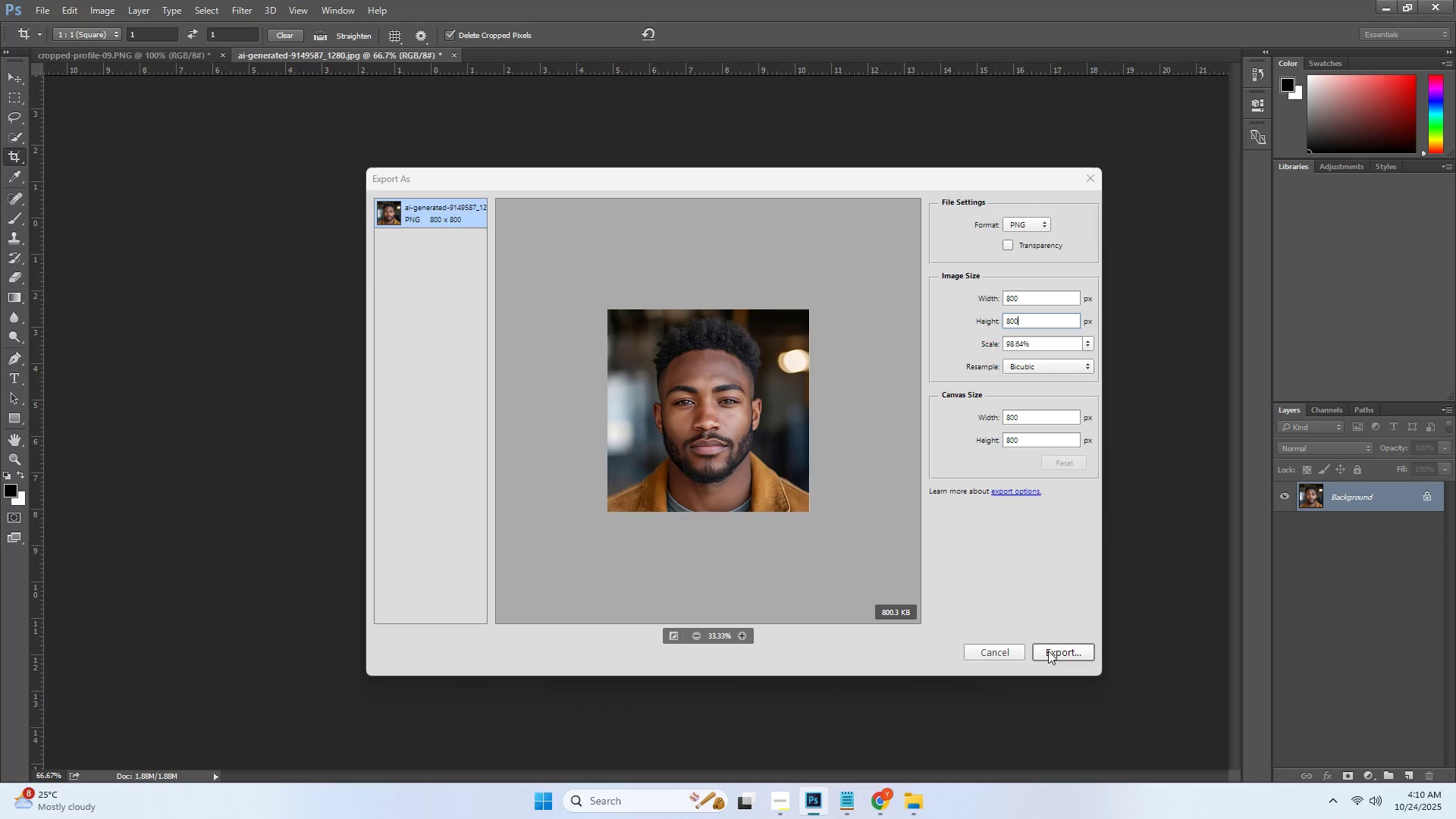 
wait(5.81)
 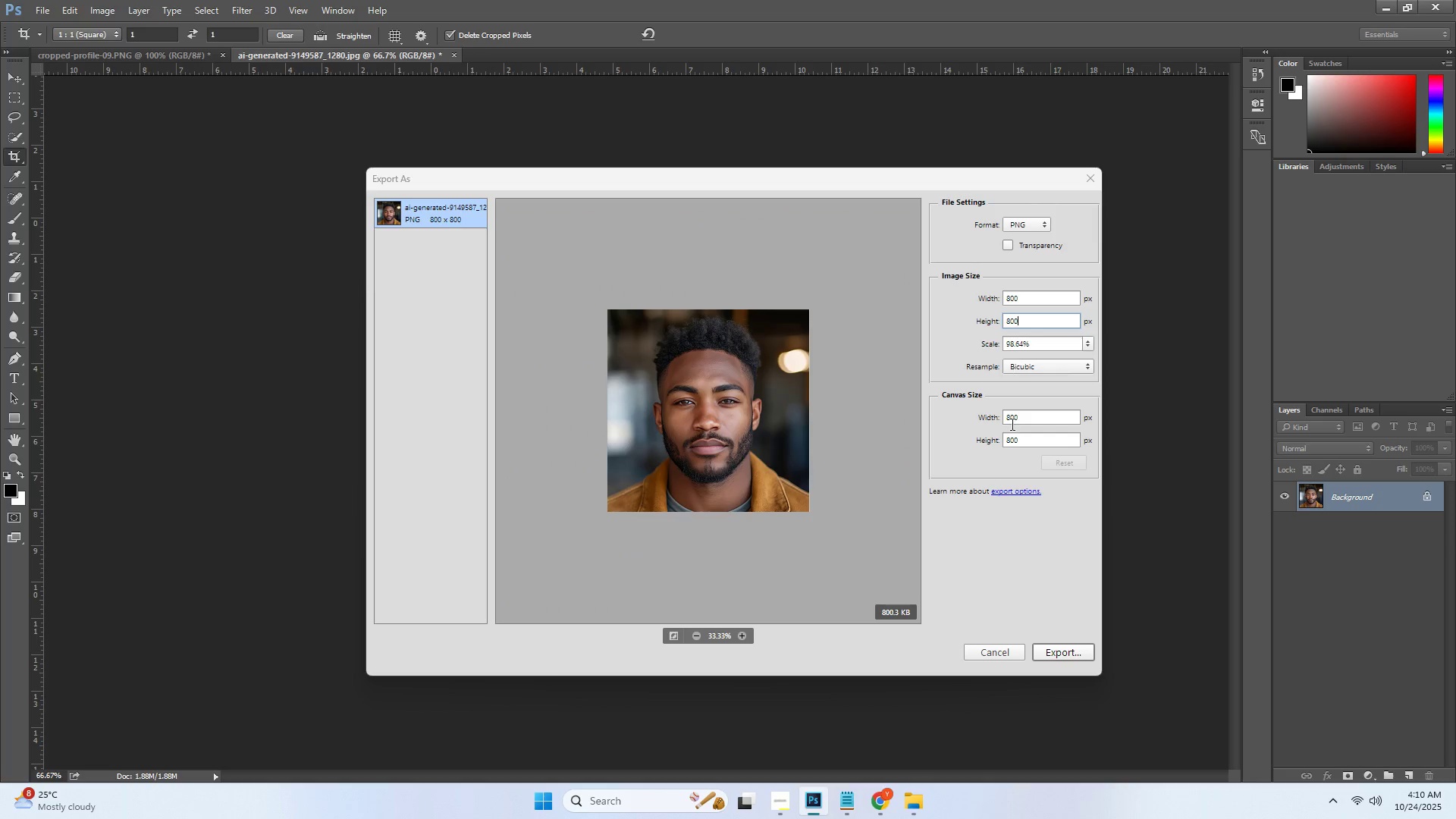 
left_click([1048, 651])
 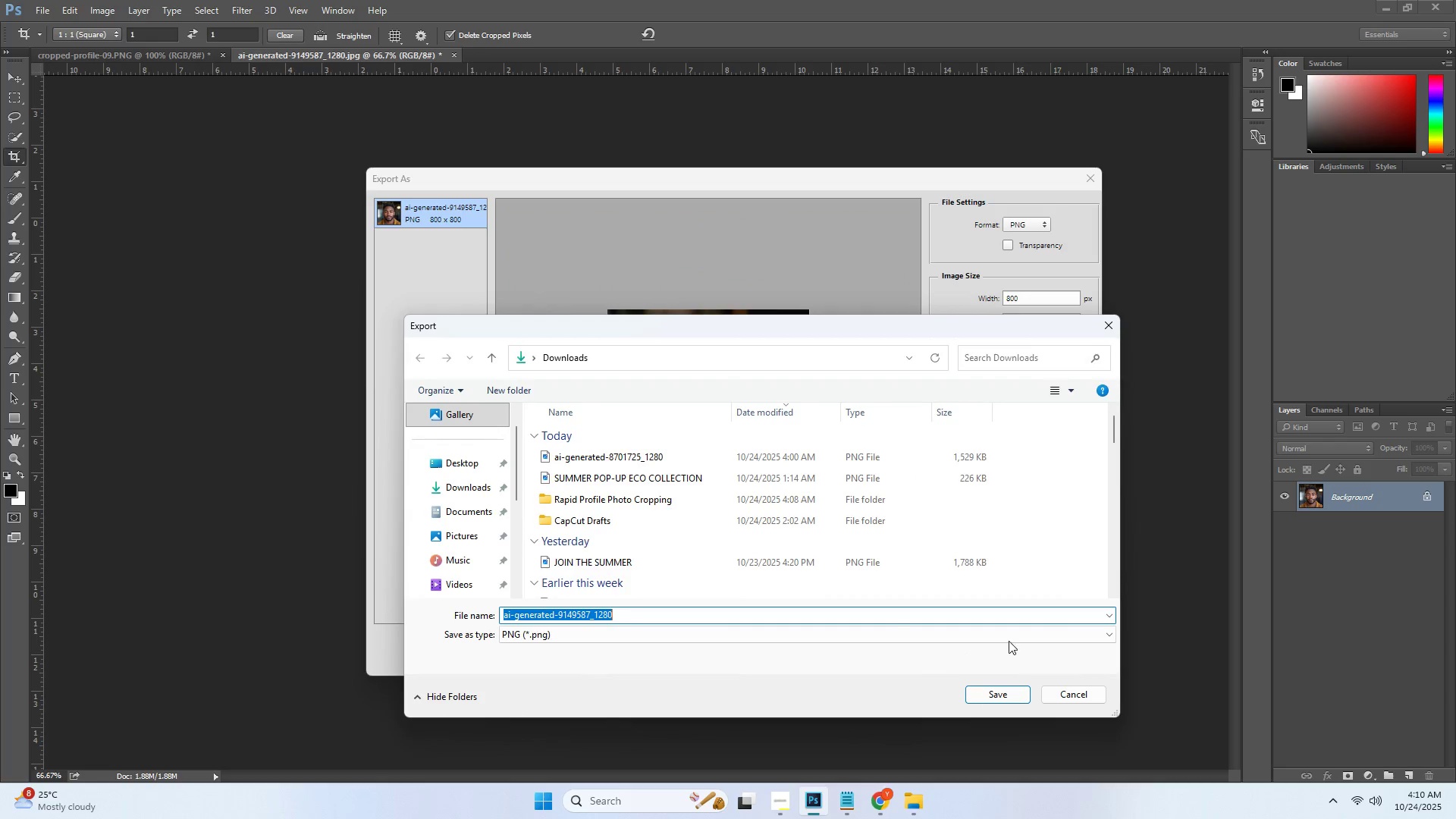 
key(Control+ControlLeft)
 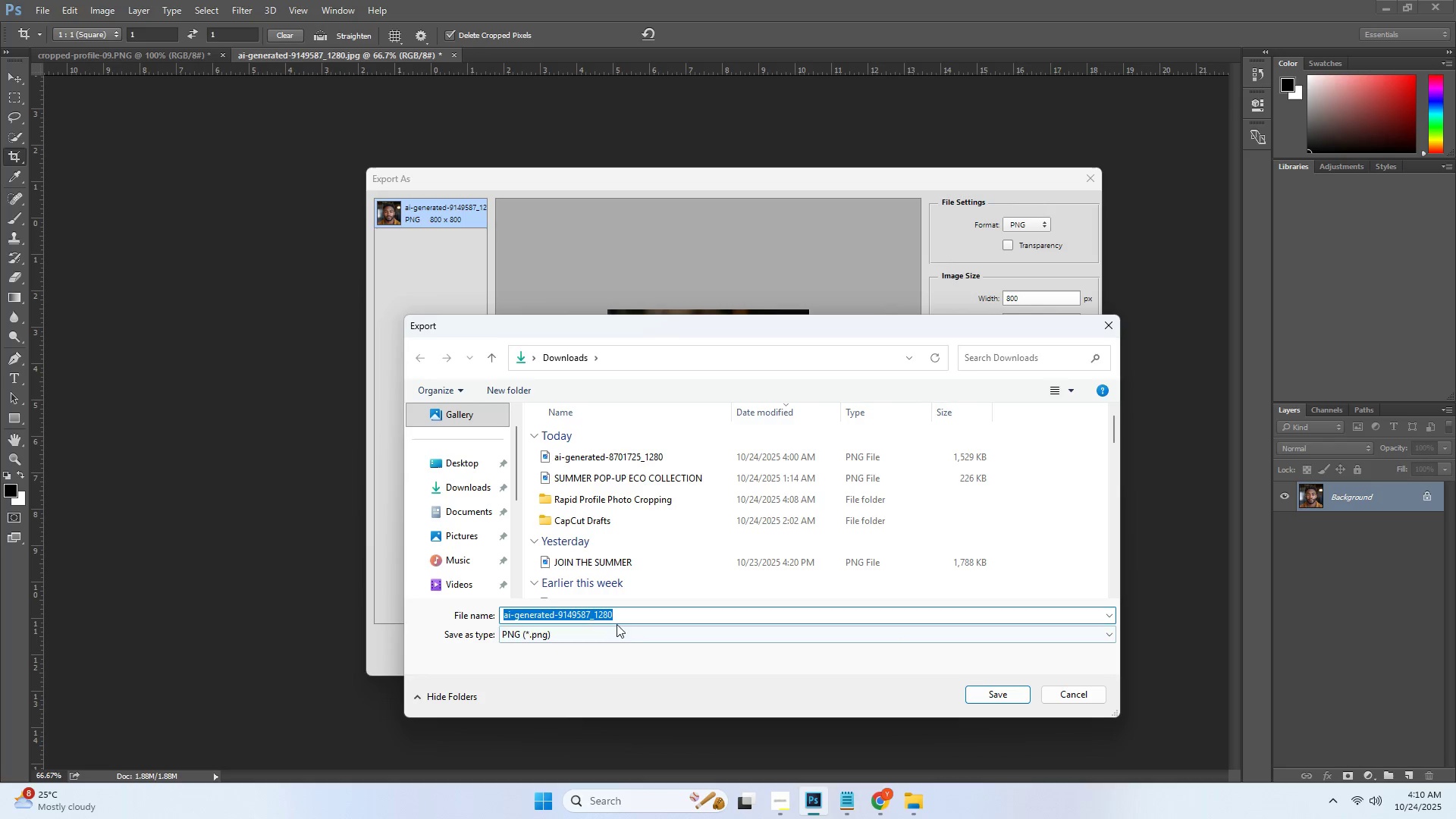 
key(Control+V)
 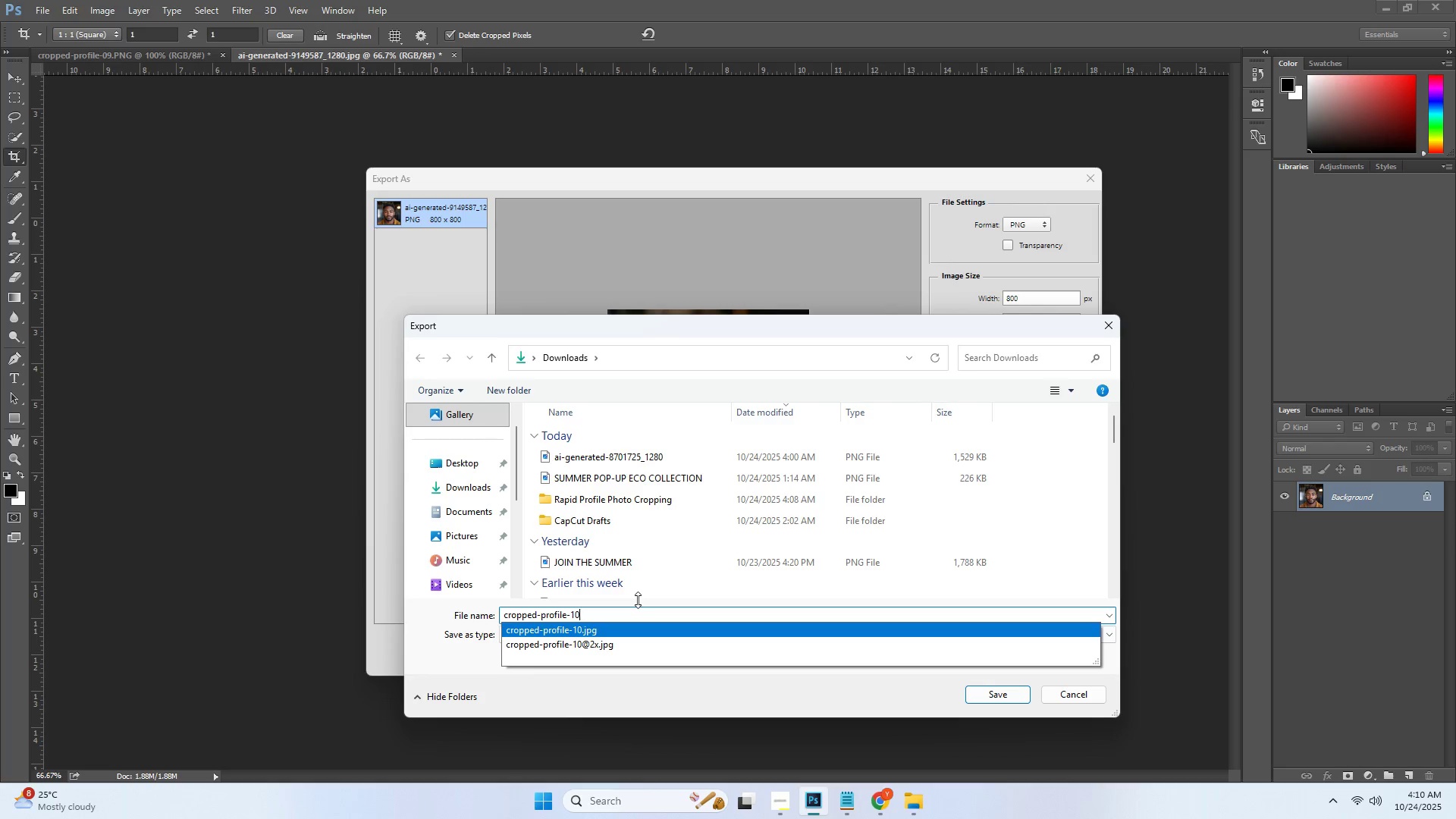 
type(.png)
 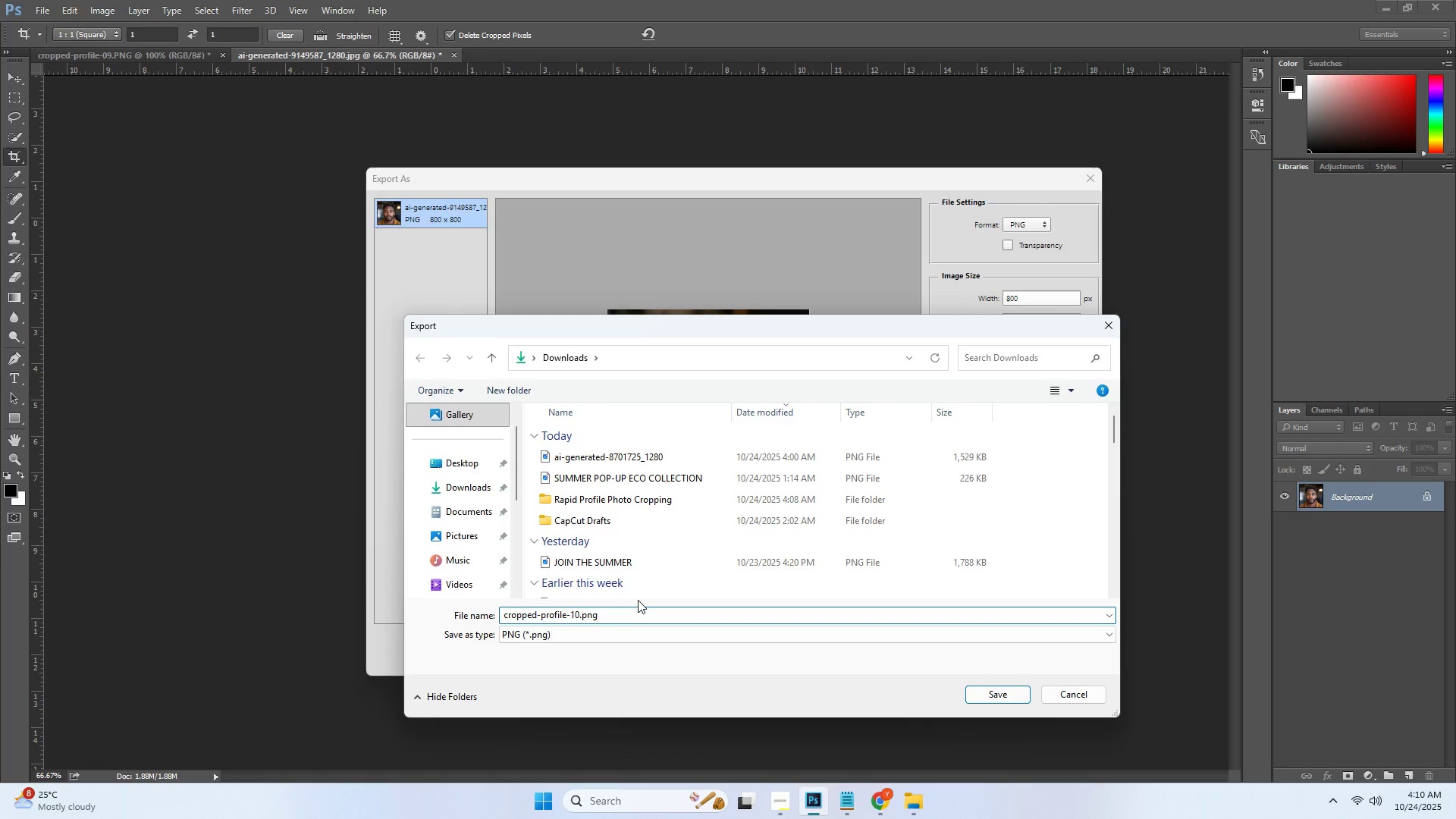 
key(Enter)
 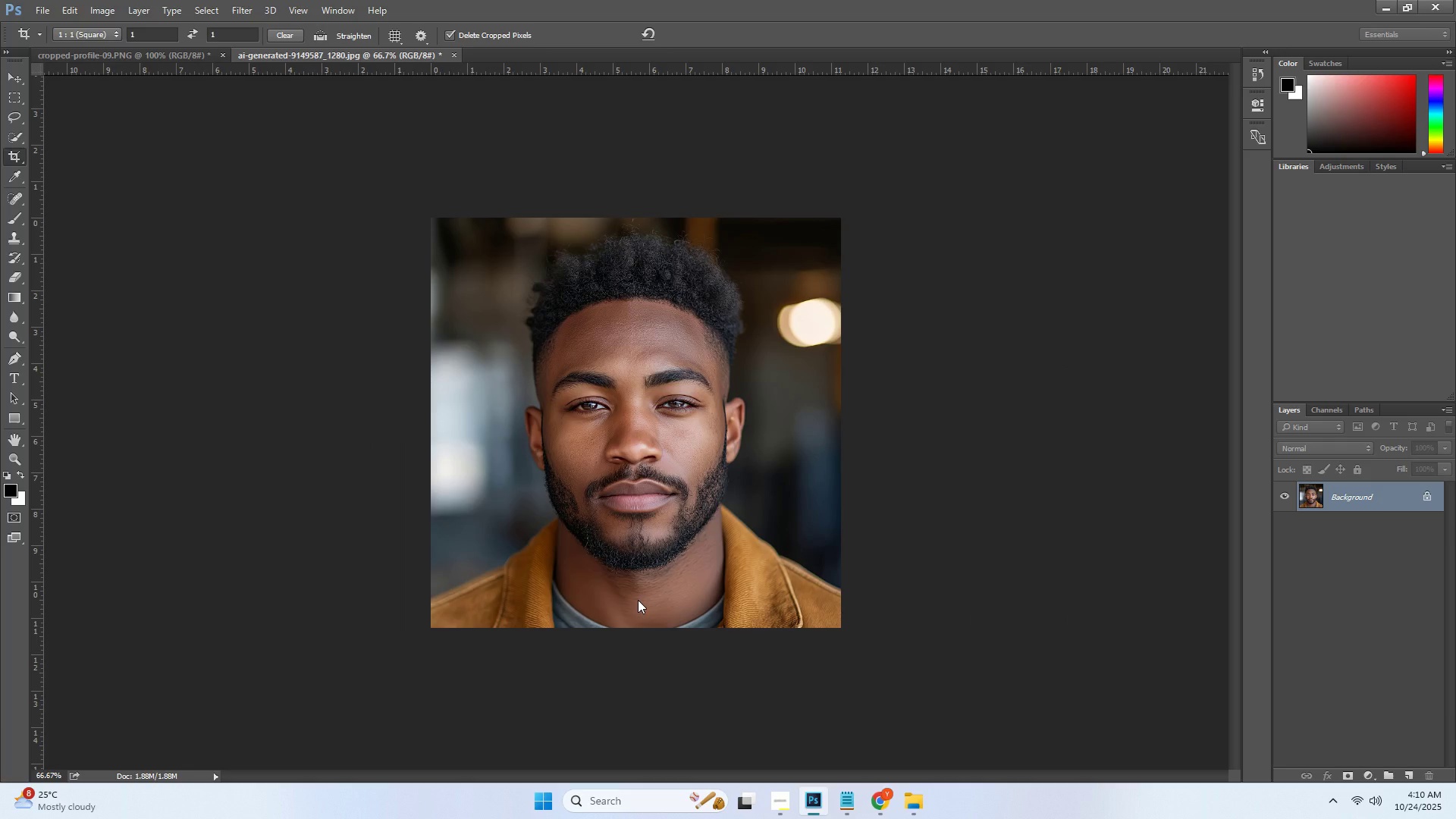 
key(Alt+Control+Shift+W)
 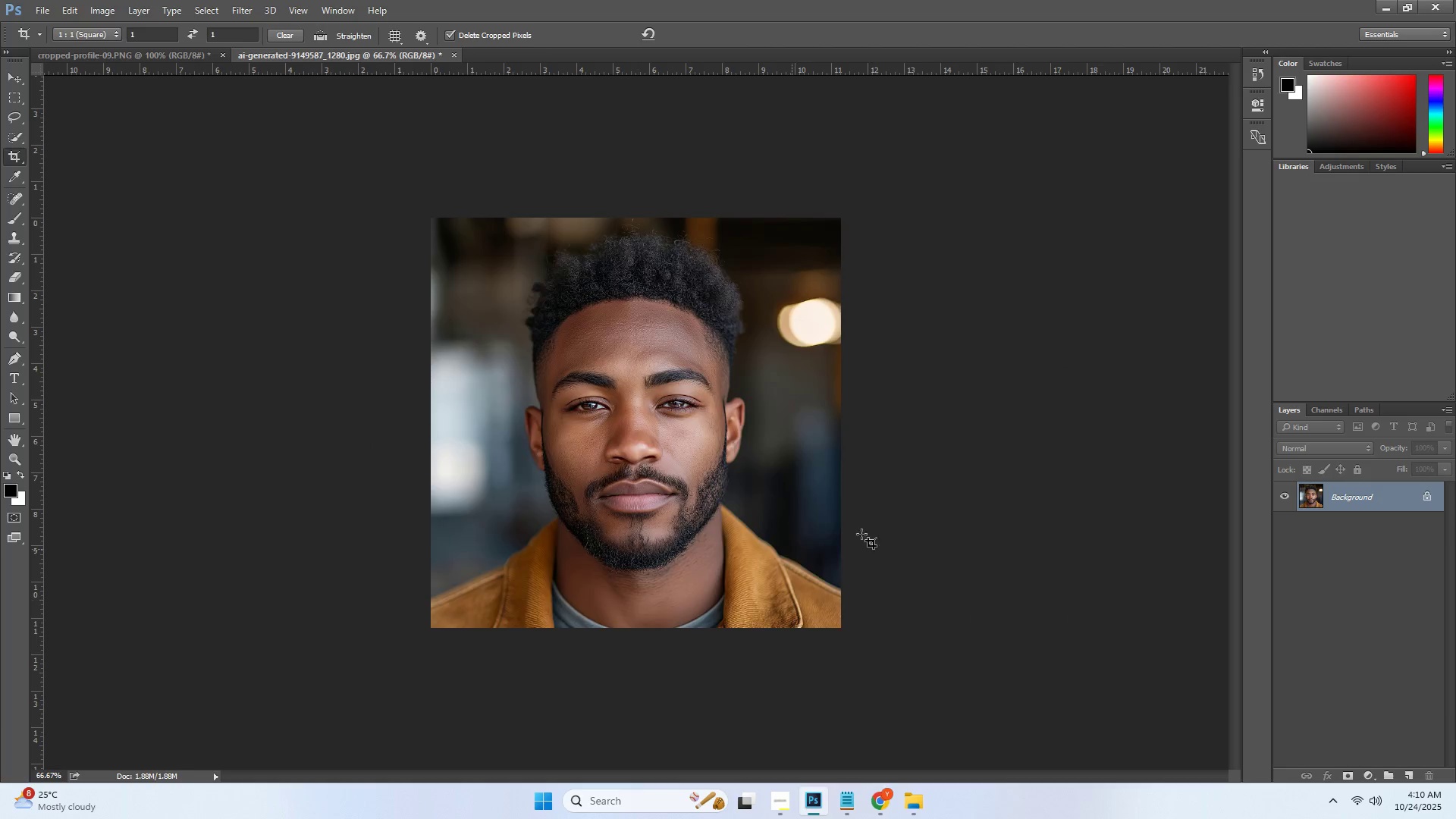 
double_click([1038, 295])
 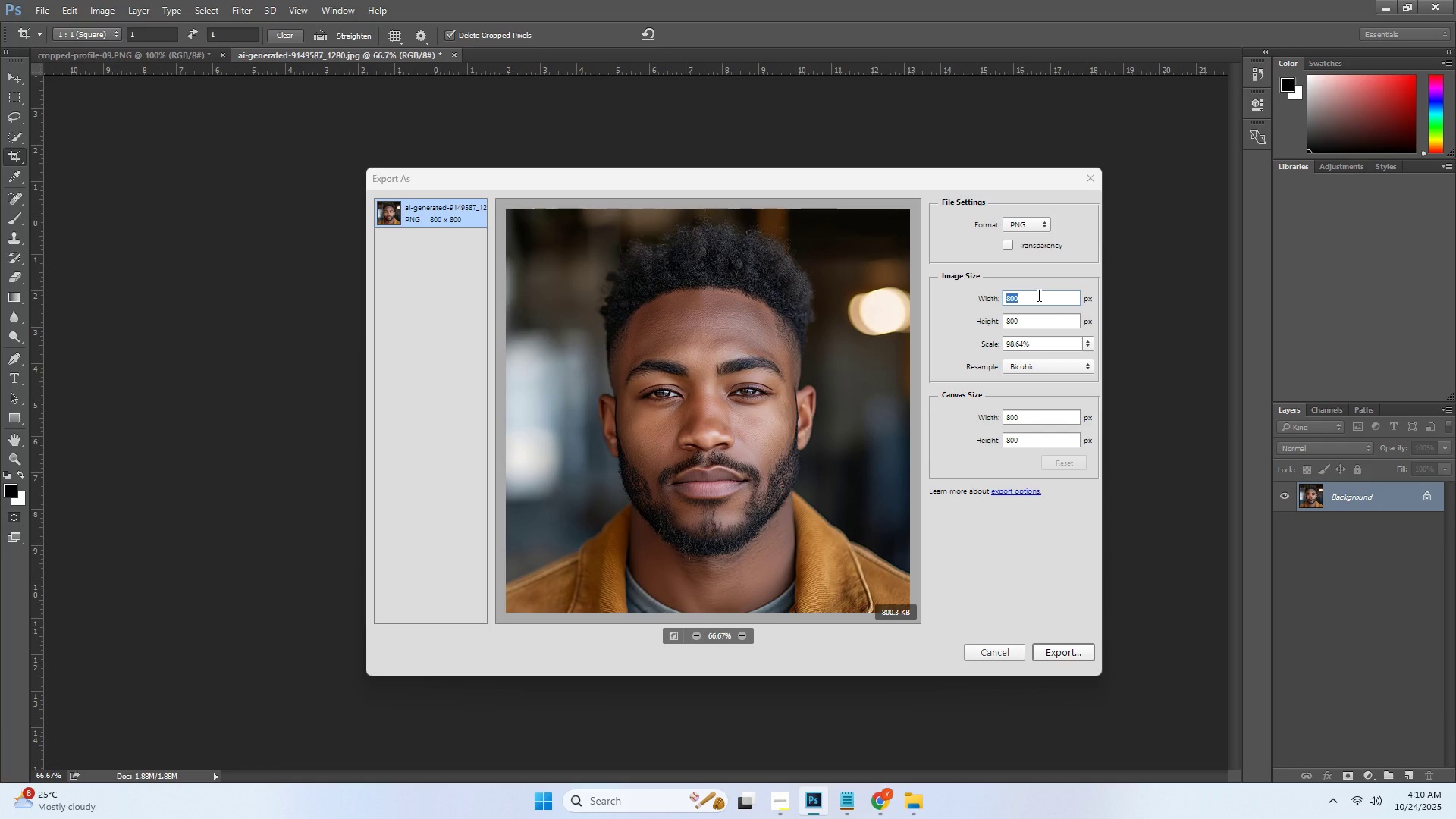 
key(1)
 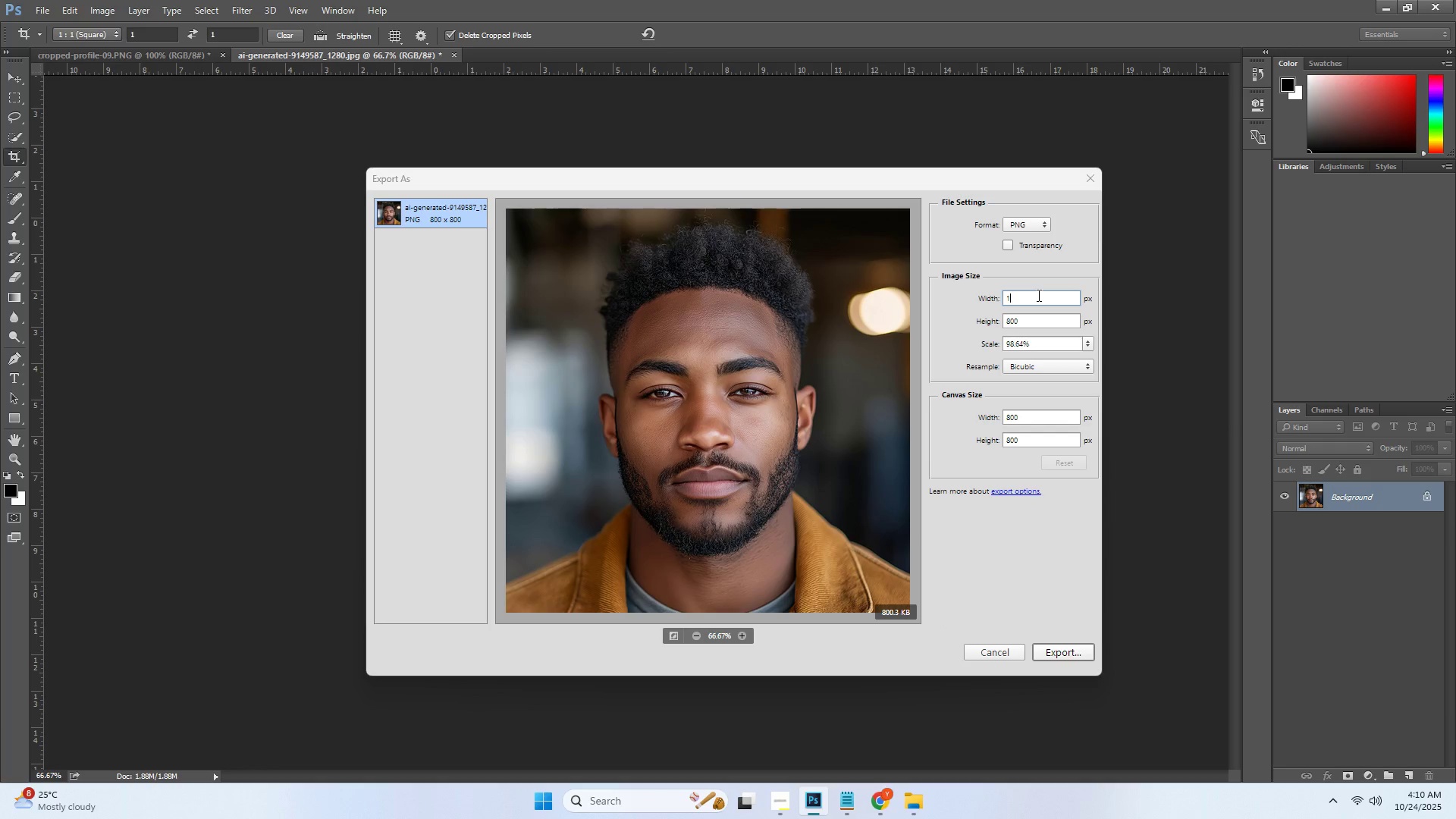 
key(Numpad6)
 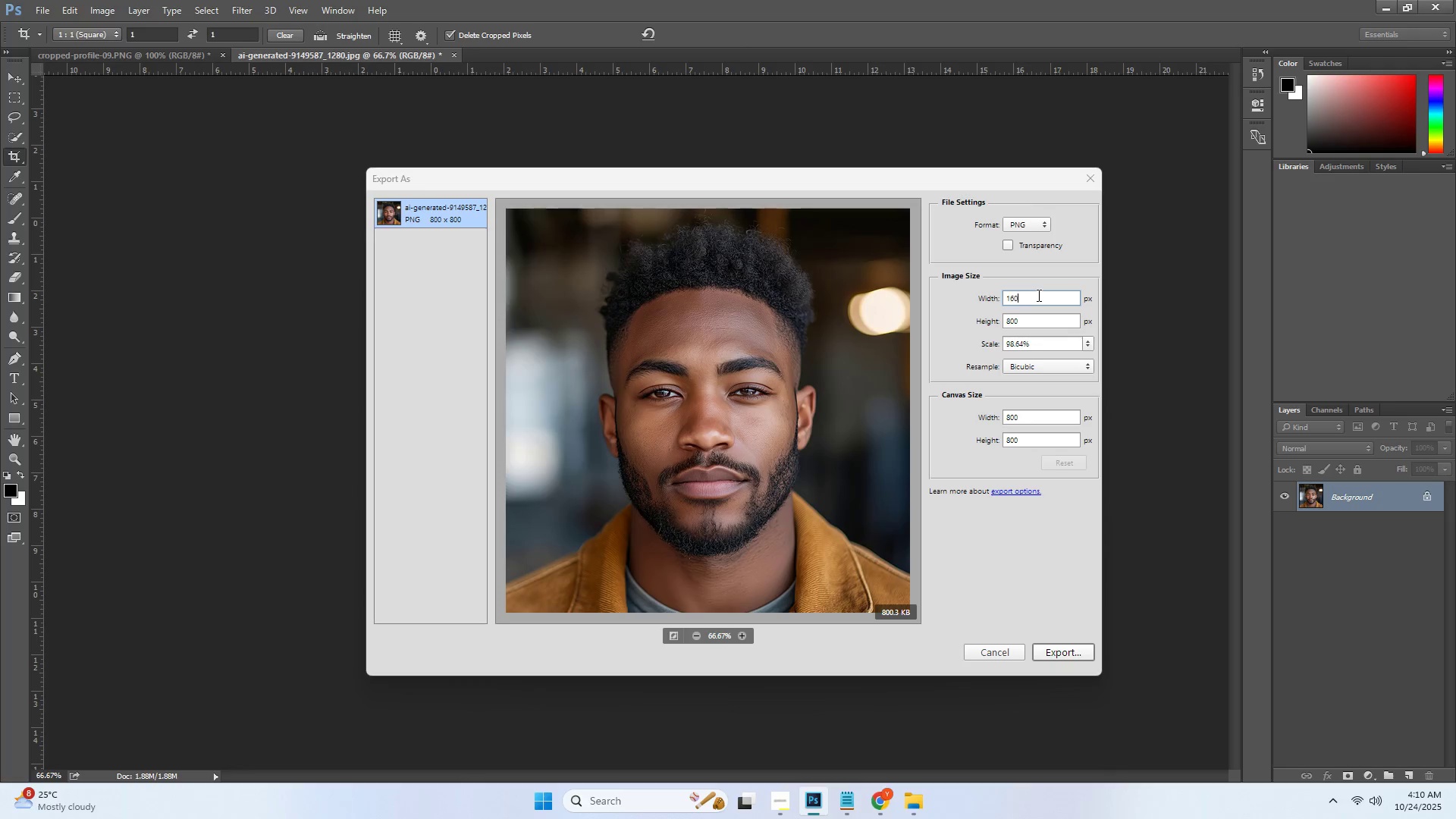 
key(Numpad0)
 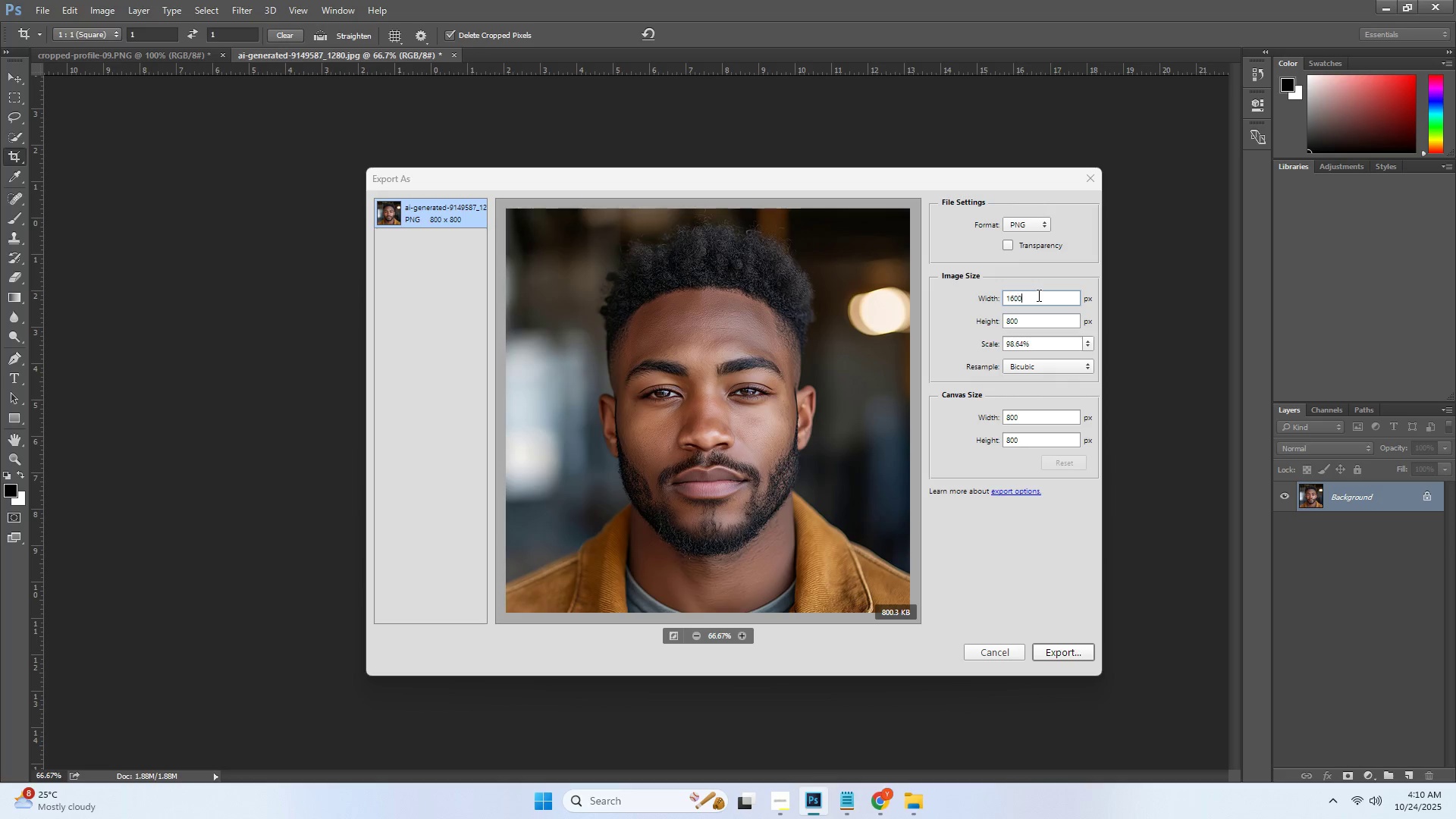 
key(Numpad0)
 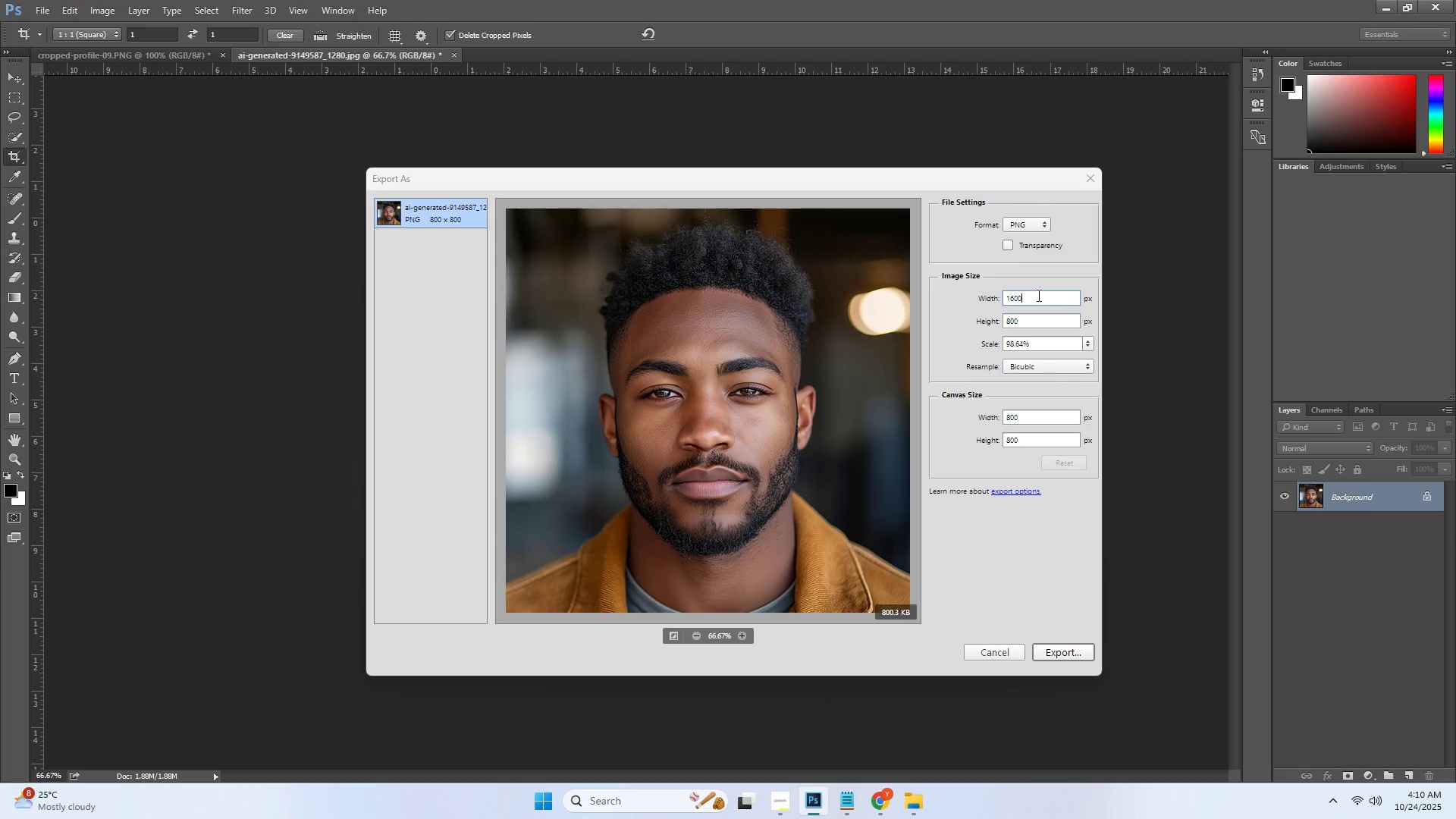 
key(Tab)
 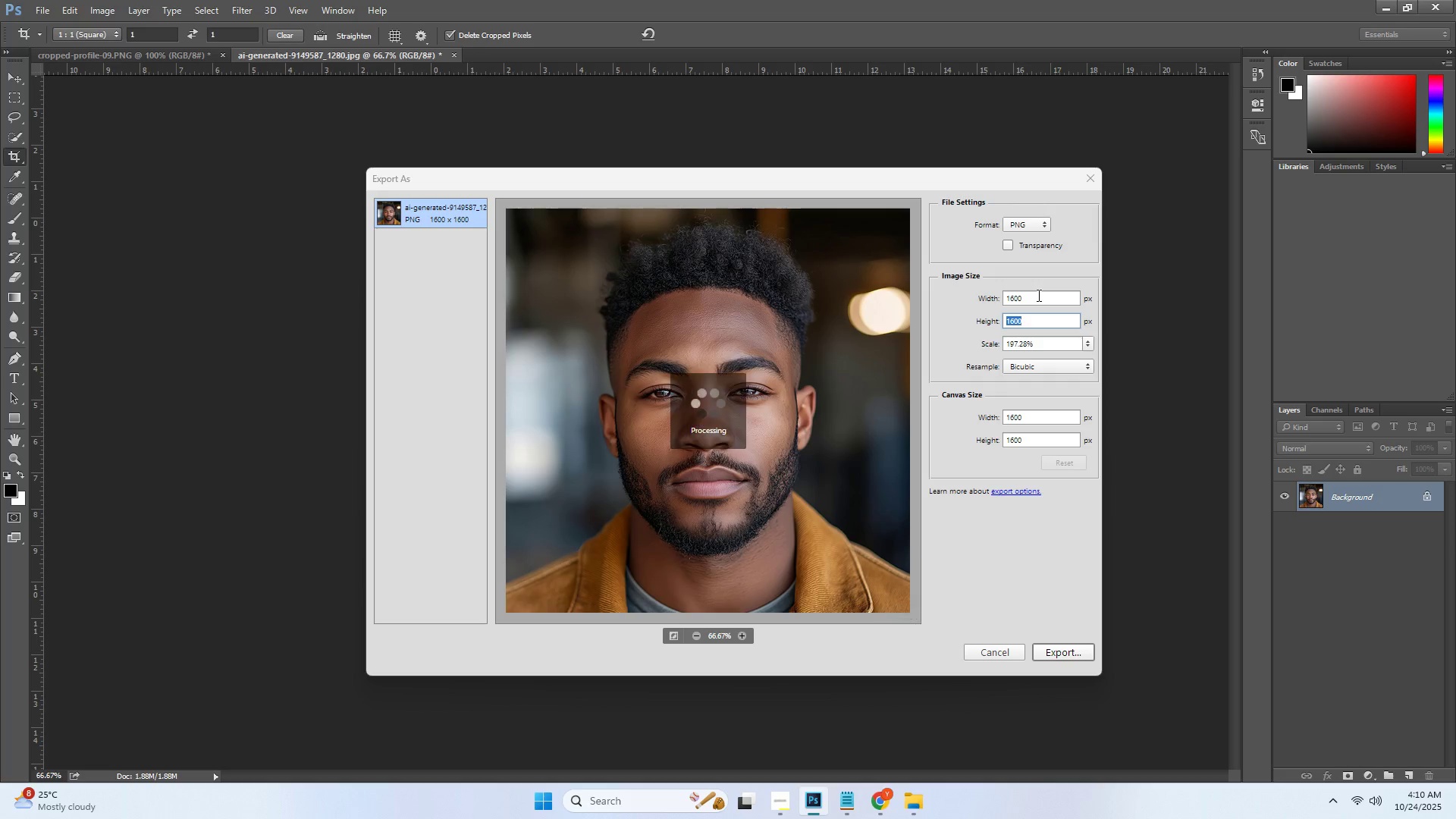 
key(1)
 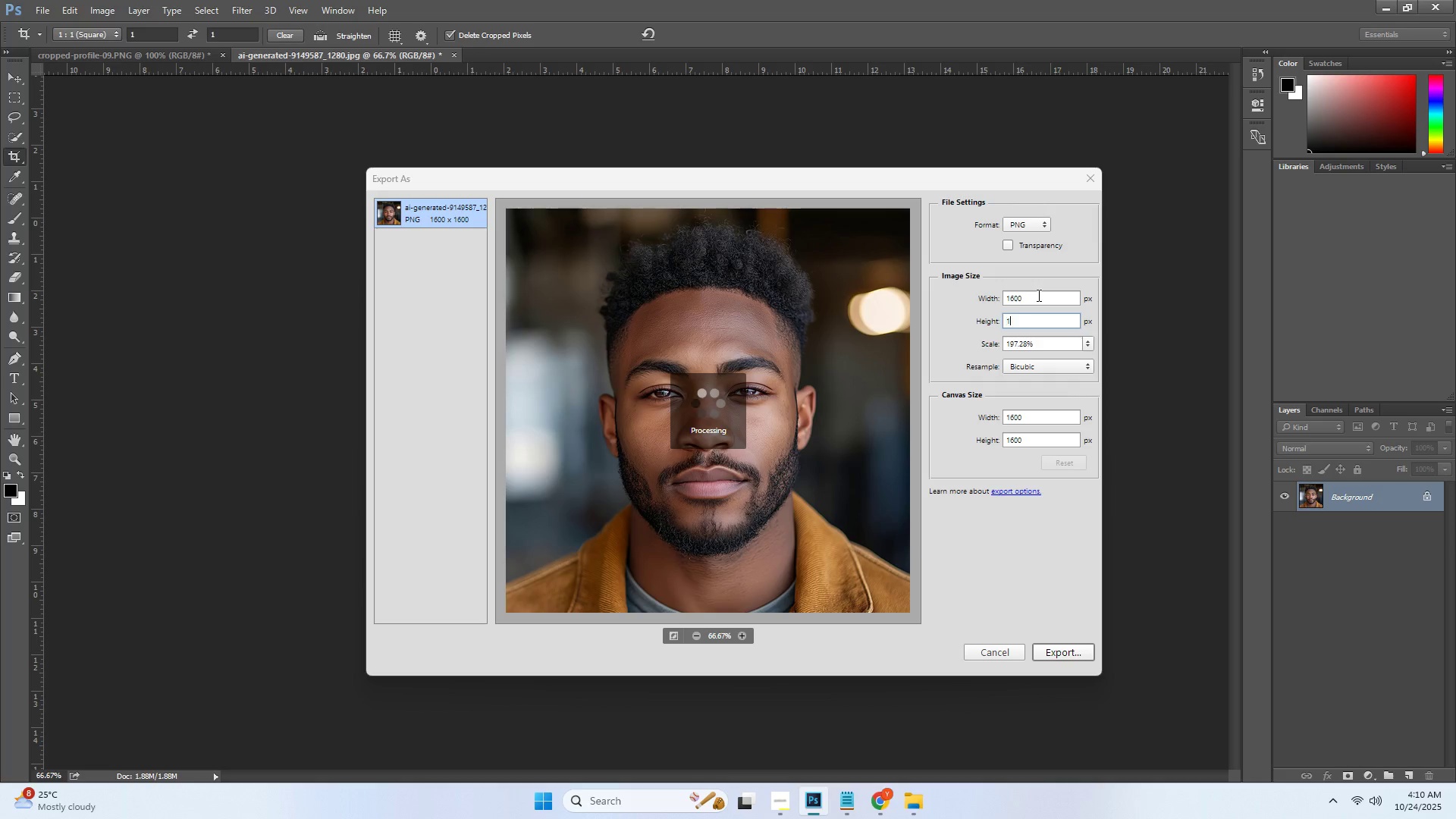 
key(Numpad6)
 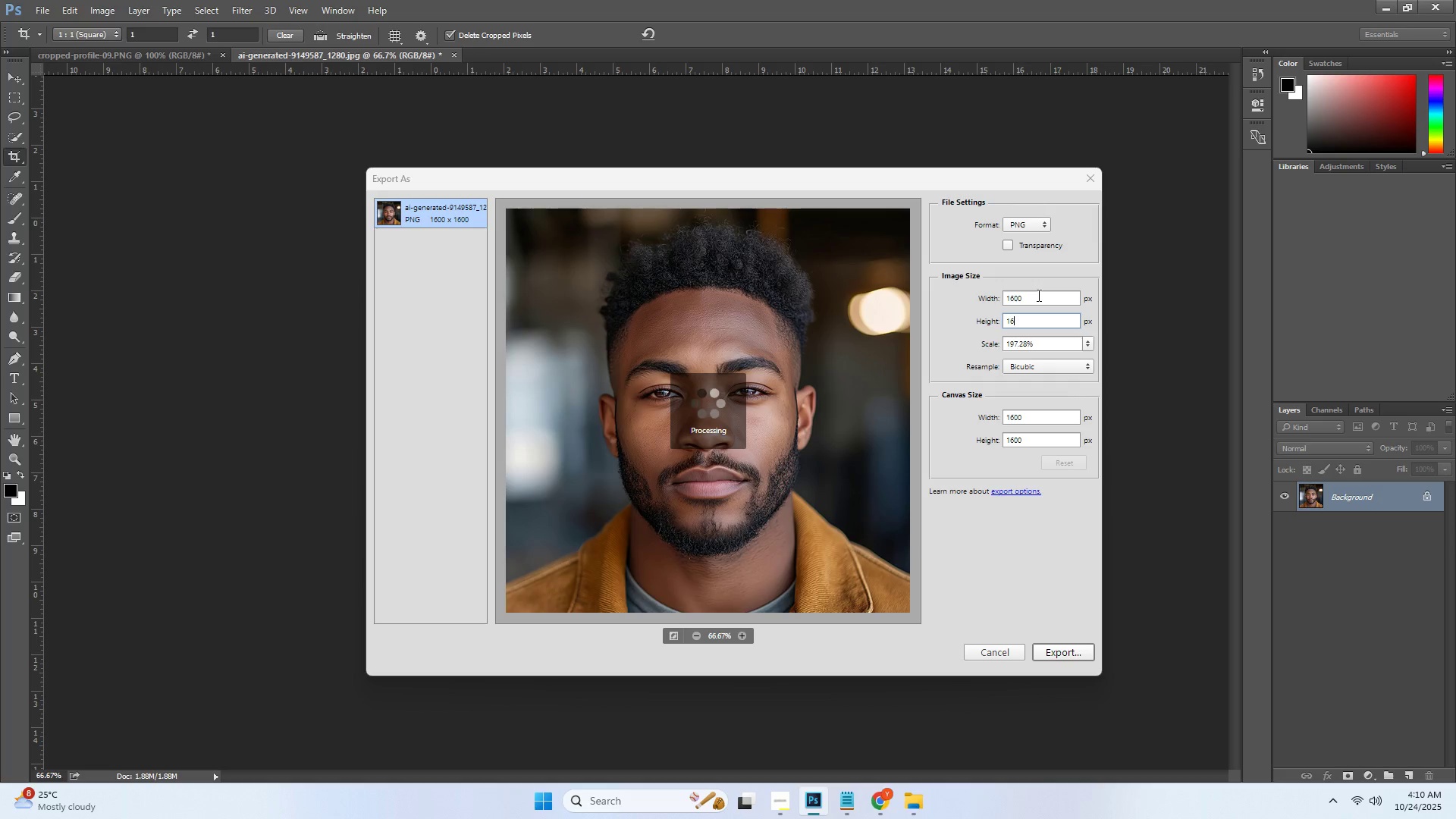 
key(Numpad0)
 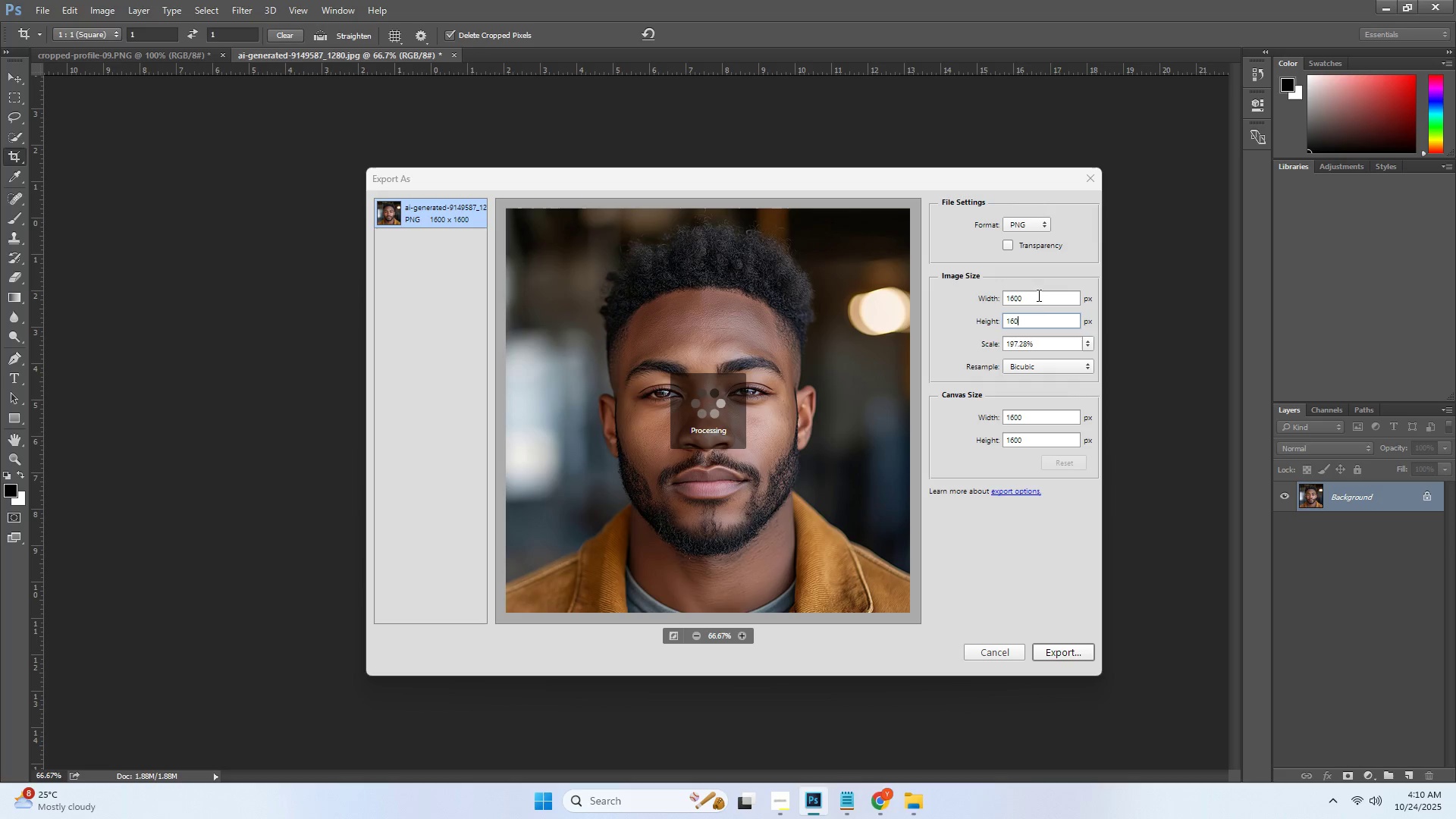 
key(Numpad0)
 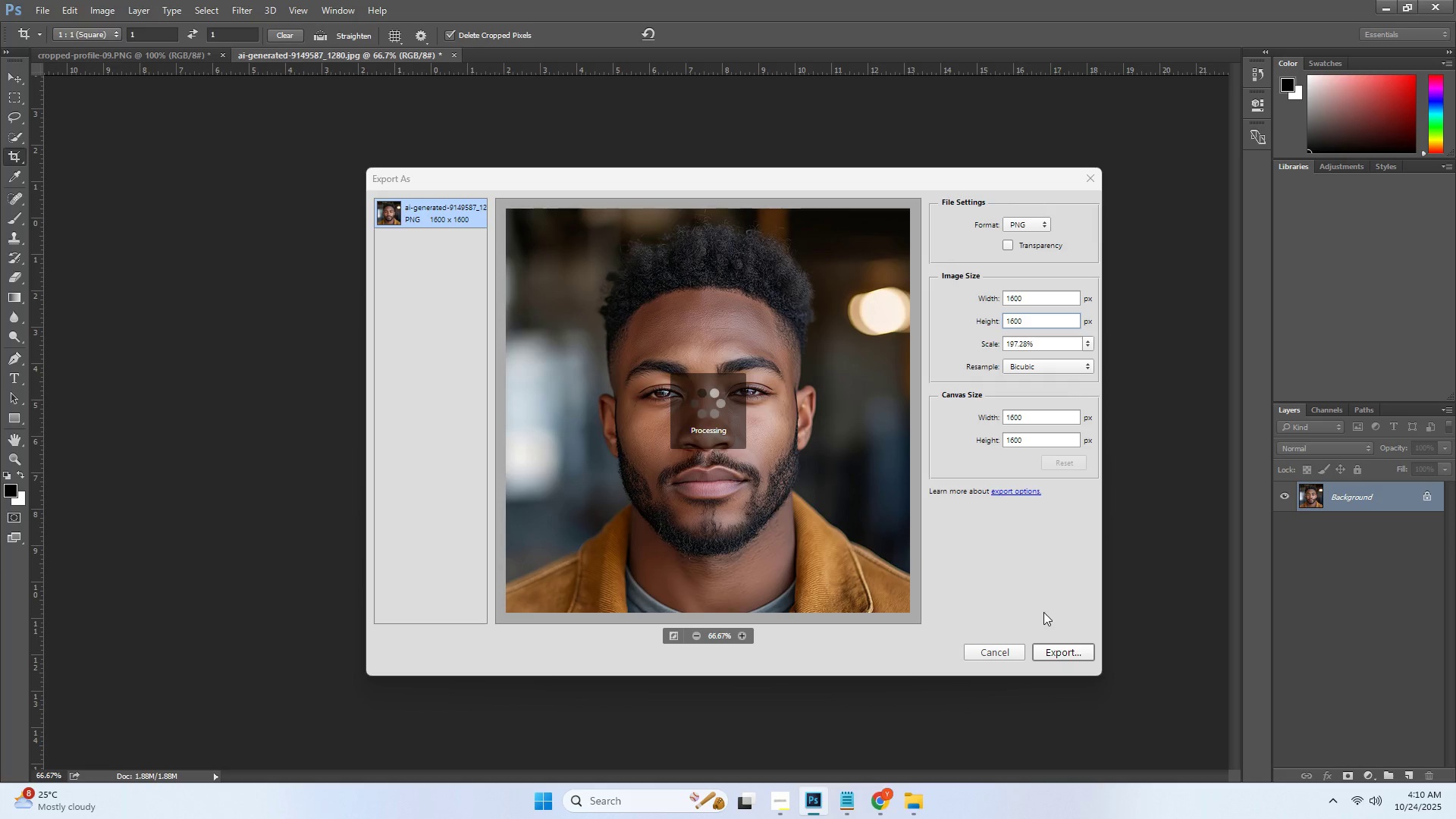 
left_click([1052, 648])
 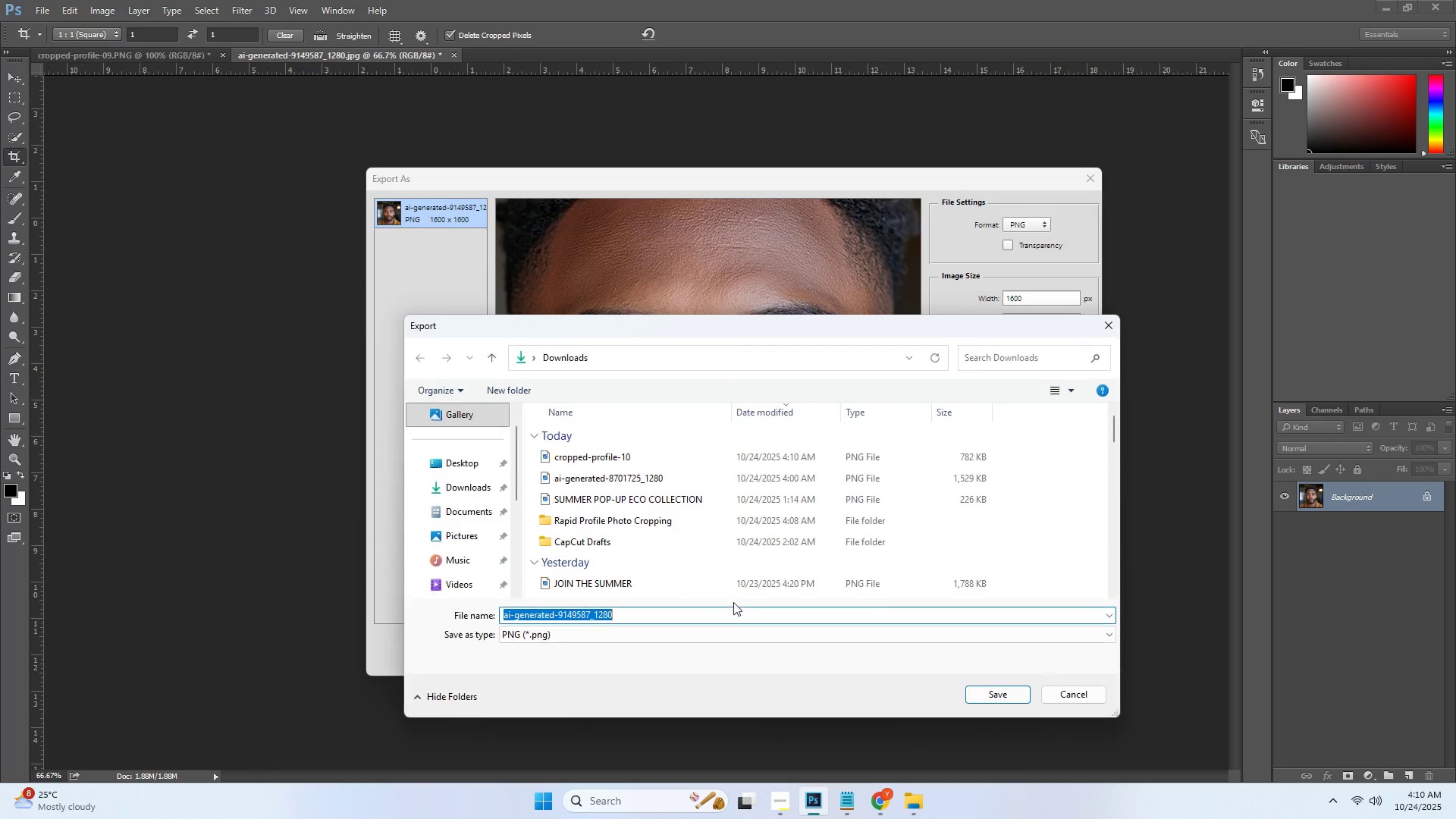 
key(Control+ControlLeft)
 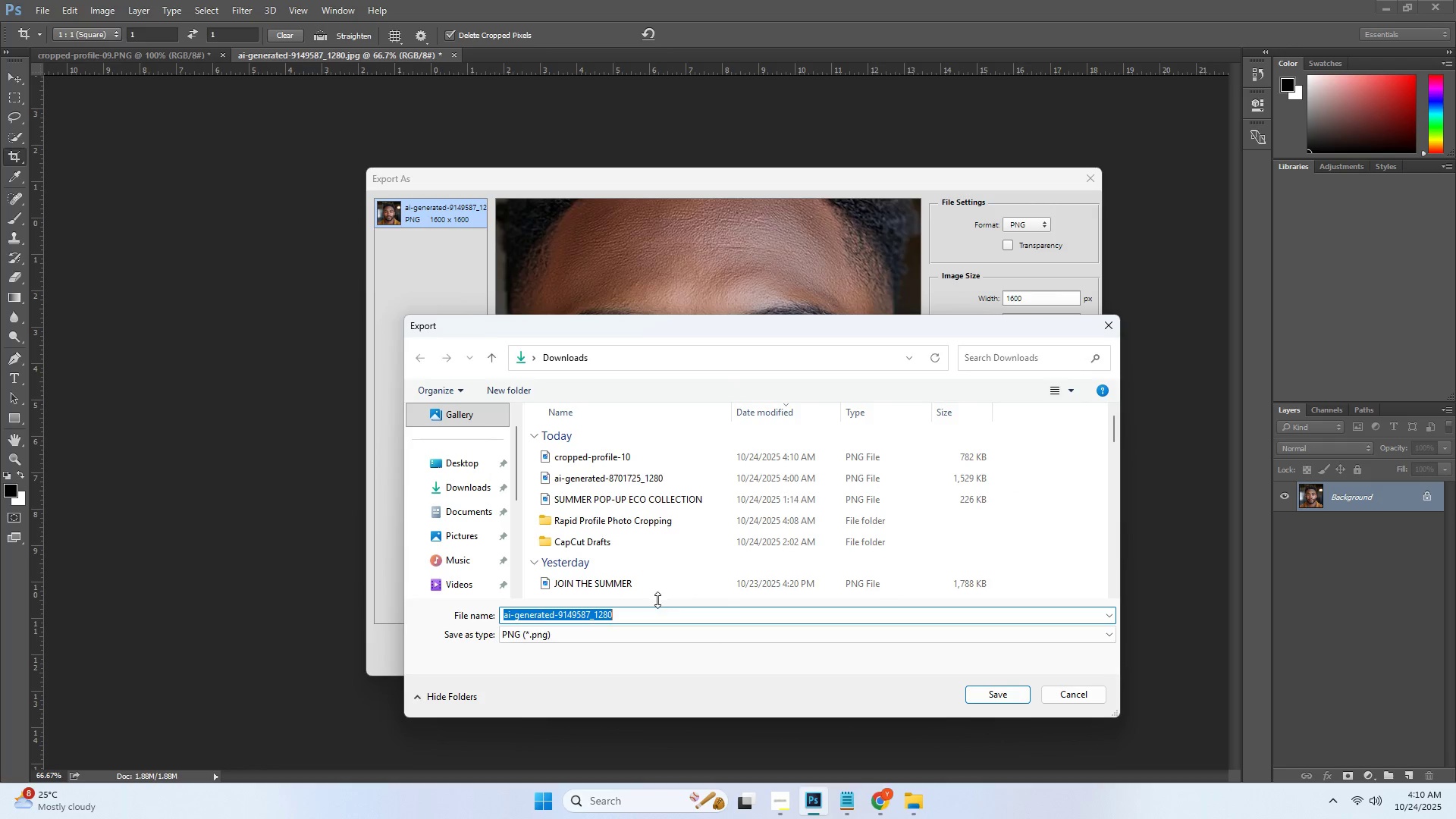 
key(Control+V)
 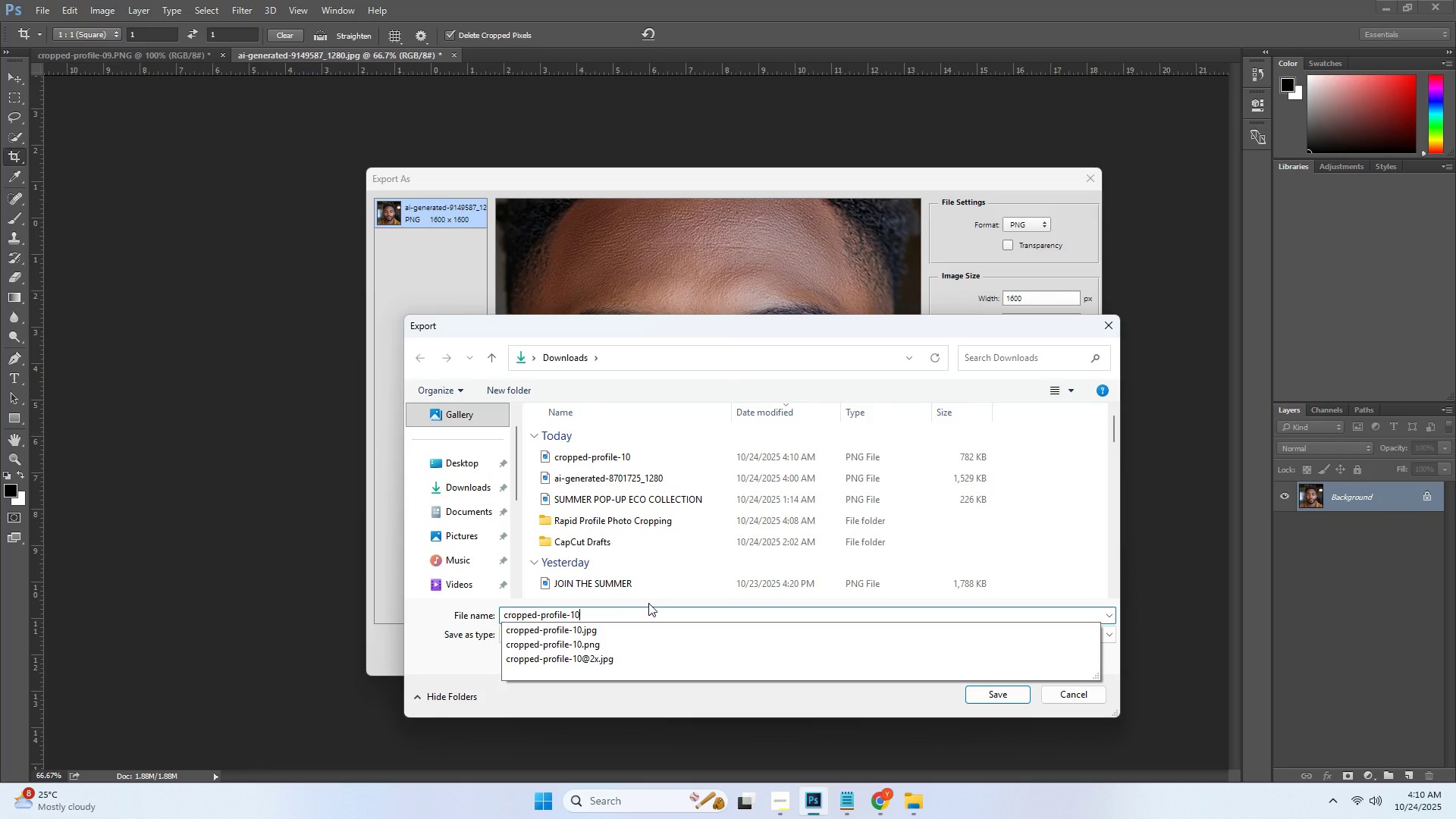 
type(@2x.pmn)
key(Backspace)
key(Backspace)
 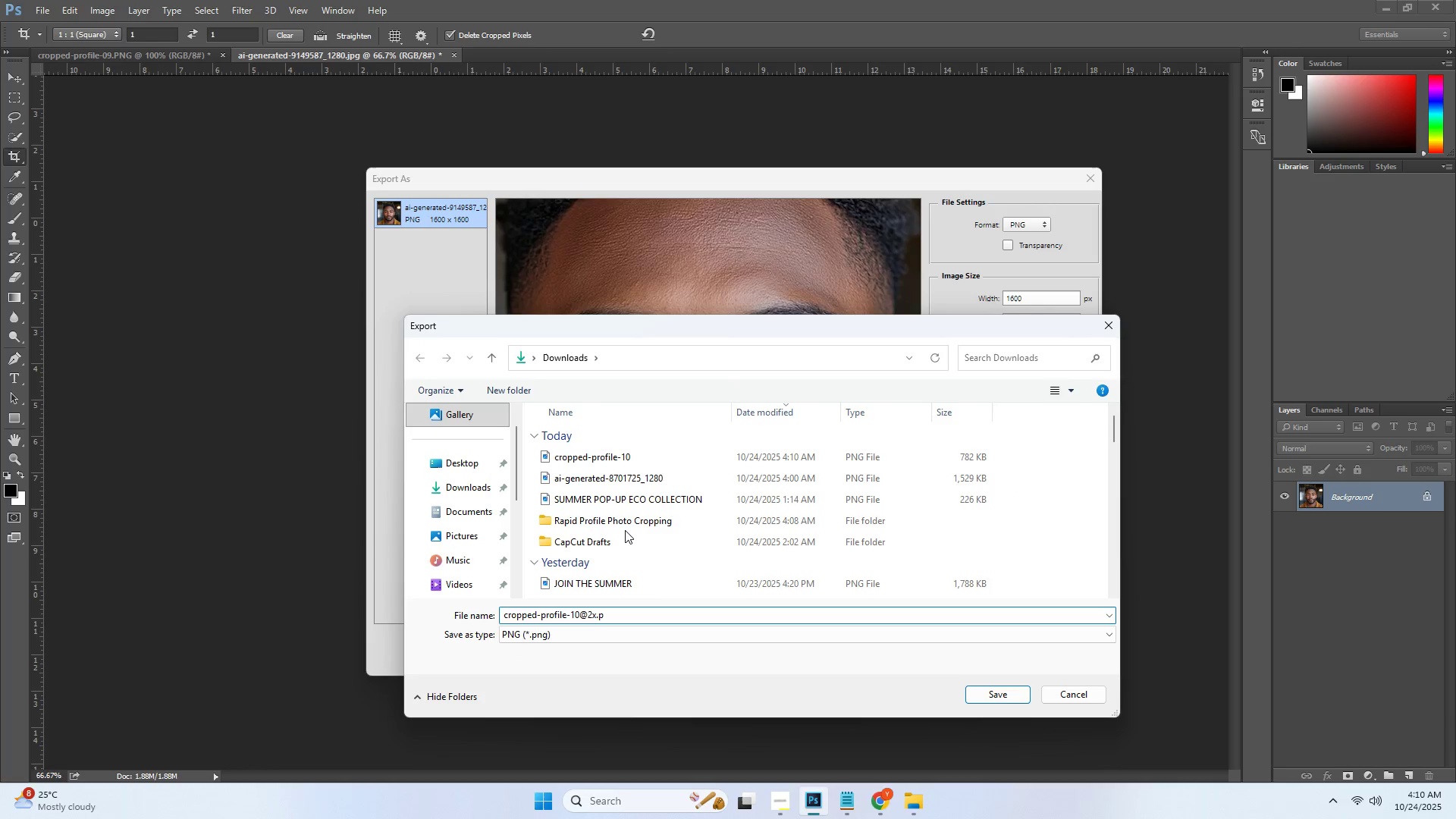 
double_click([625, 529])
 